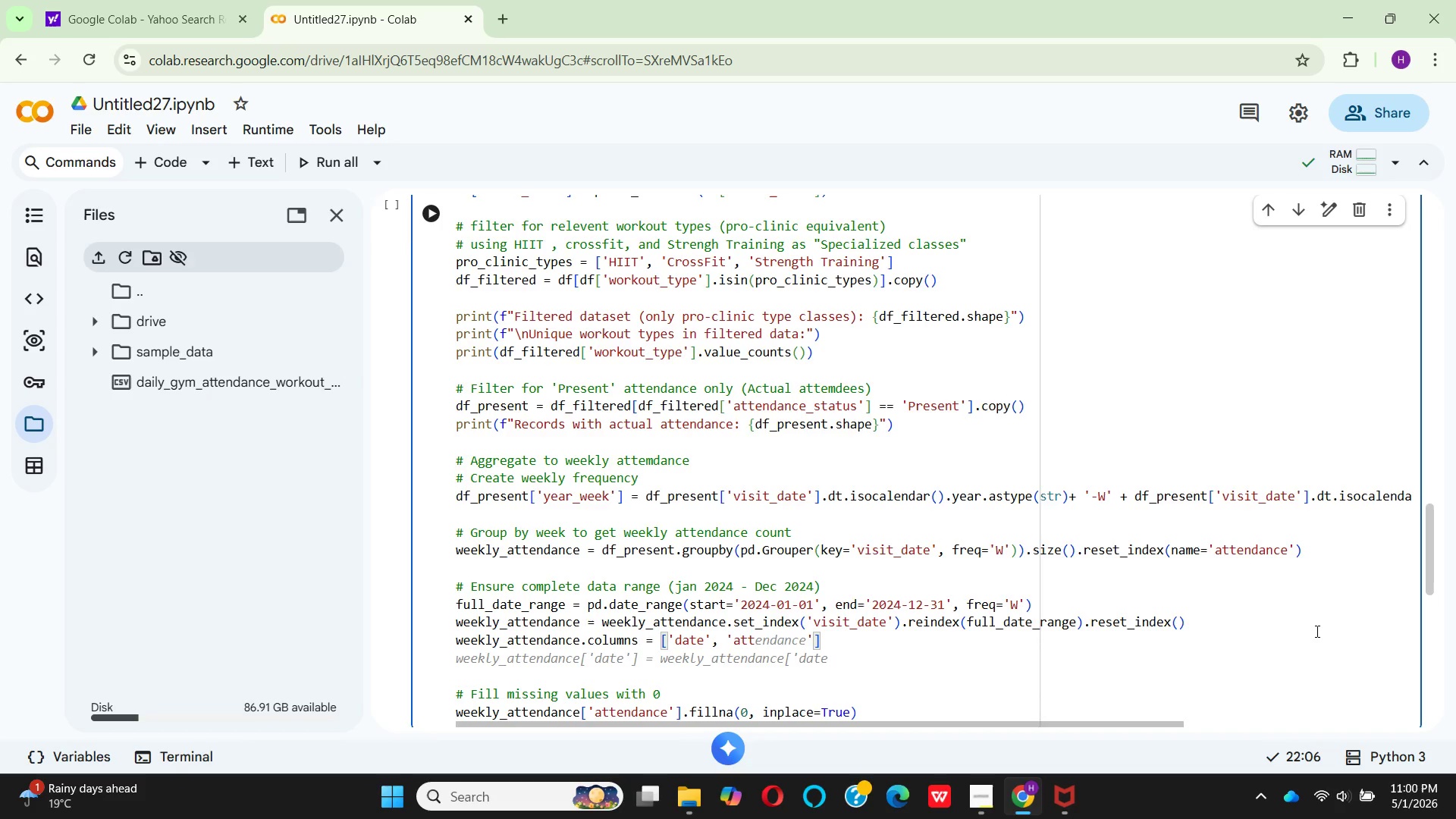 
key(E)
 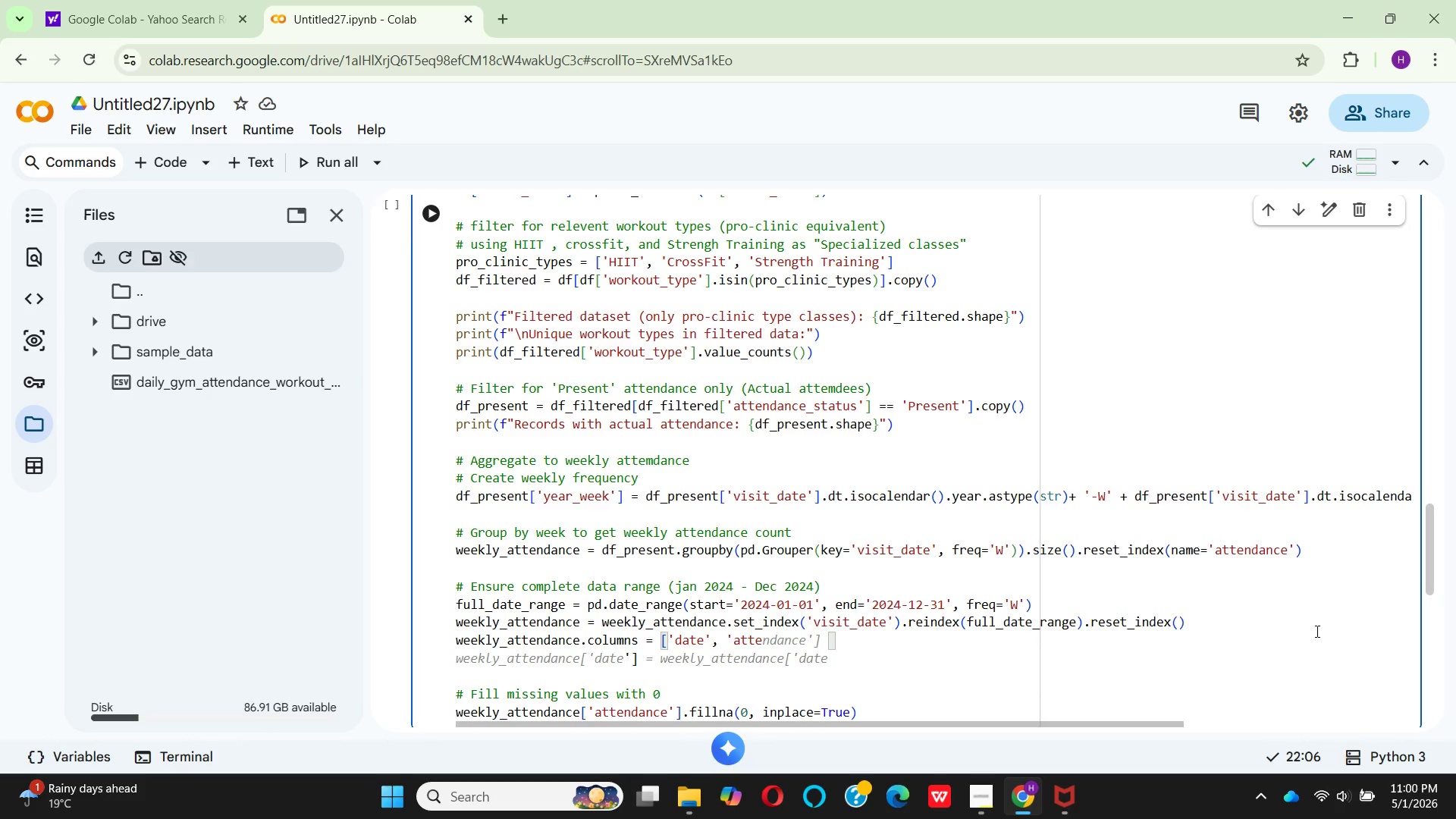 
wait(9.88)
 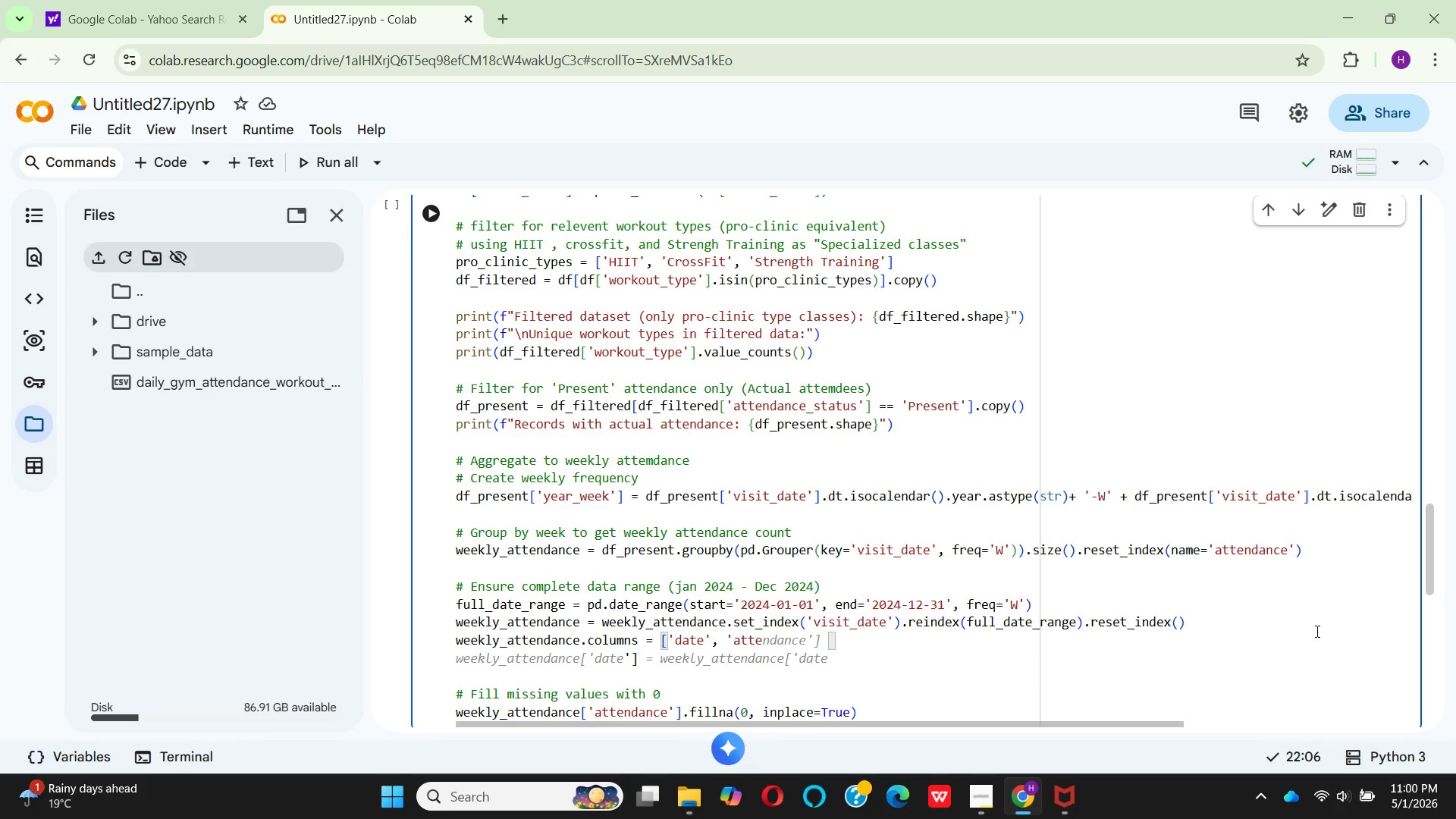 
left_click([853, 623])
 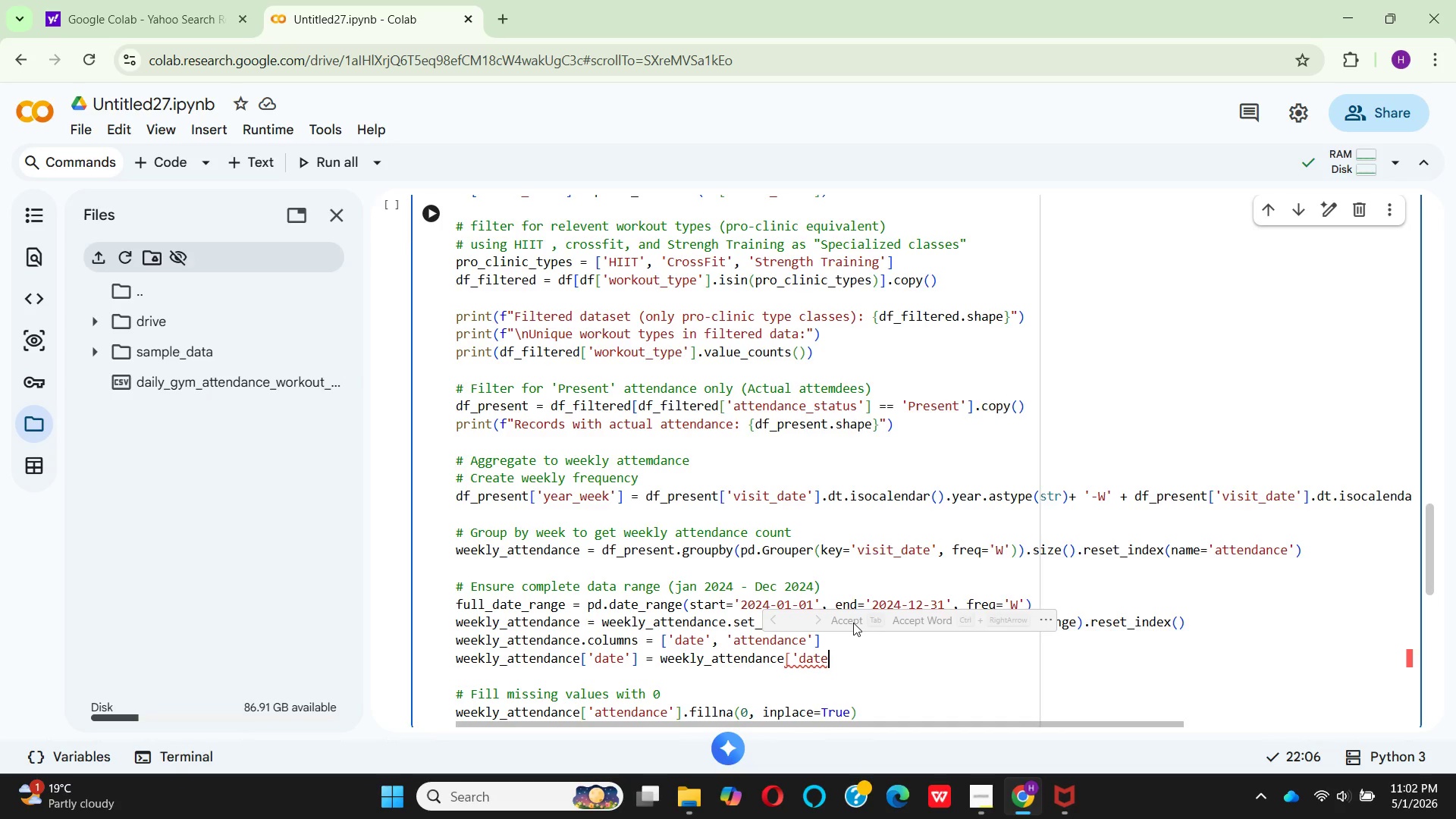 
wait(130.31)
 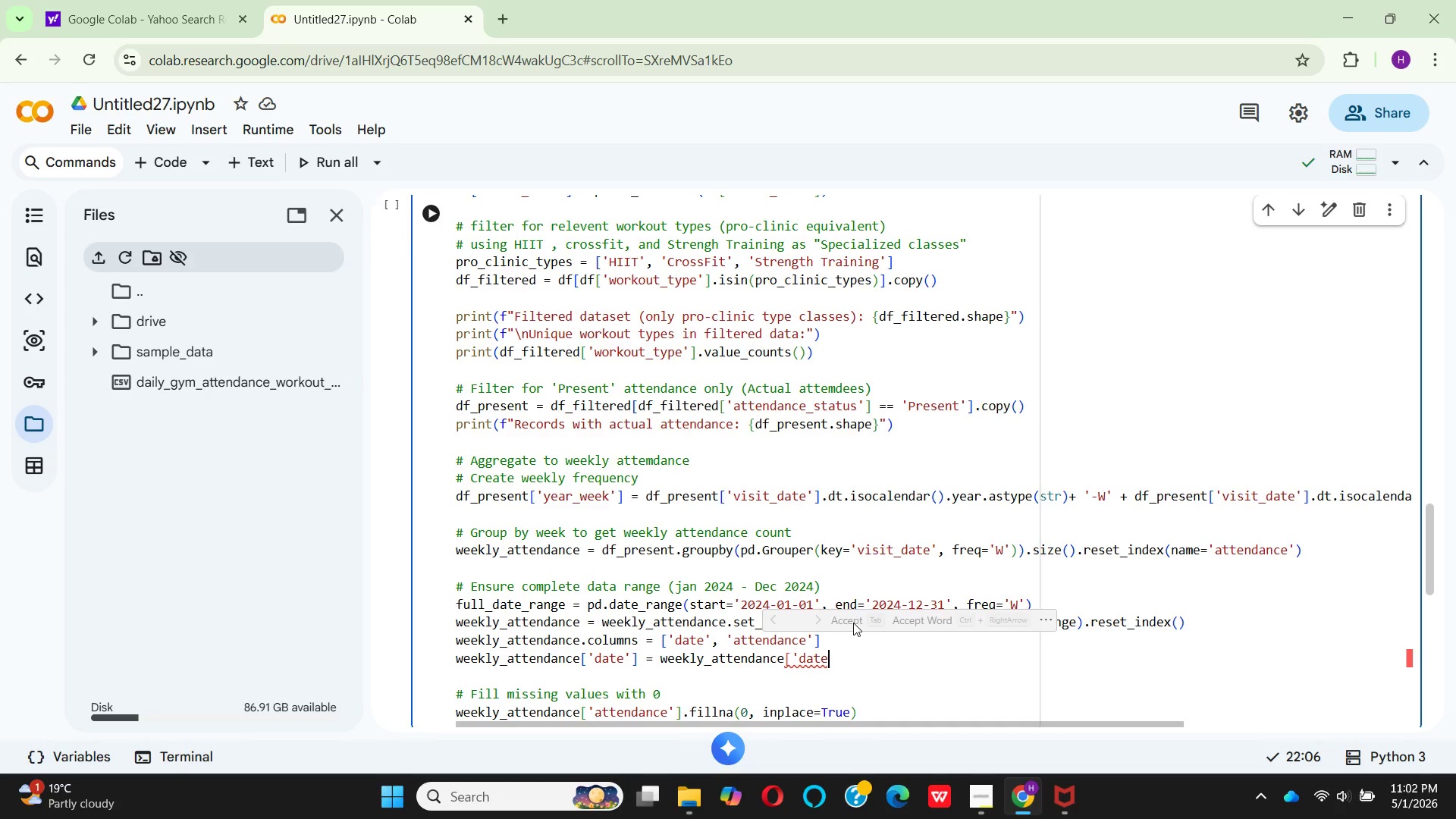 
left_click([626, 664])
 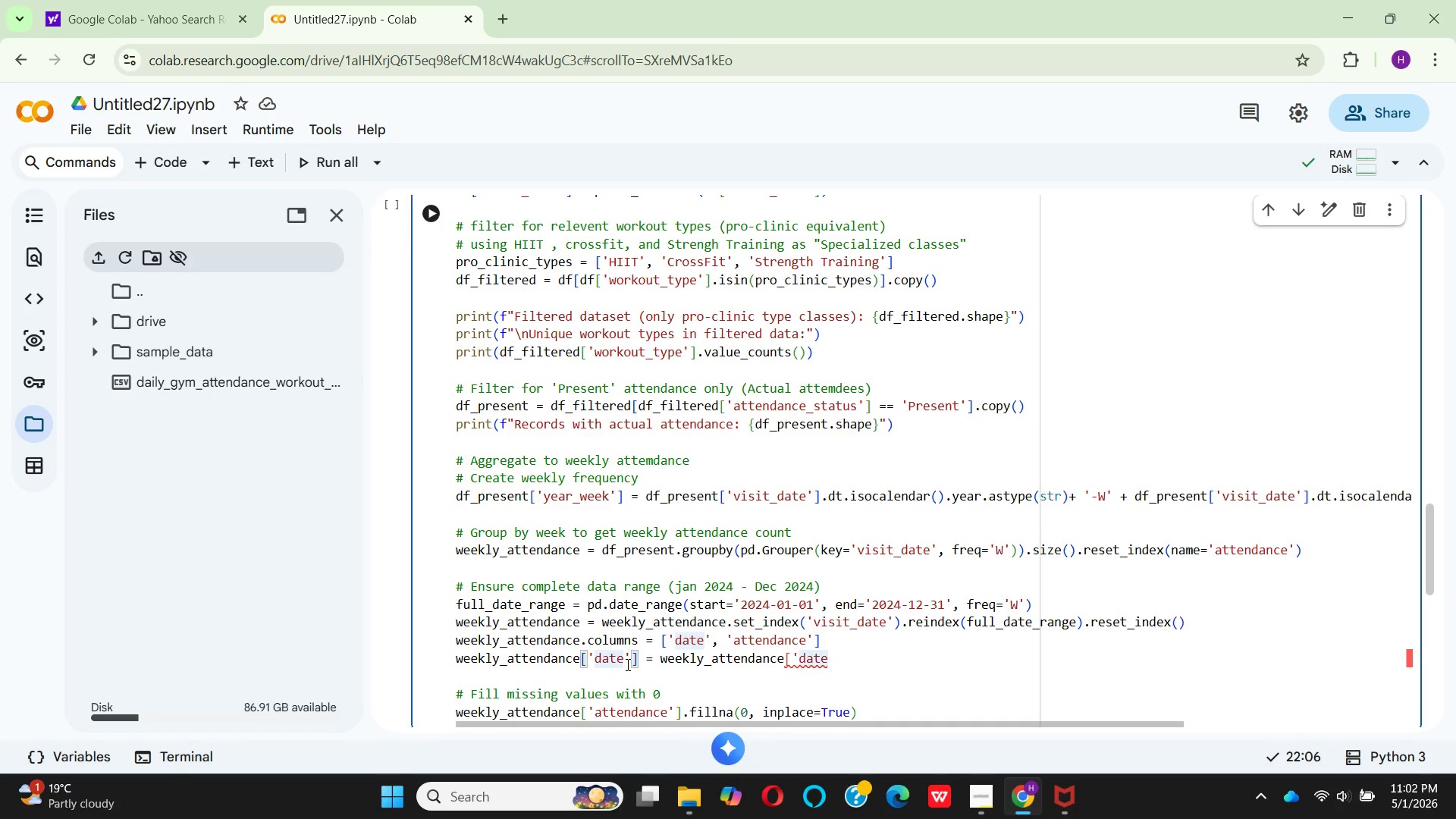 
key(Backspace)
key(Backspace)
key(Backspace)
key(Backspace)
type(attemda)
key(Backspace)
key(Backspace)
key(Backspace)
type(ndance)
 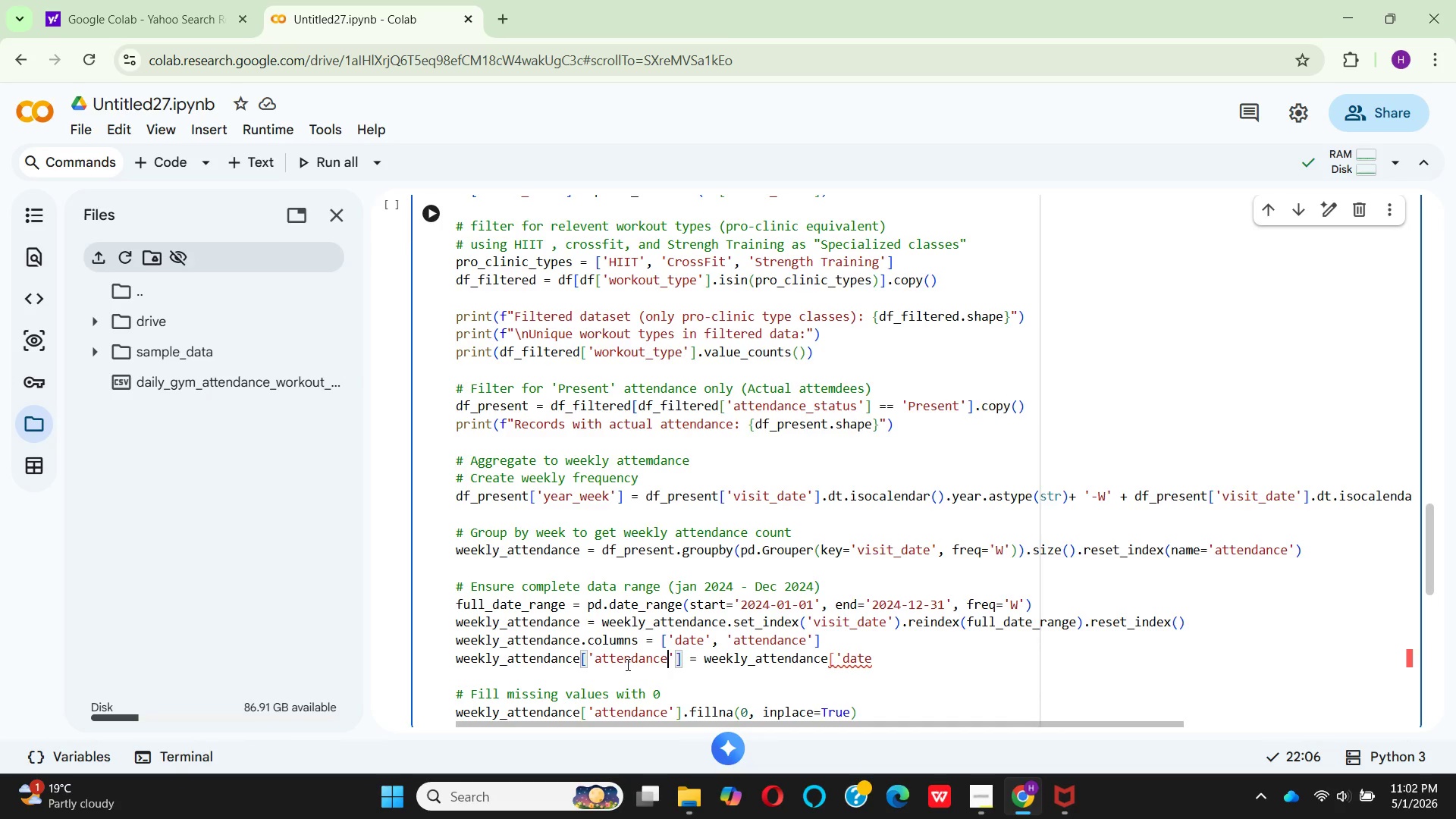 
wait(5.3)
 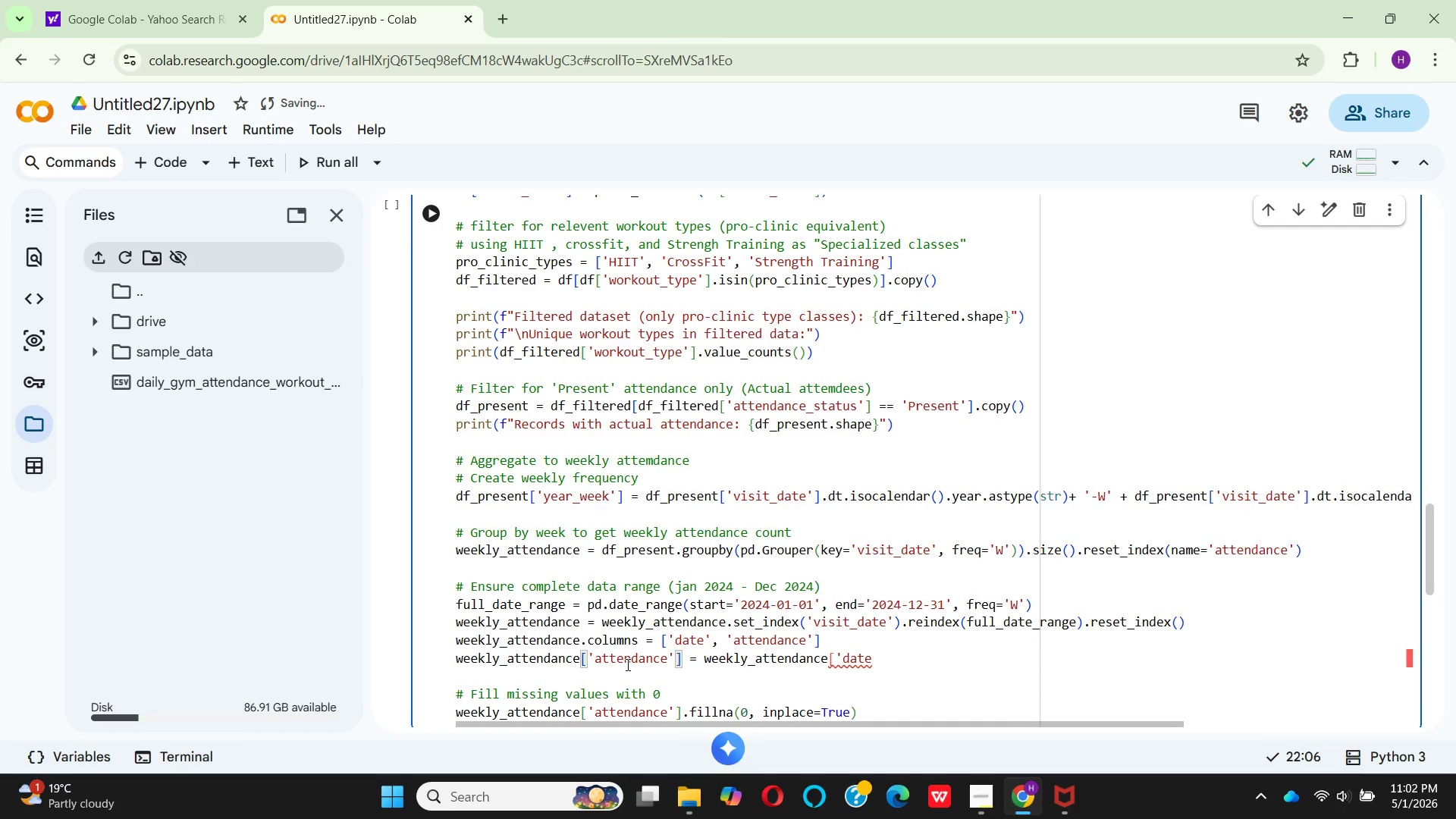 
key(ArrowRight)
 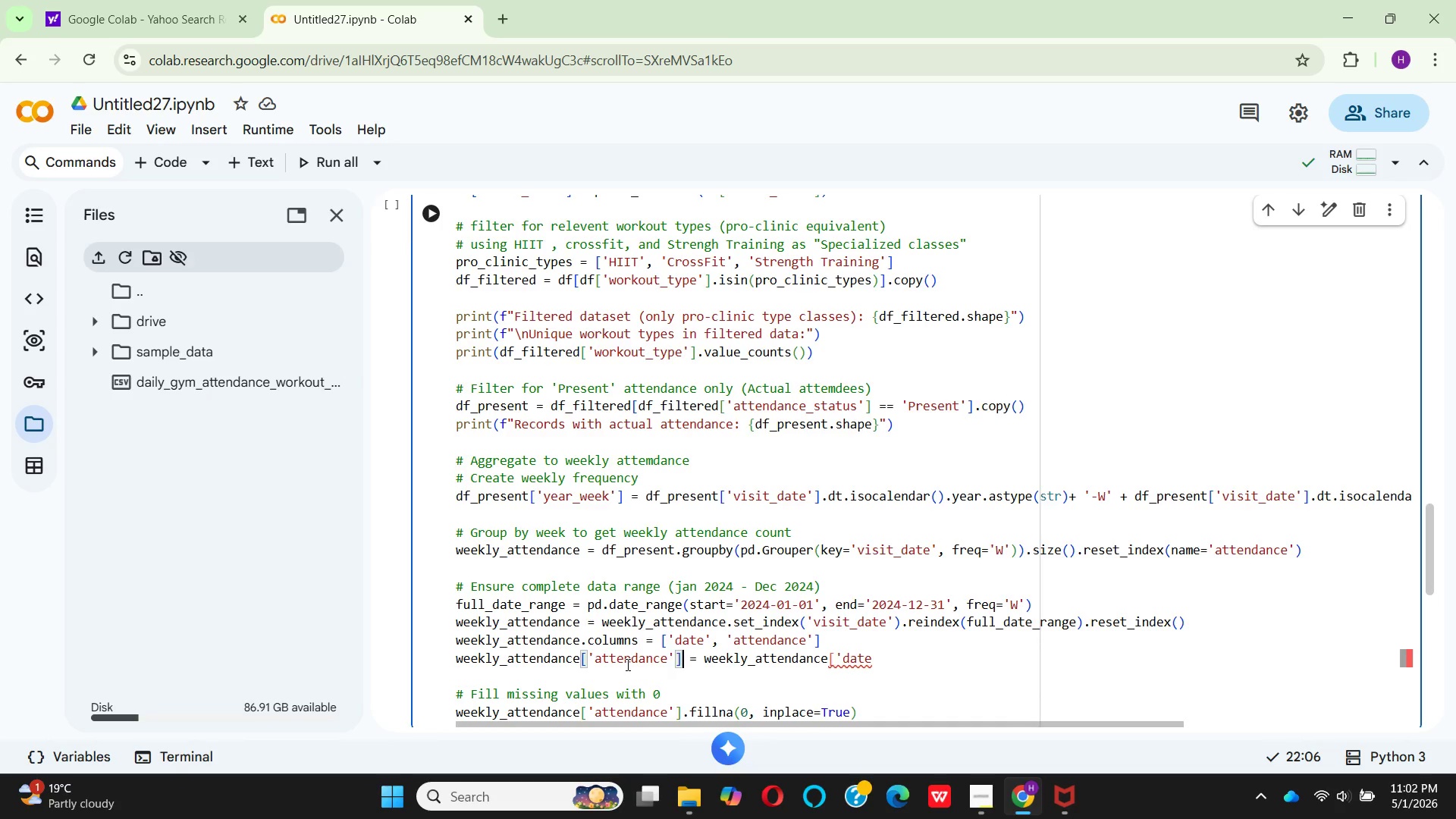 
hold_key(key=ArrowRight, duration=0.41)
 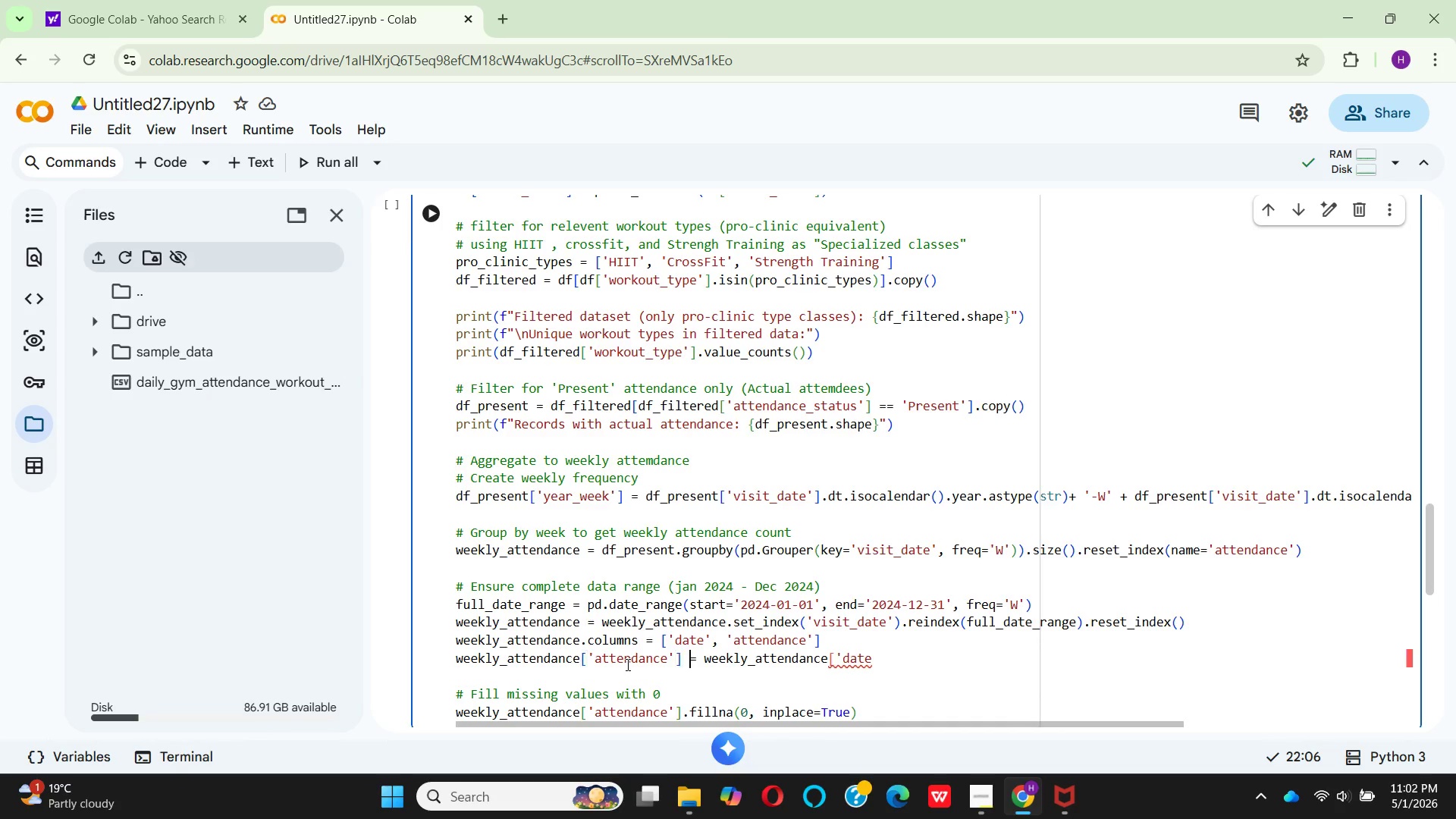 
key(ArrowRight)
 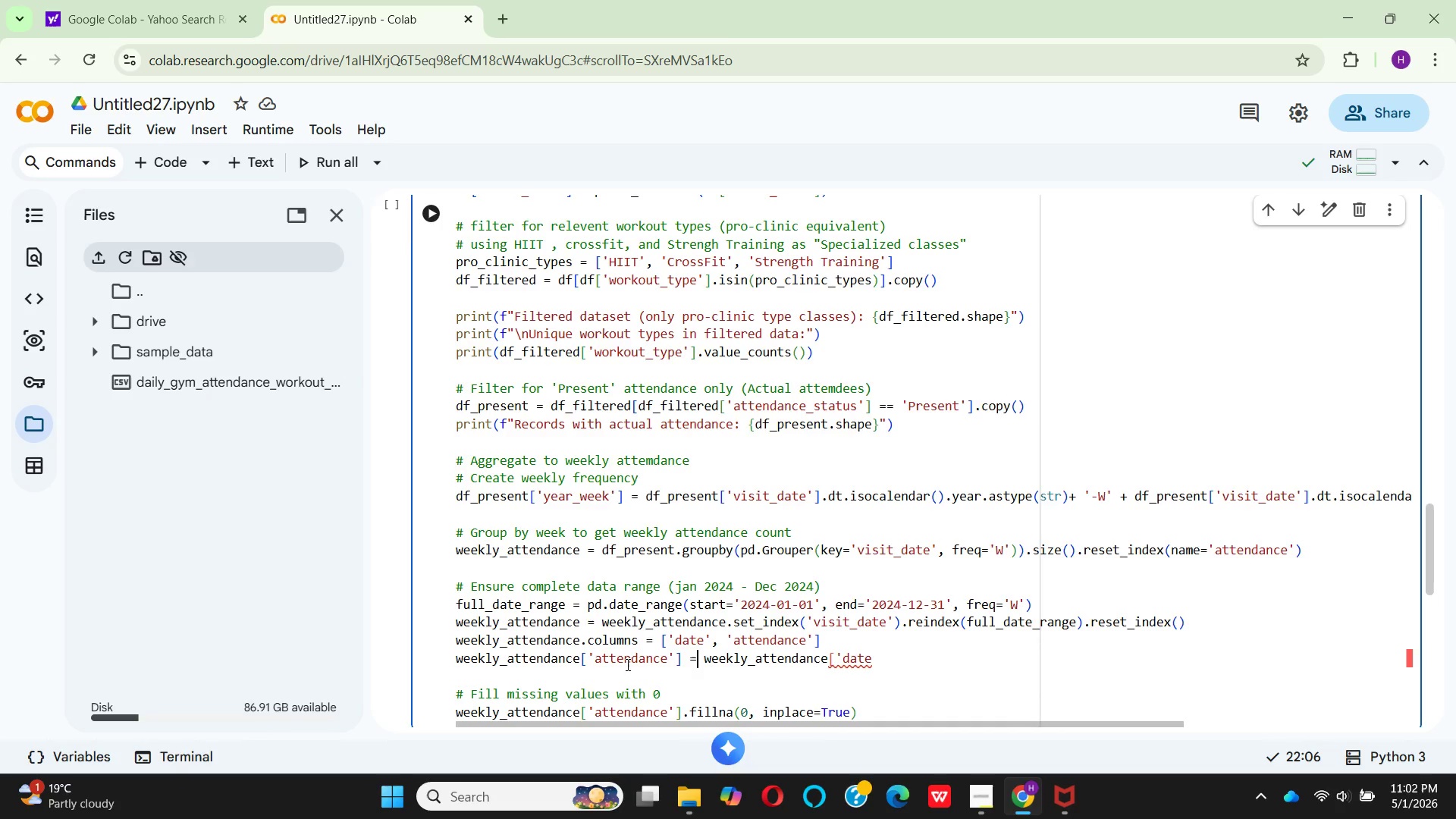 
hold_key(key=ArrowRight, duration=0.31)
 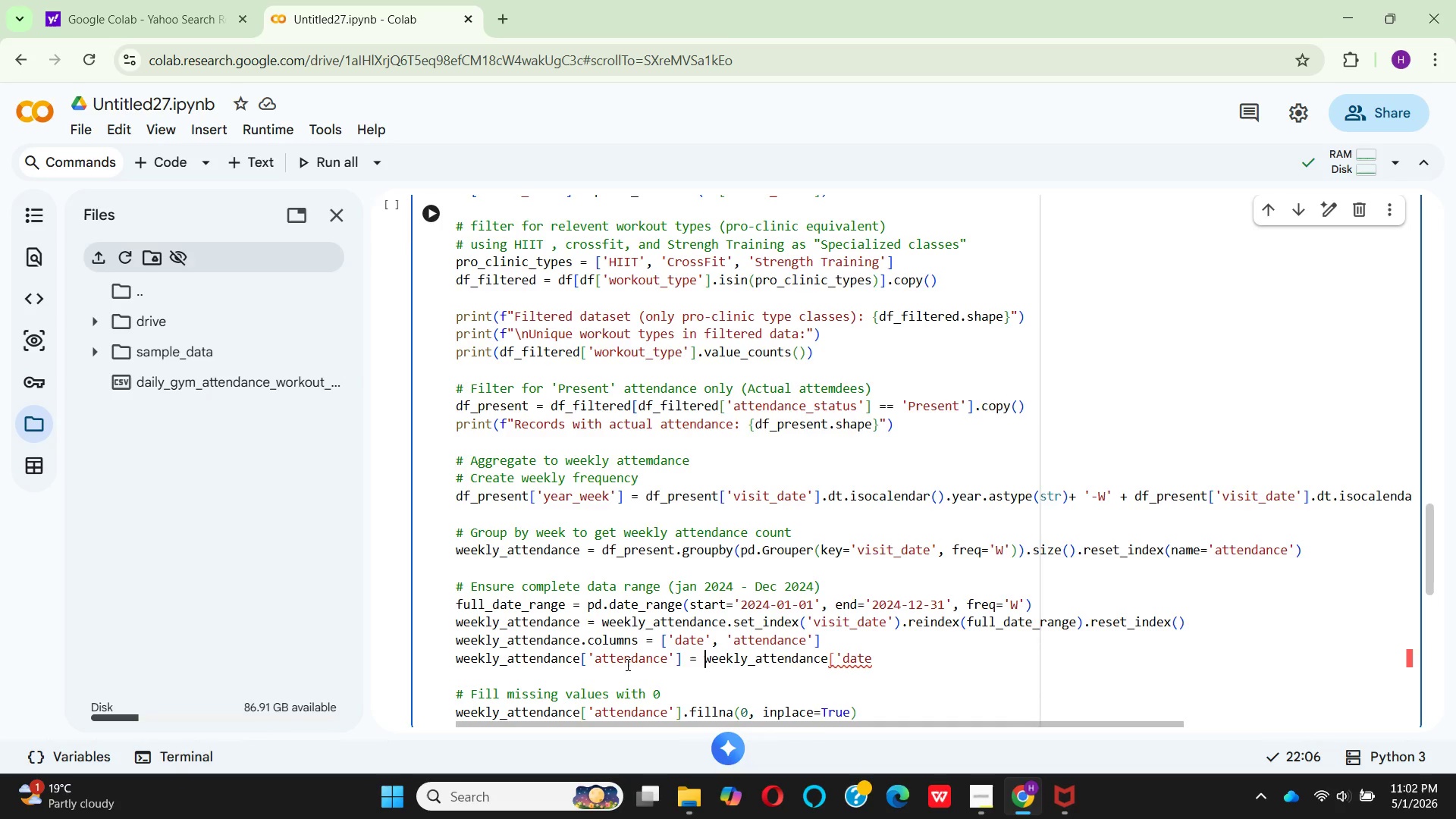 
key(ArrowRight)
 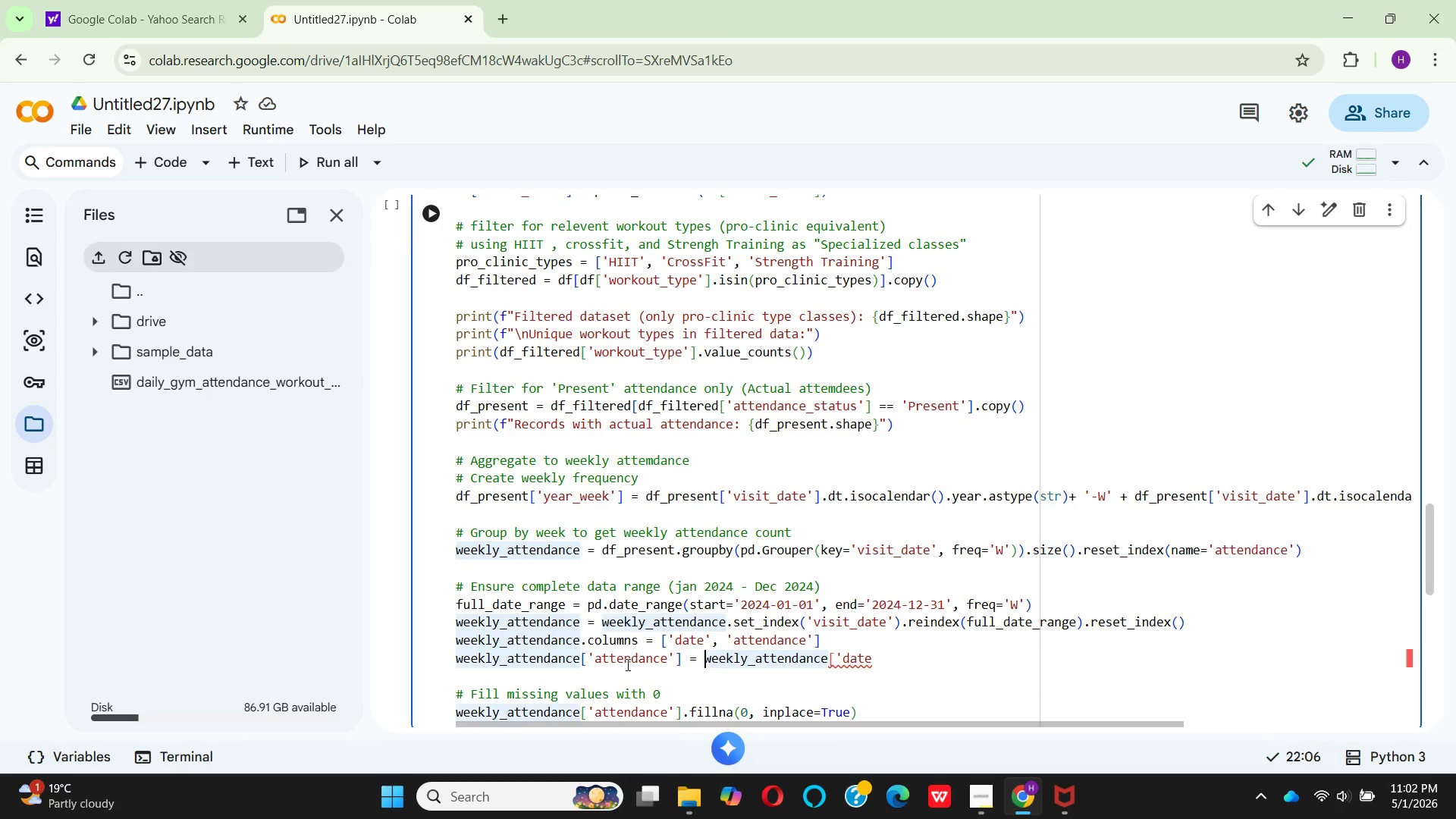 
key(ArrowRight)
 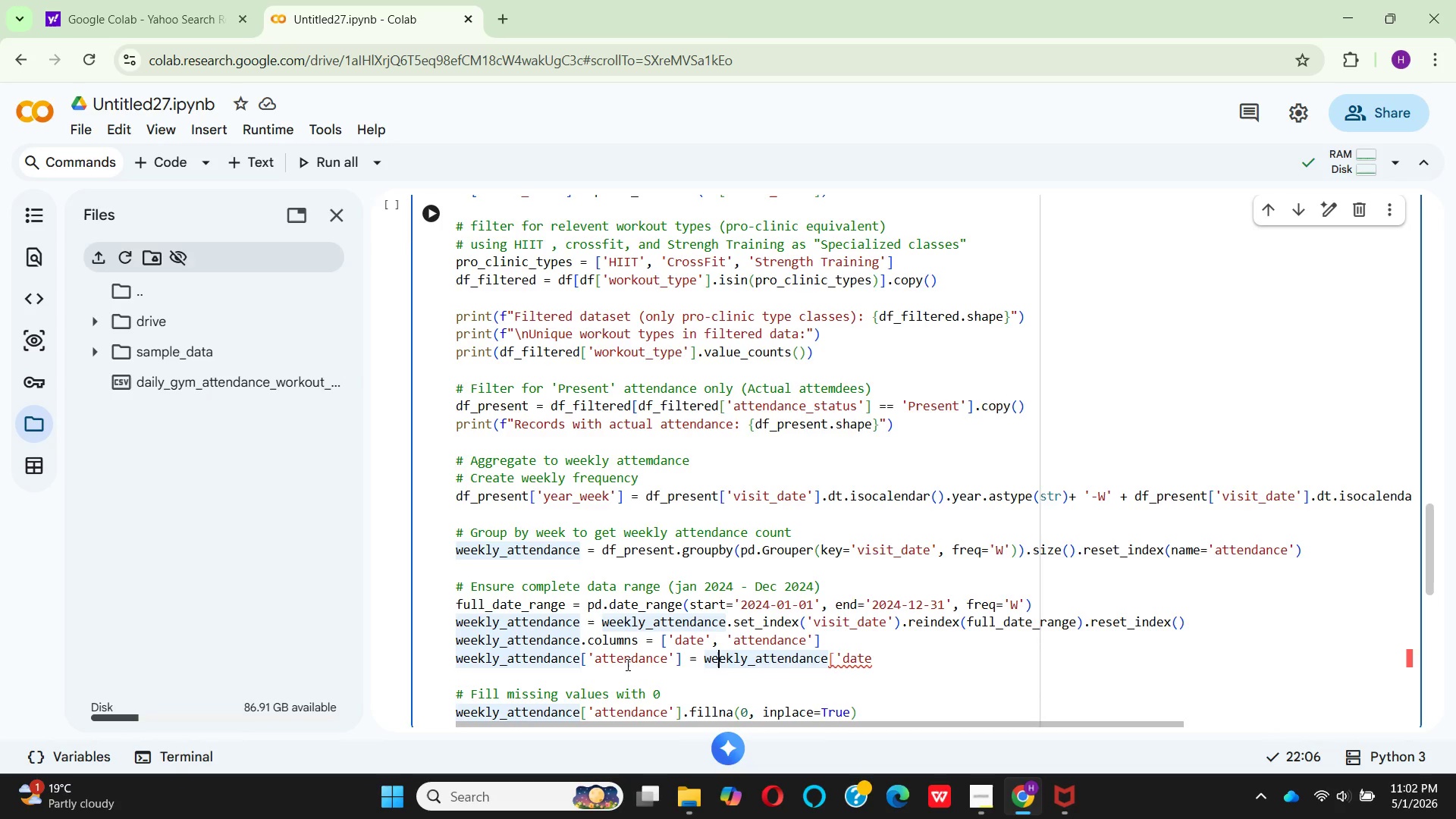 
hold_key(key=ArrowRight, duration=0.94)
 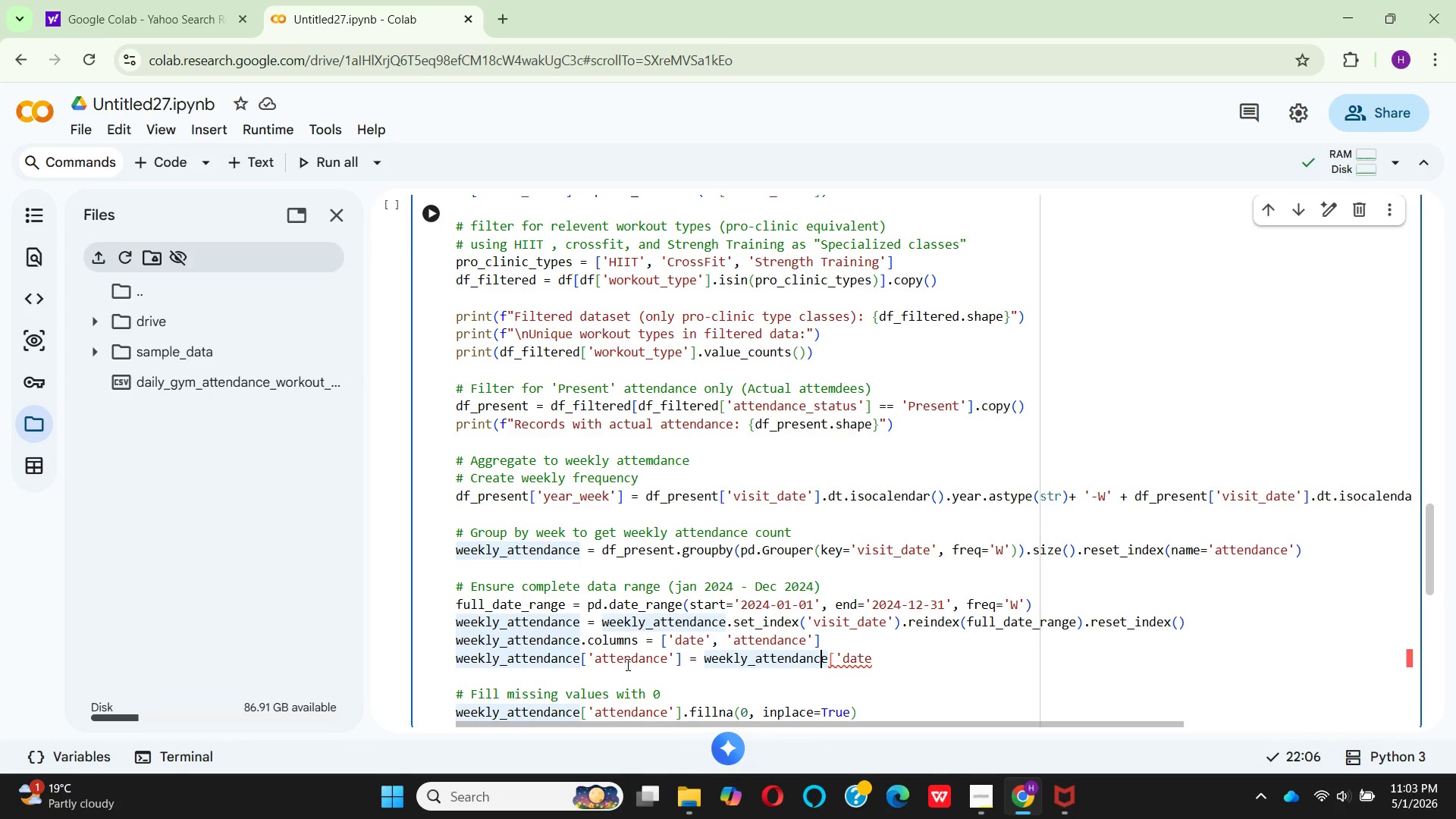 
hold_key(key=ArrowRight, duration=0.62)
 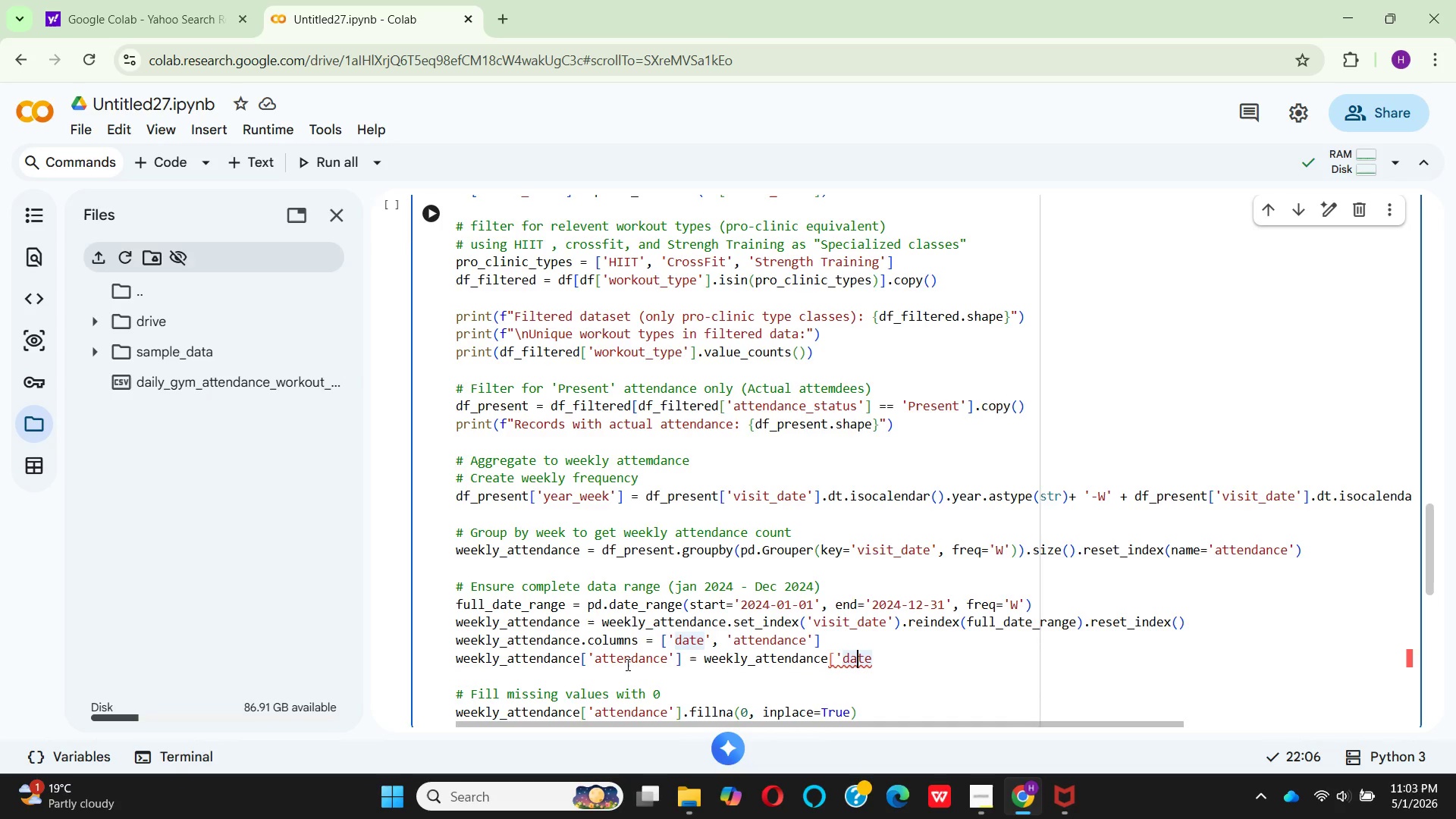 
key(ArrowRight)
 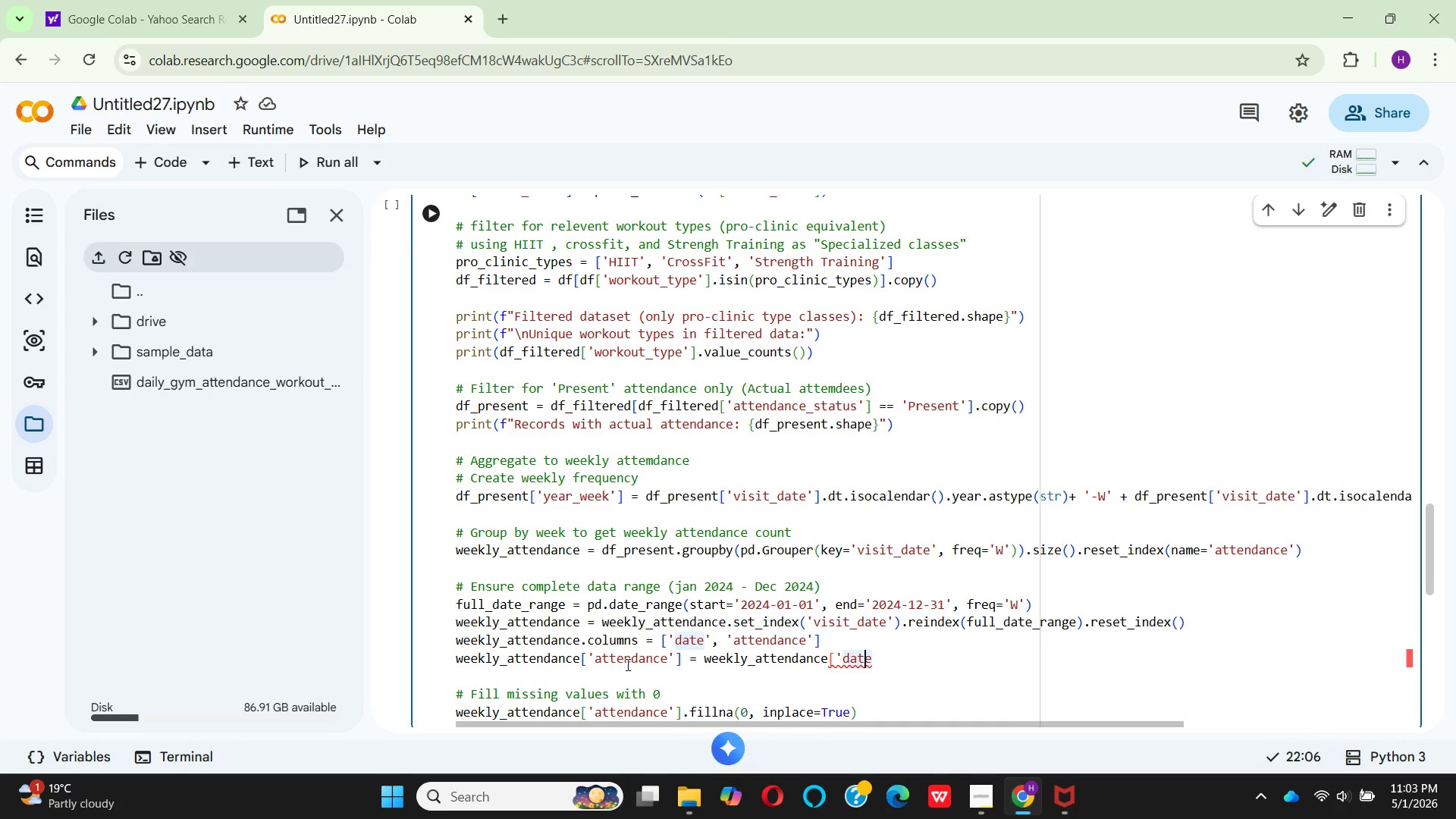 
key(ArrowRight)
 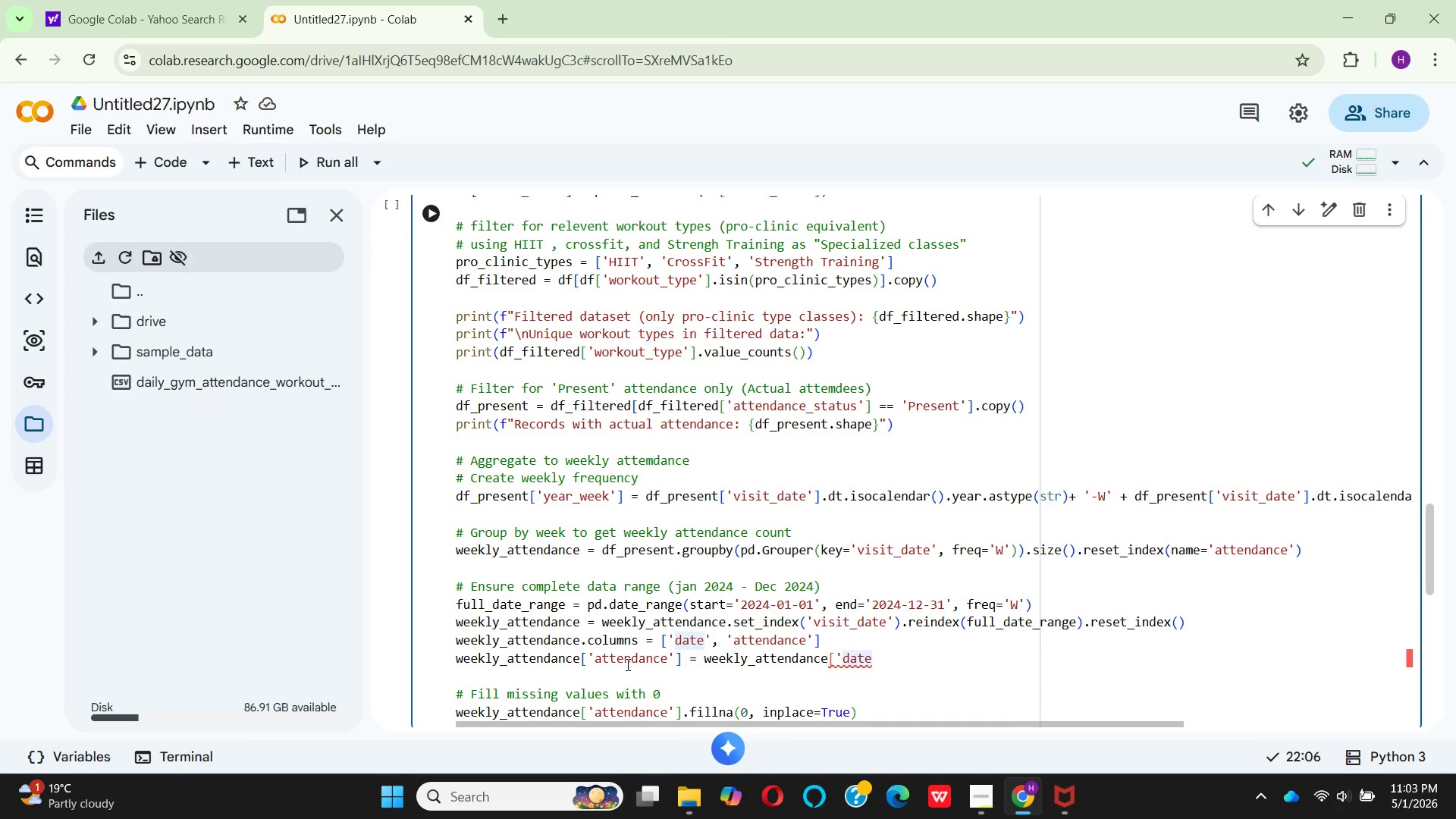 
key(ArrowRight)
 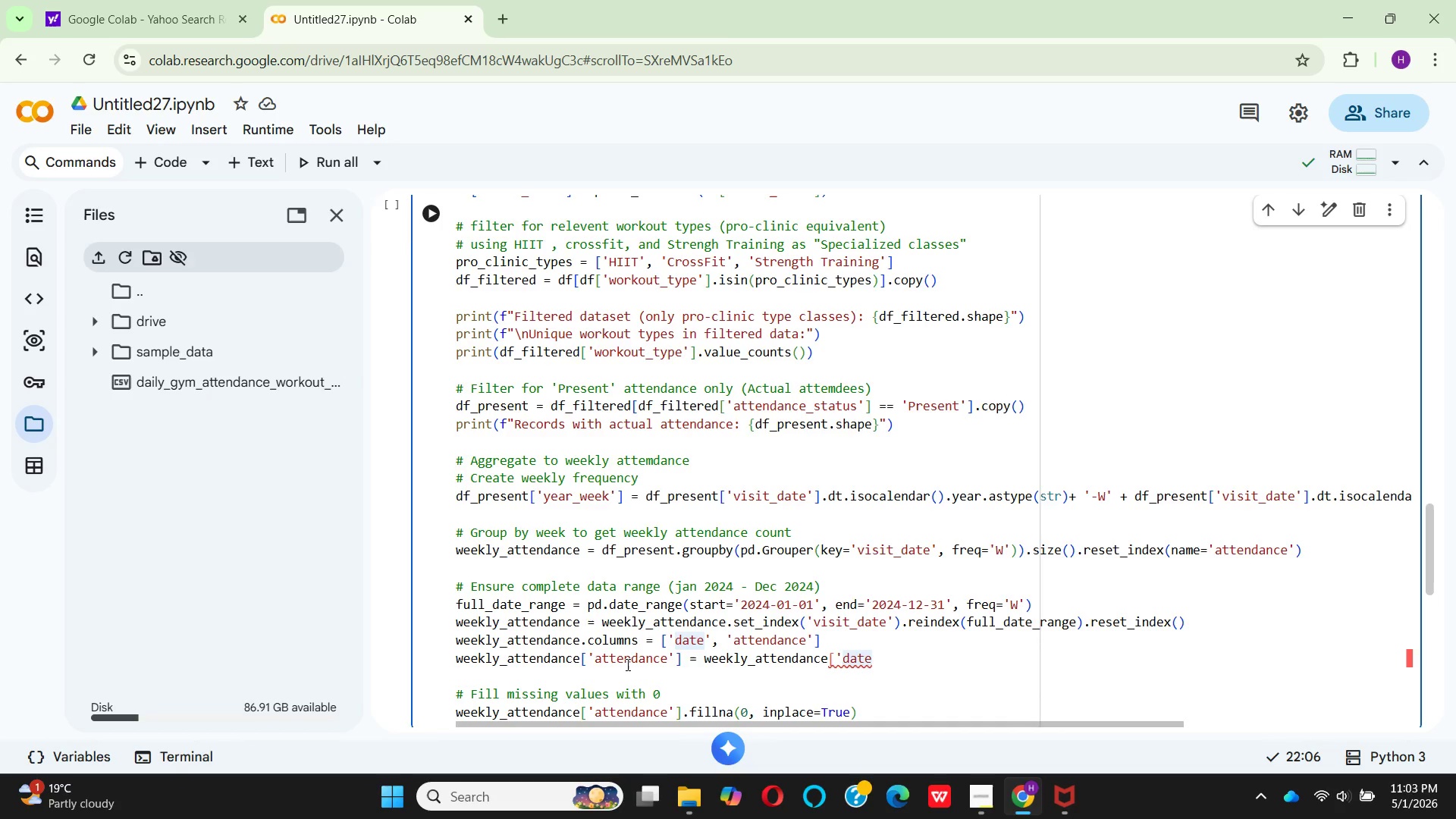 
key(Backspace)
key(Backspace)
key(Backspace)
key(Backspace)
type(ate)
key(Backspace)
type(te)
 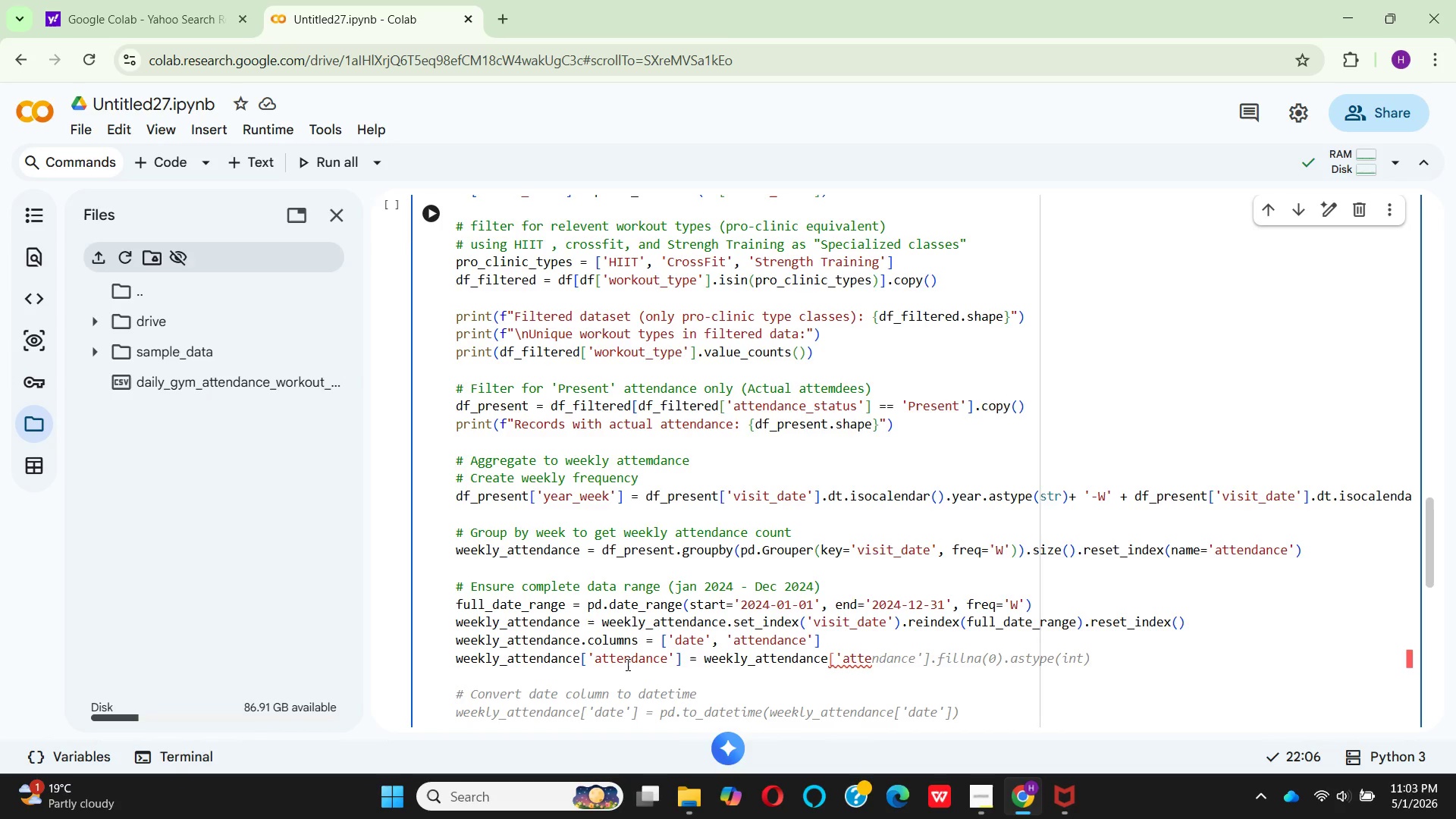 
wait(23.3)
 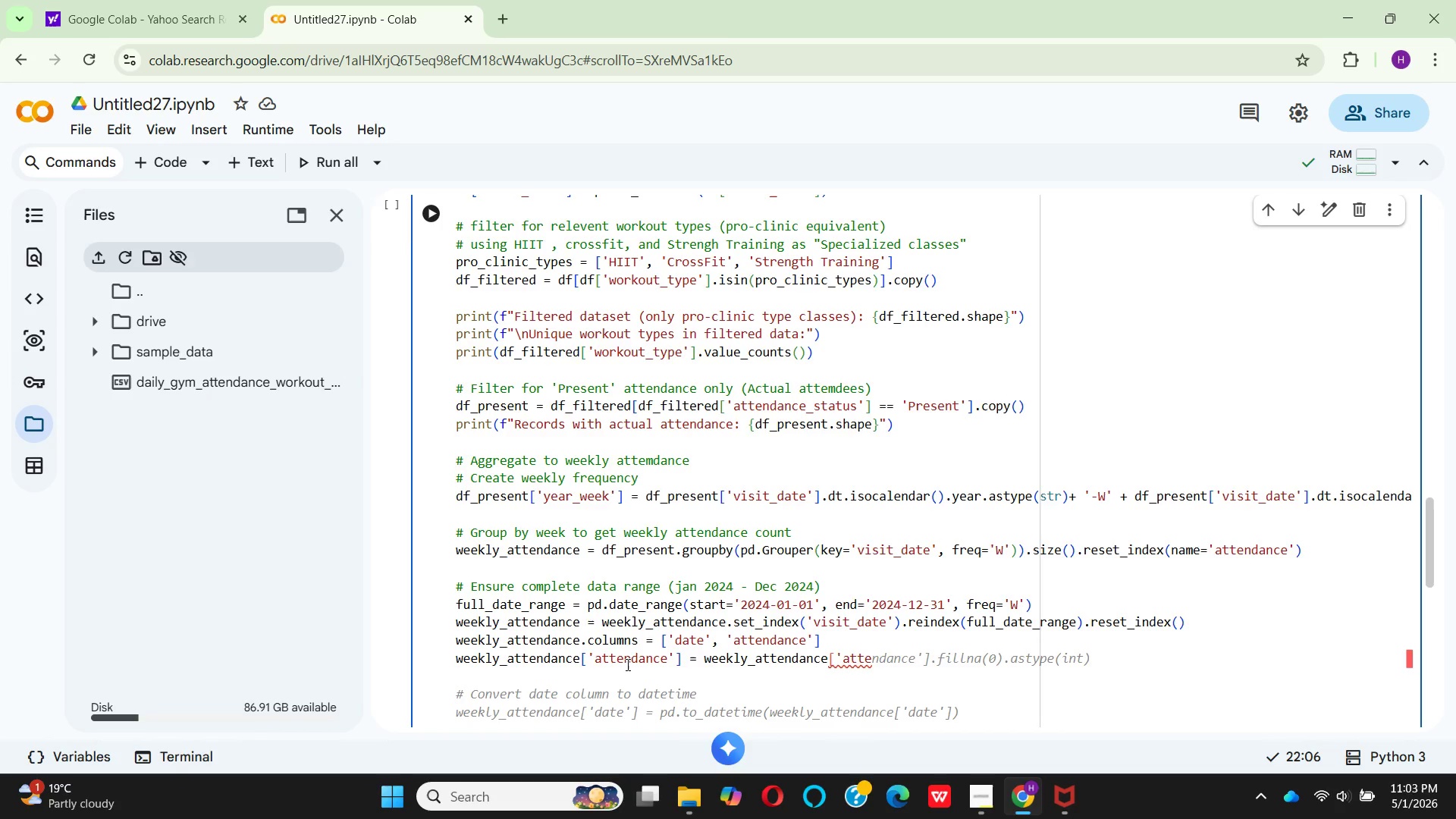 
type(ndance')
 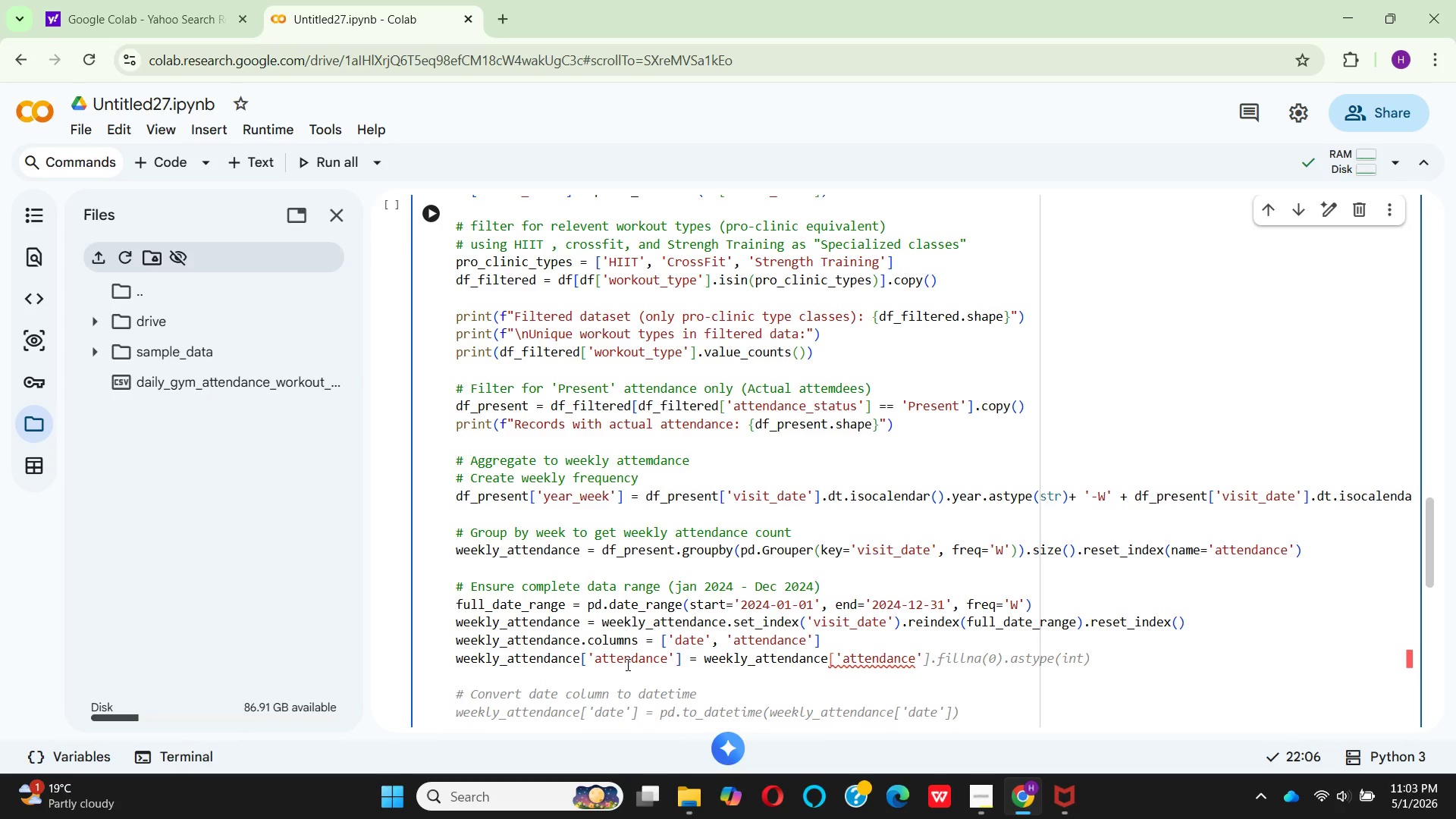 
key(ArrowRight)
 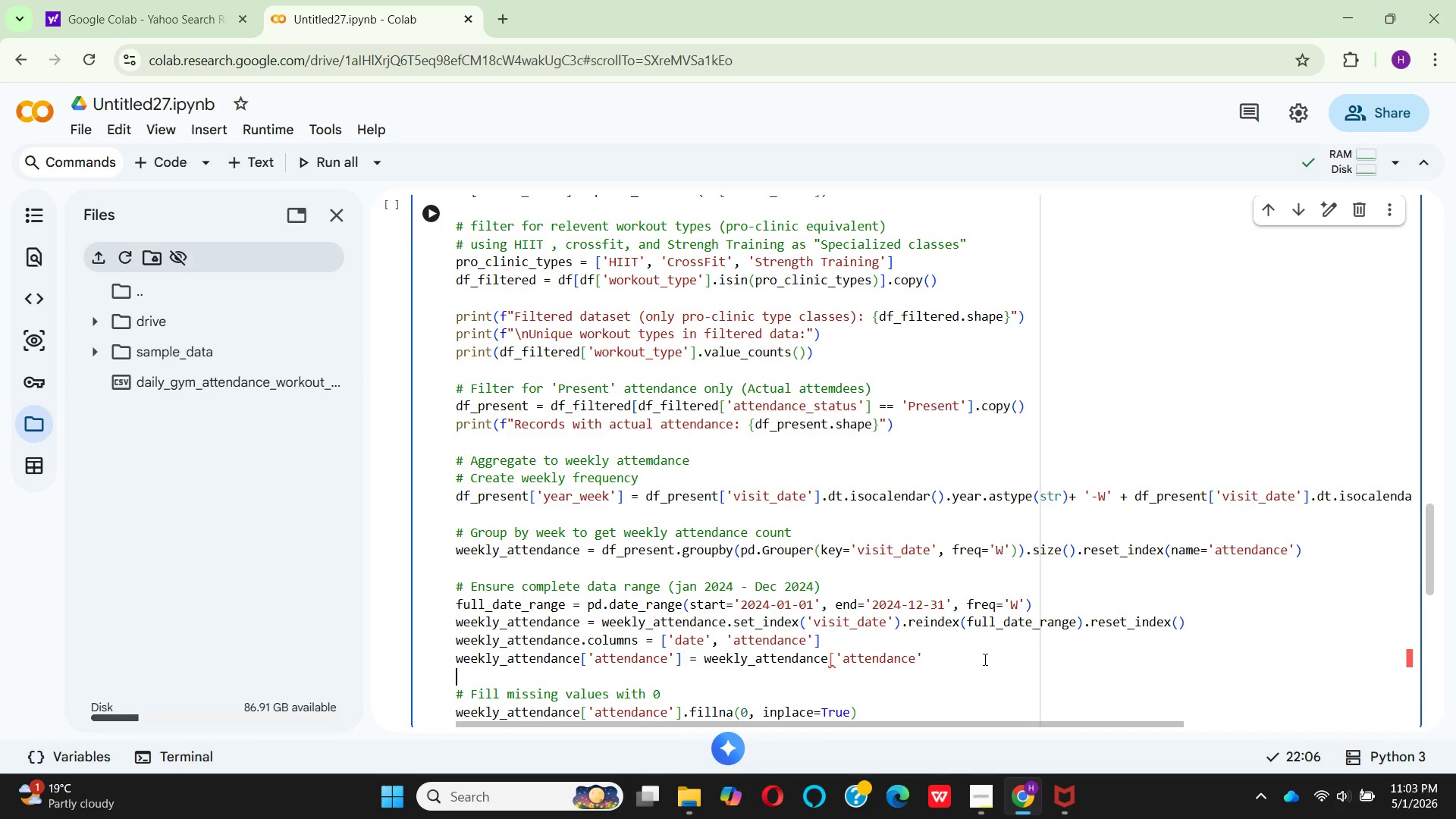 
left_click([946, 659])
 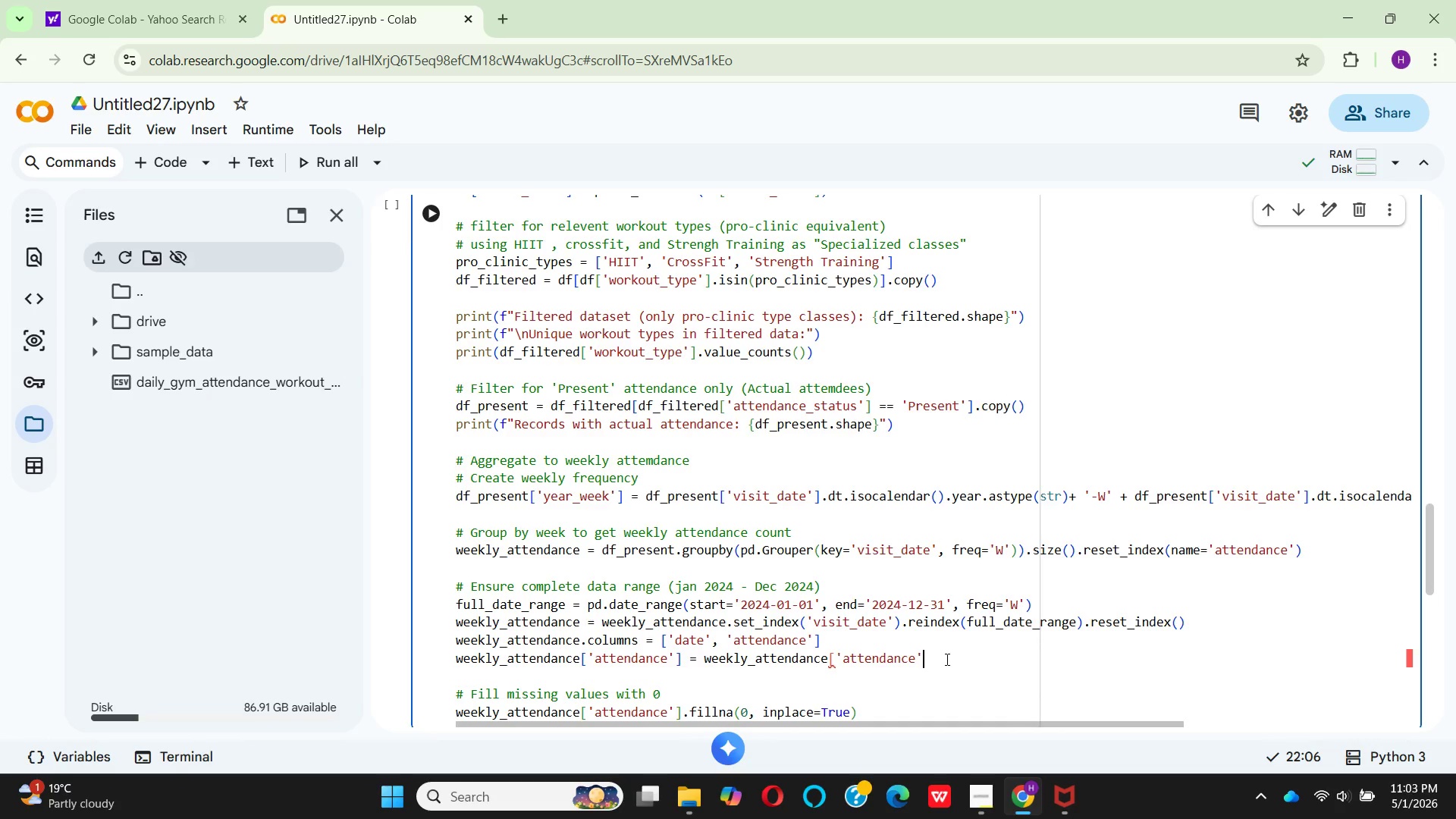 
key(Shift+BracketRight)
 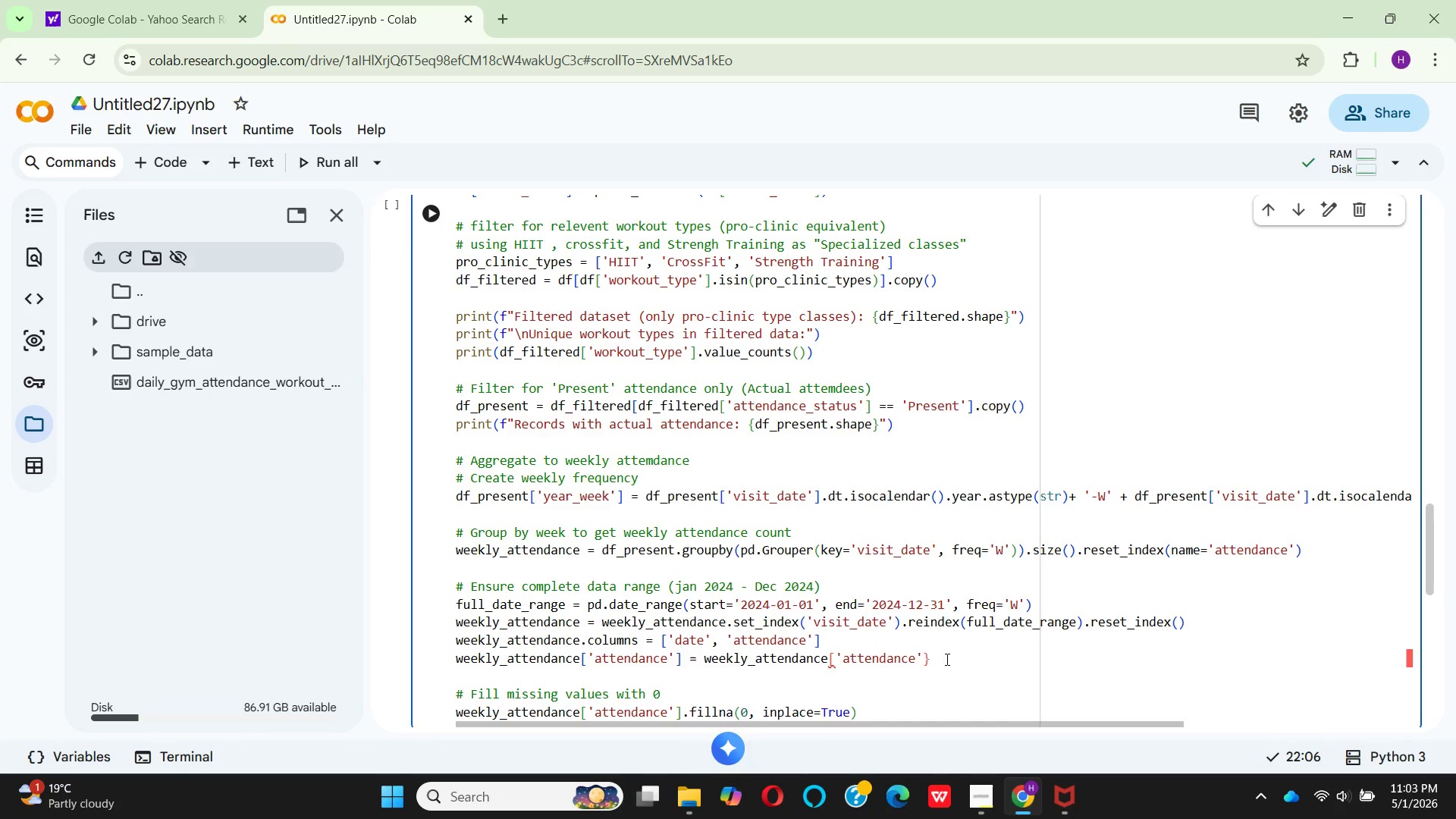 
key(Backspace)
 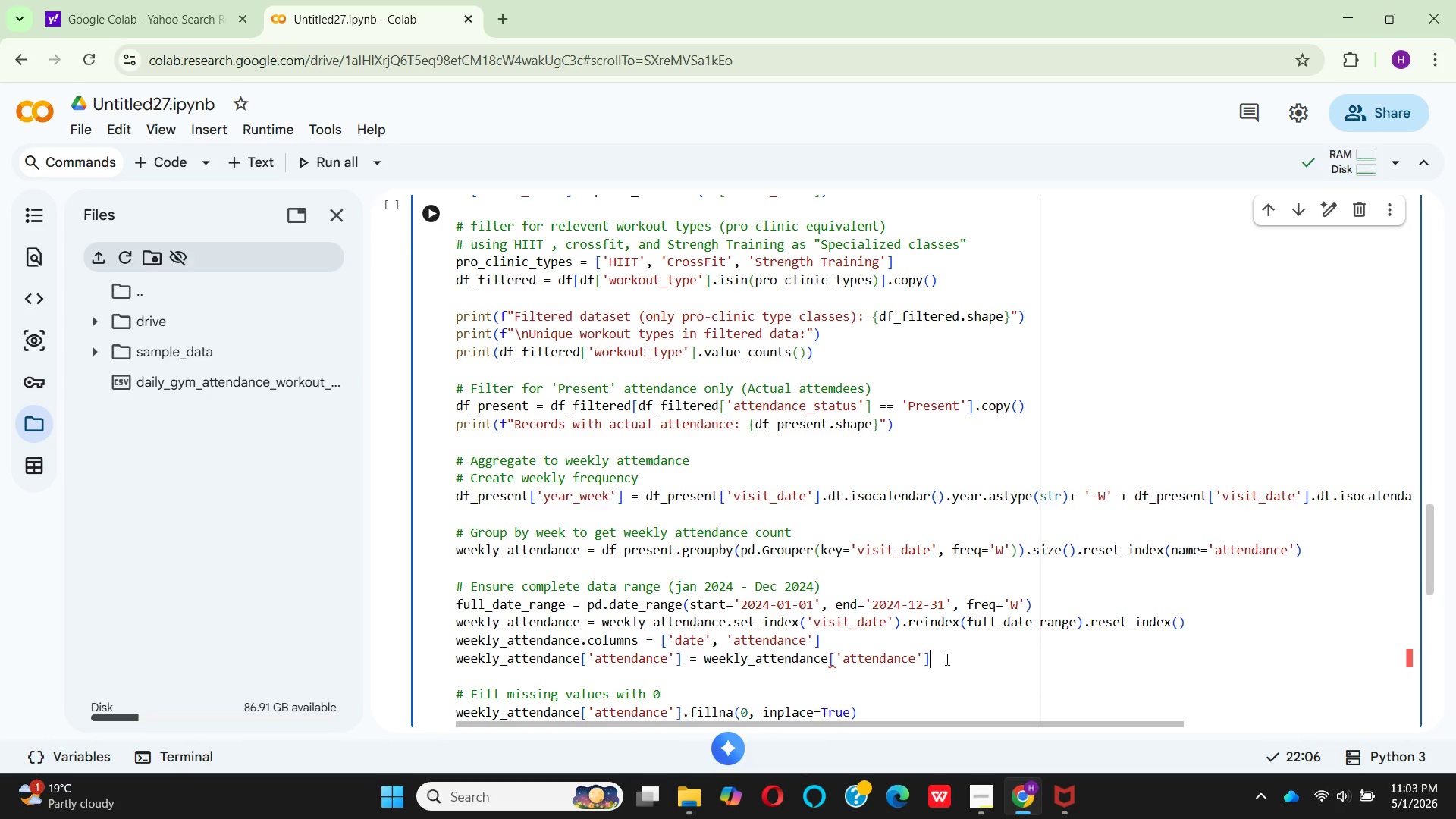 
key(BracketRight)
 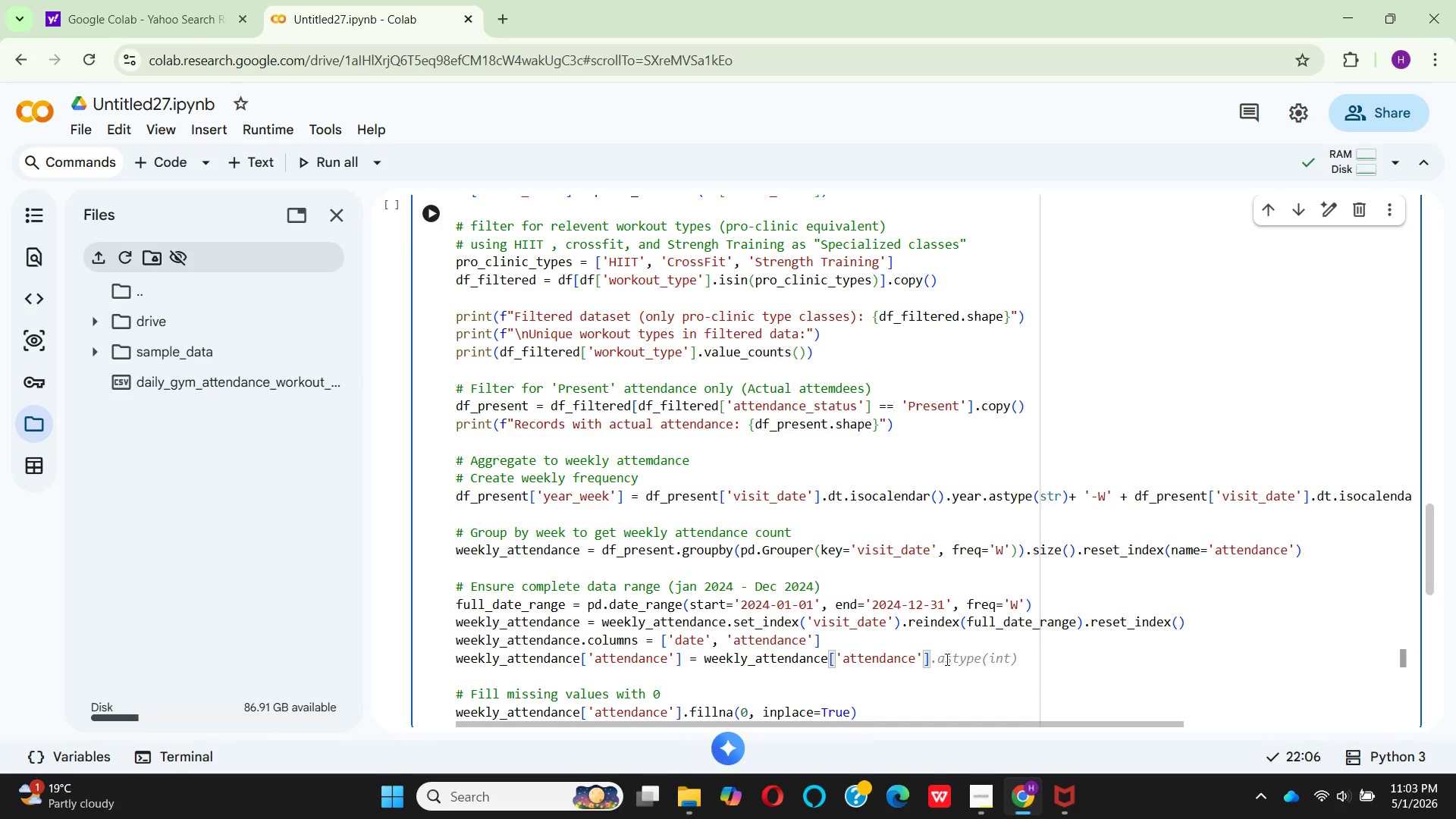 
wait(9.73)
 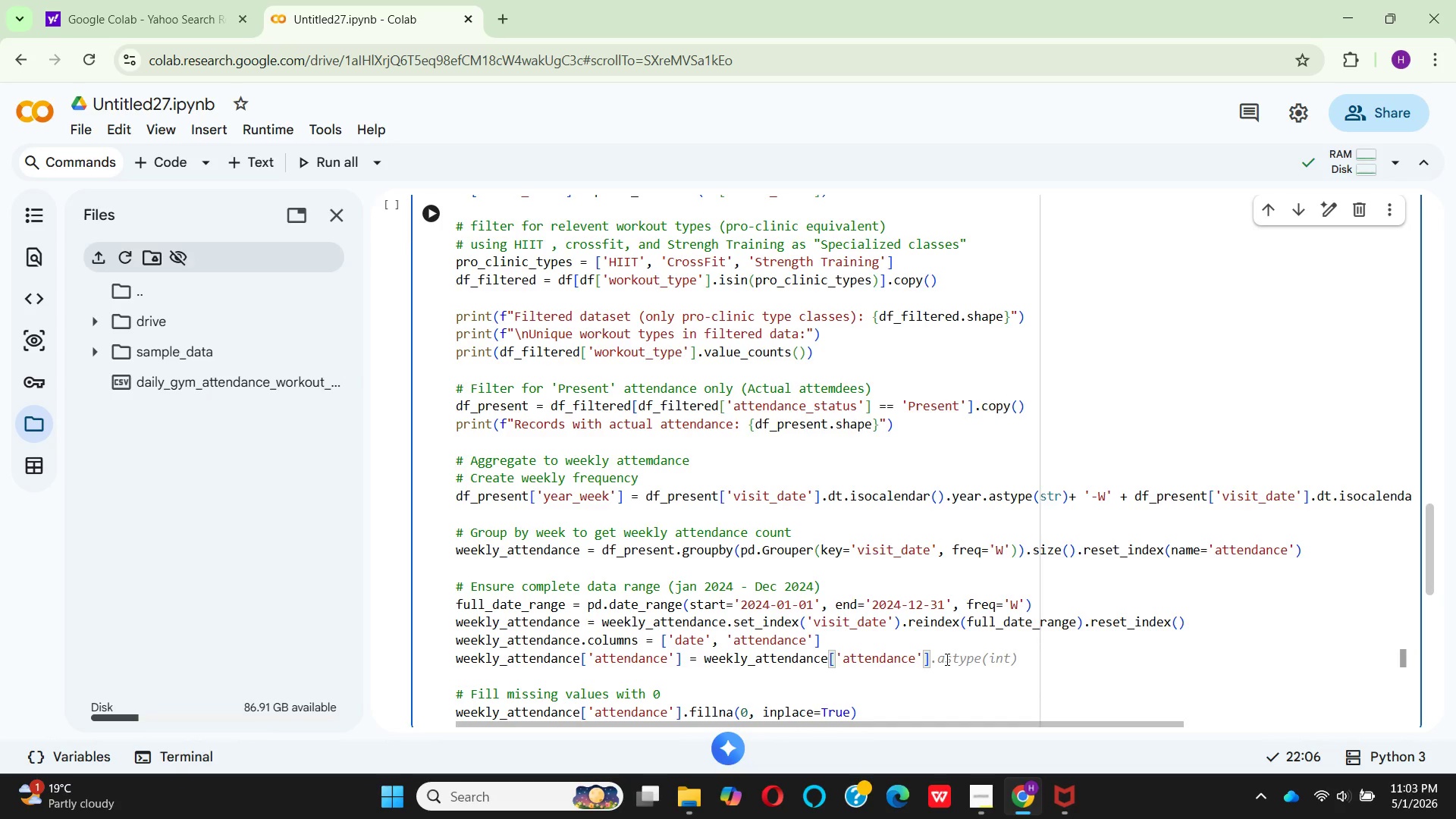 
type(.fill)
 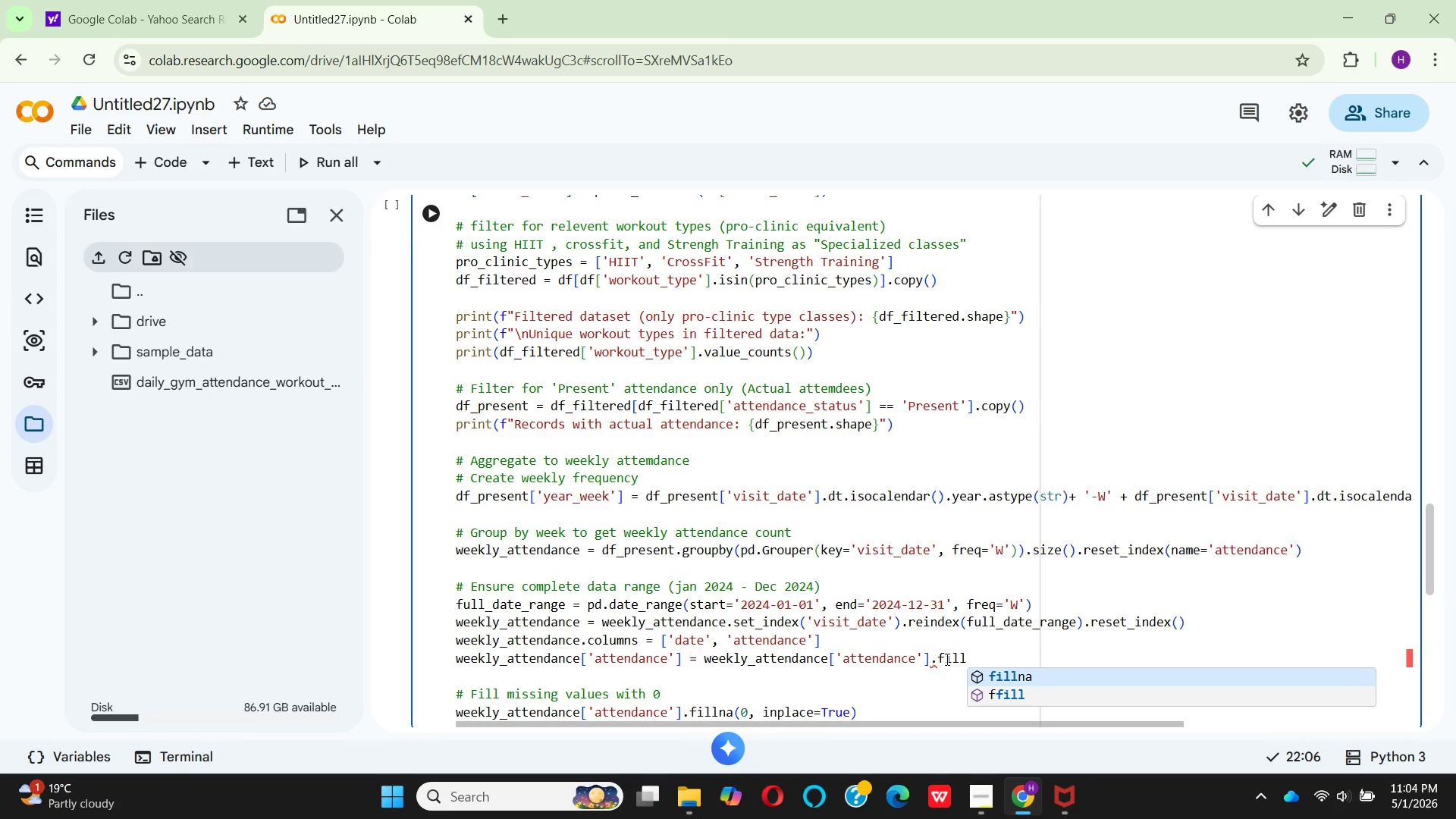 
key(Enter)
 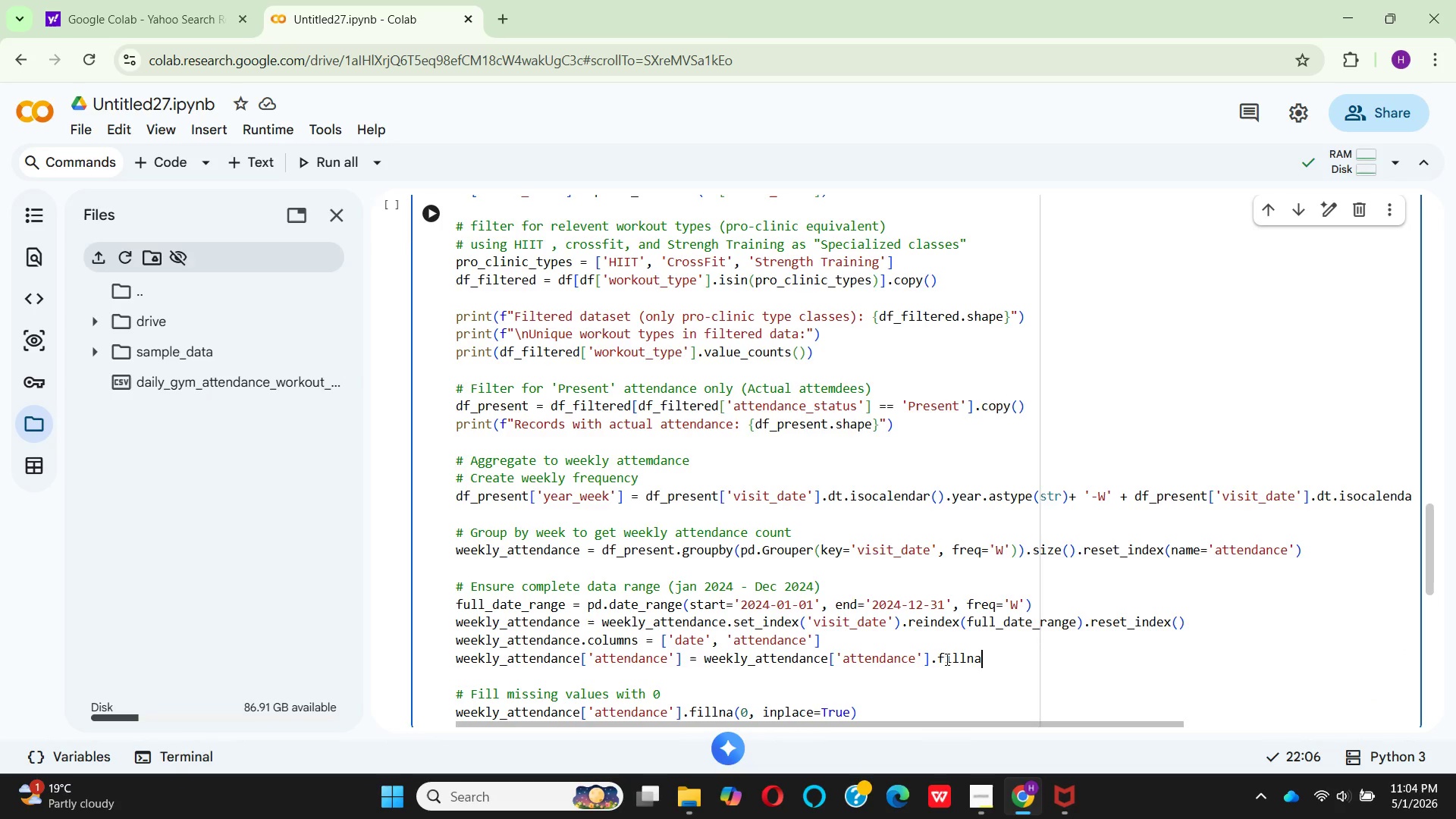 
type(())
 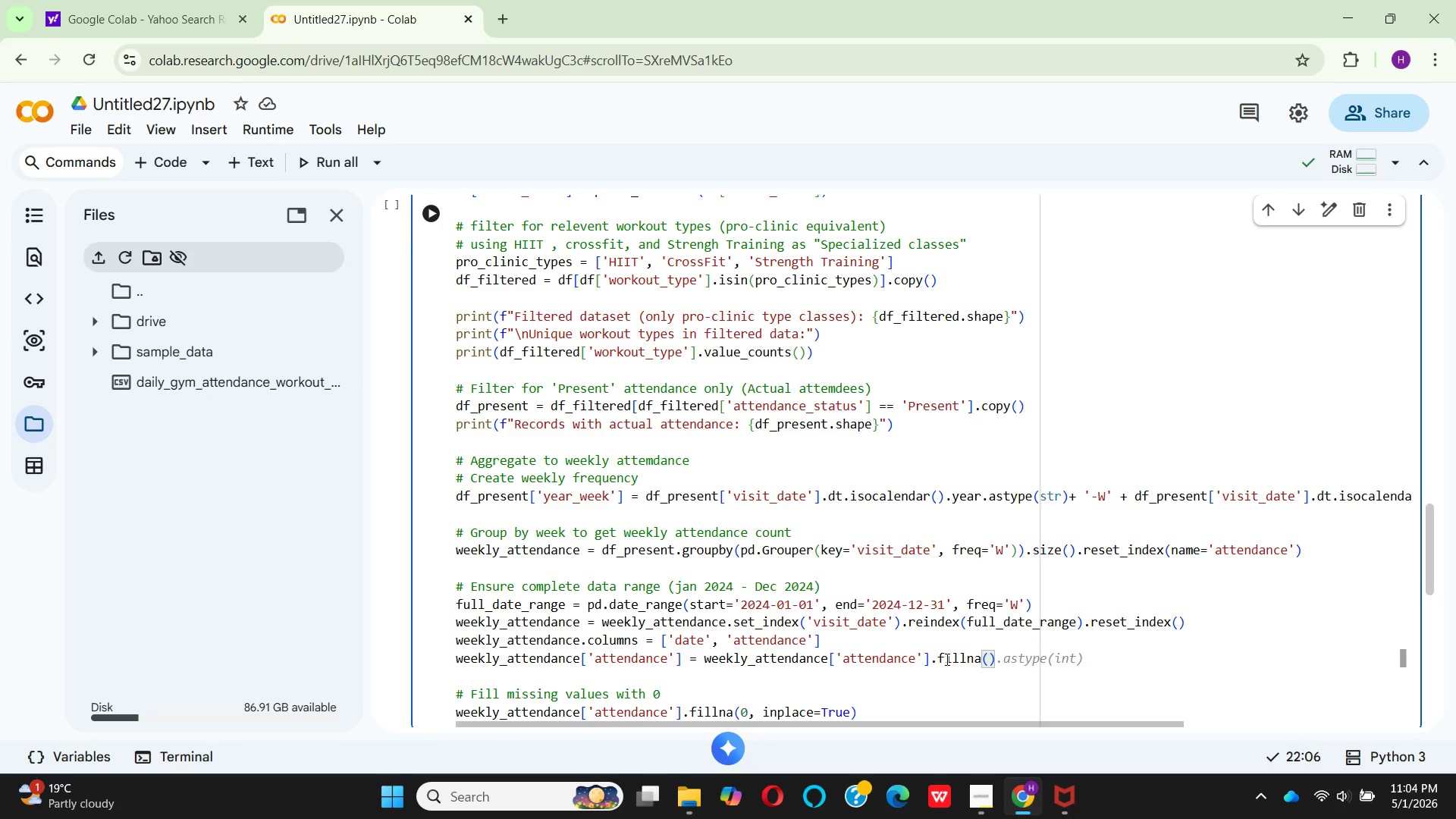 
key(ArrowLeft)
 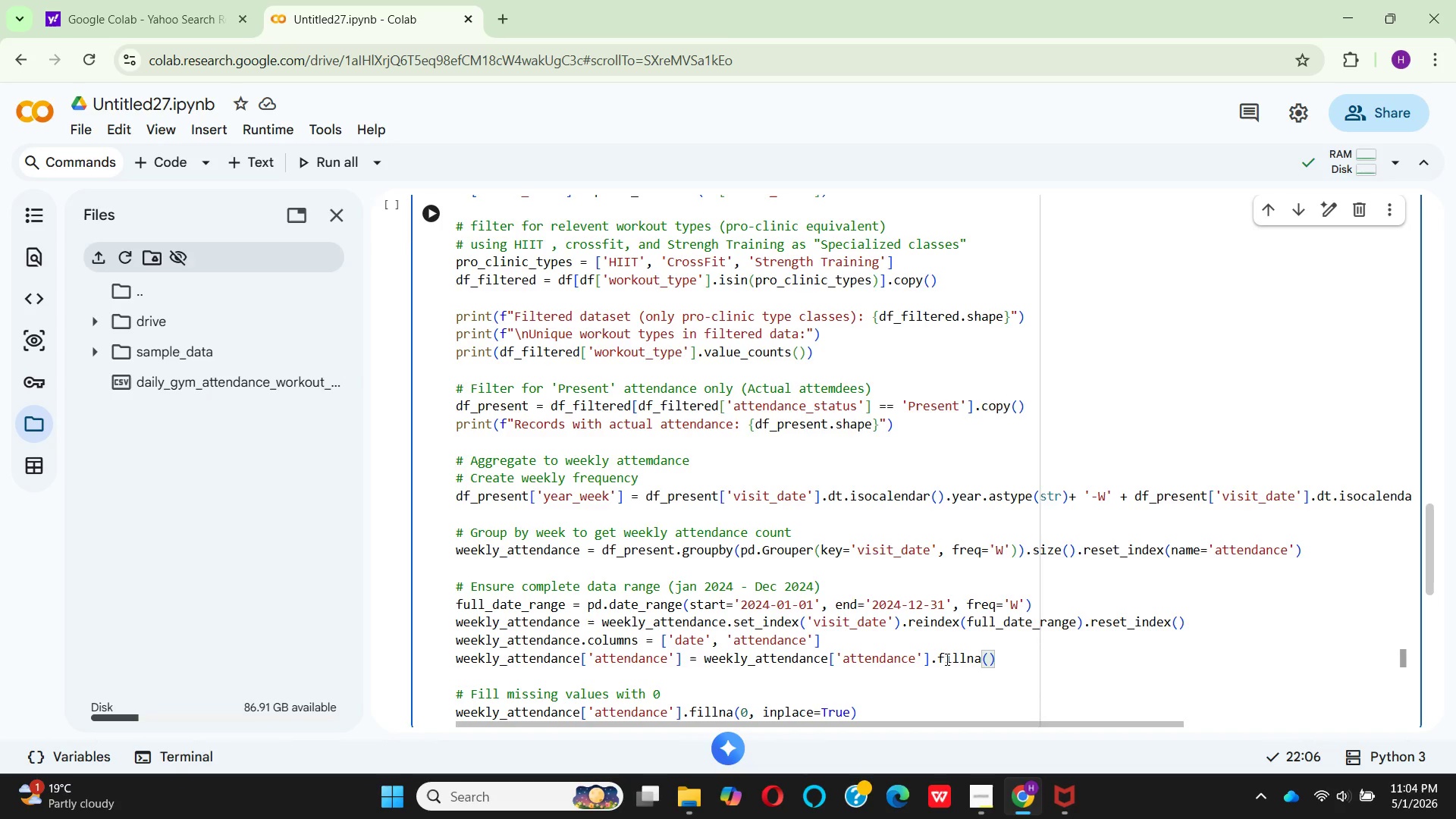 
key(0)
 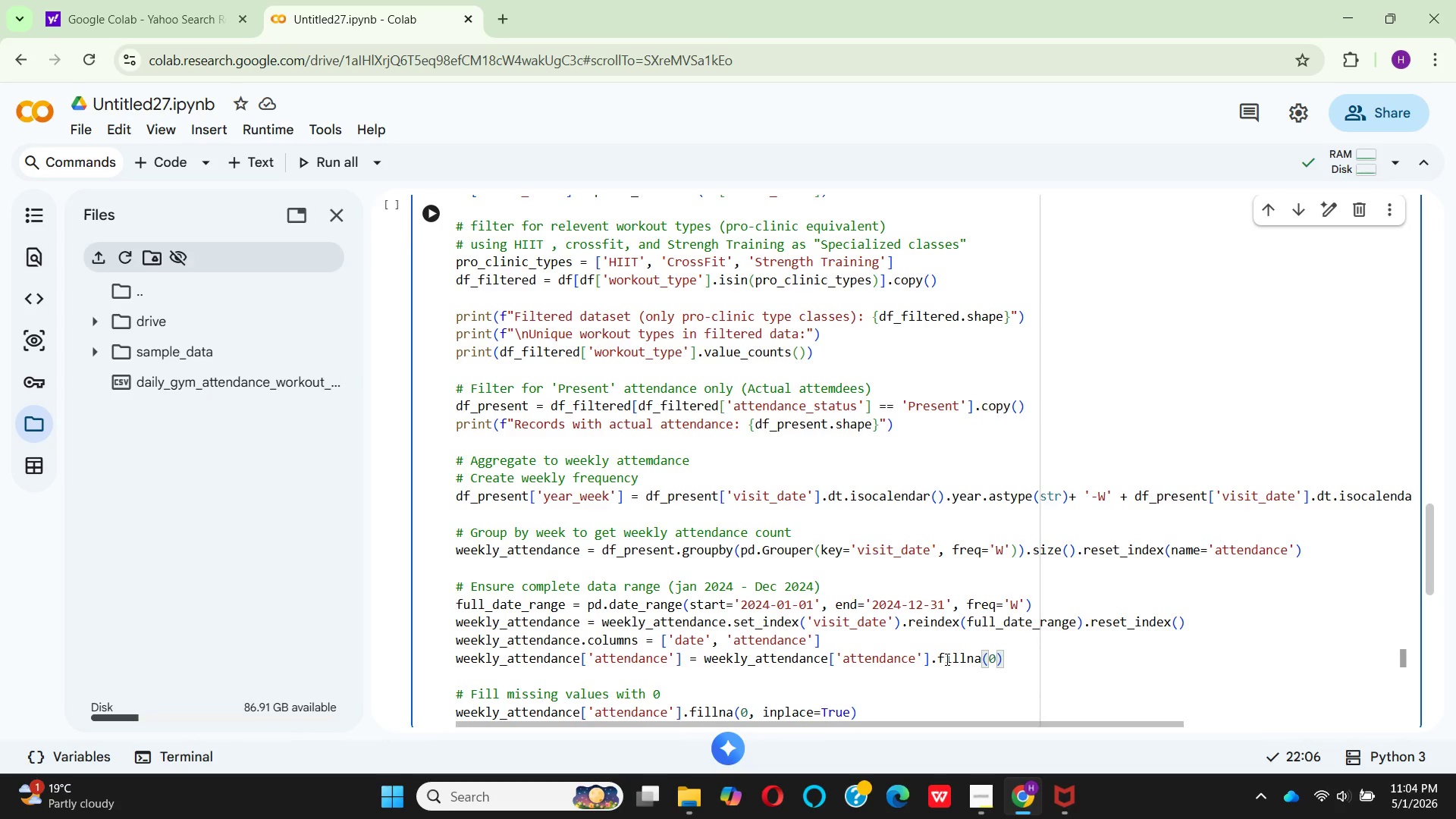 
key(ArrowRight)
 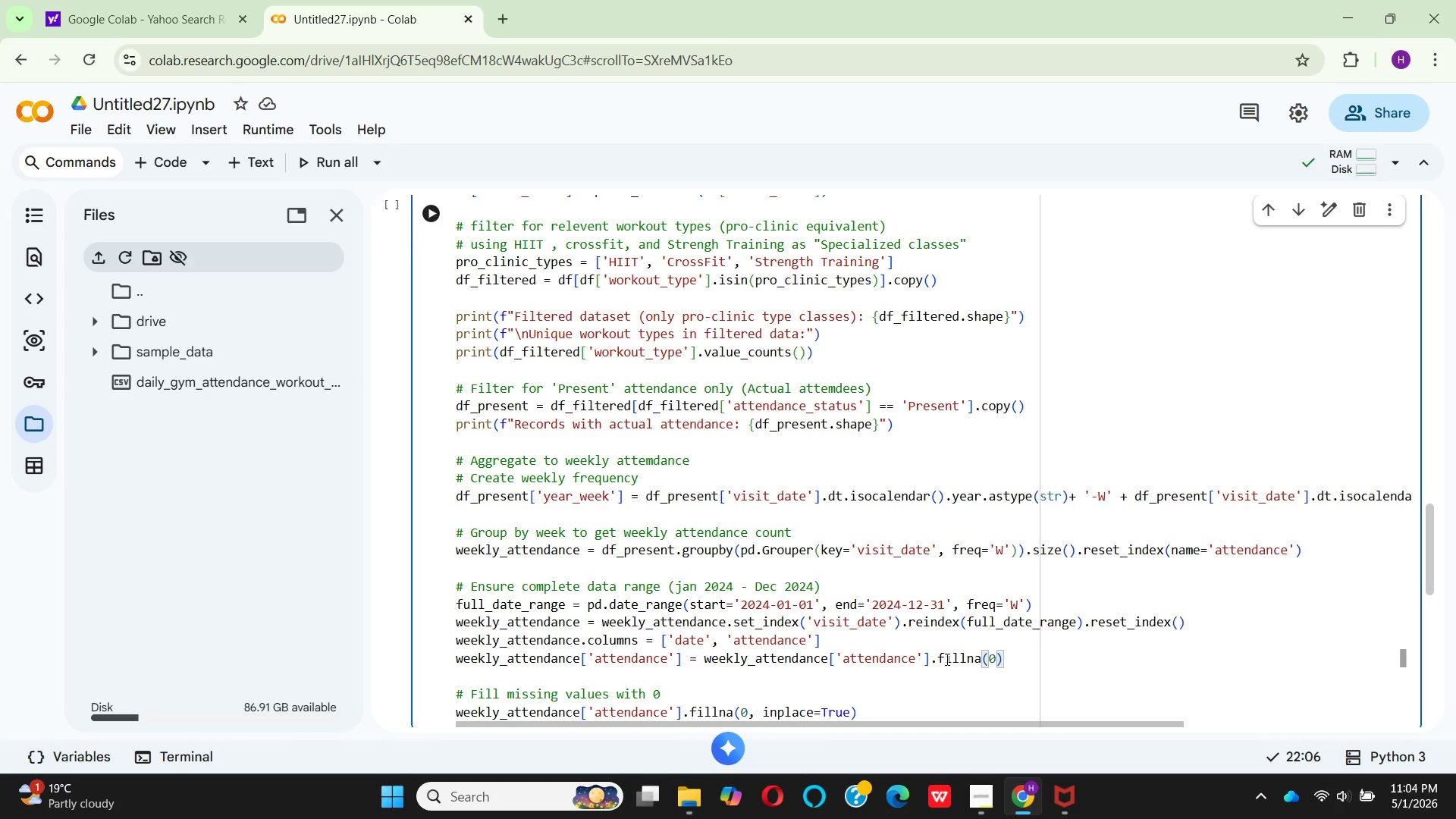 
key(Enter)
 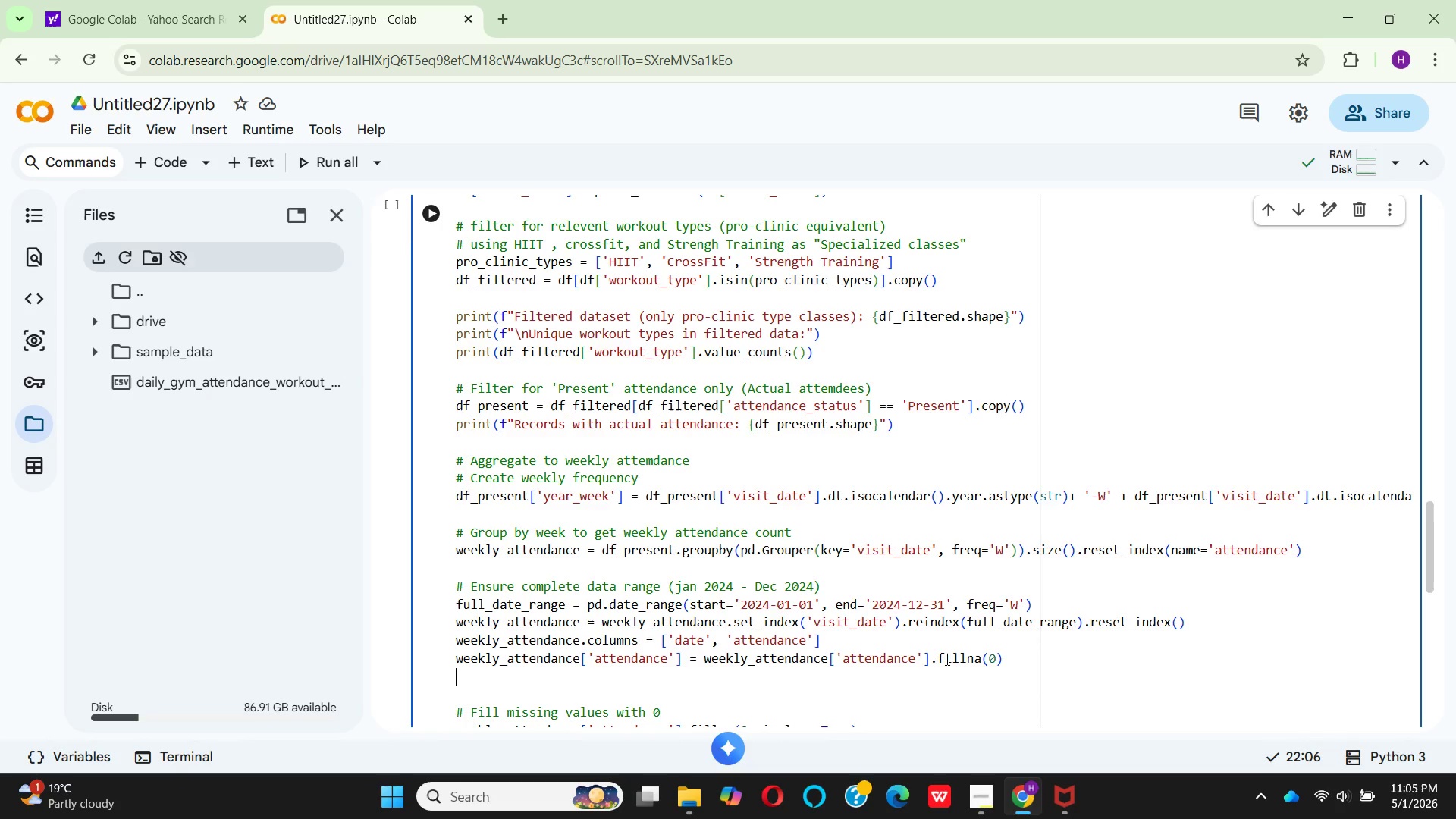 
wait(57.2)
 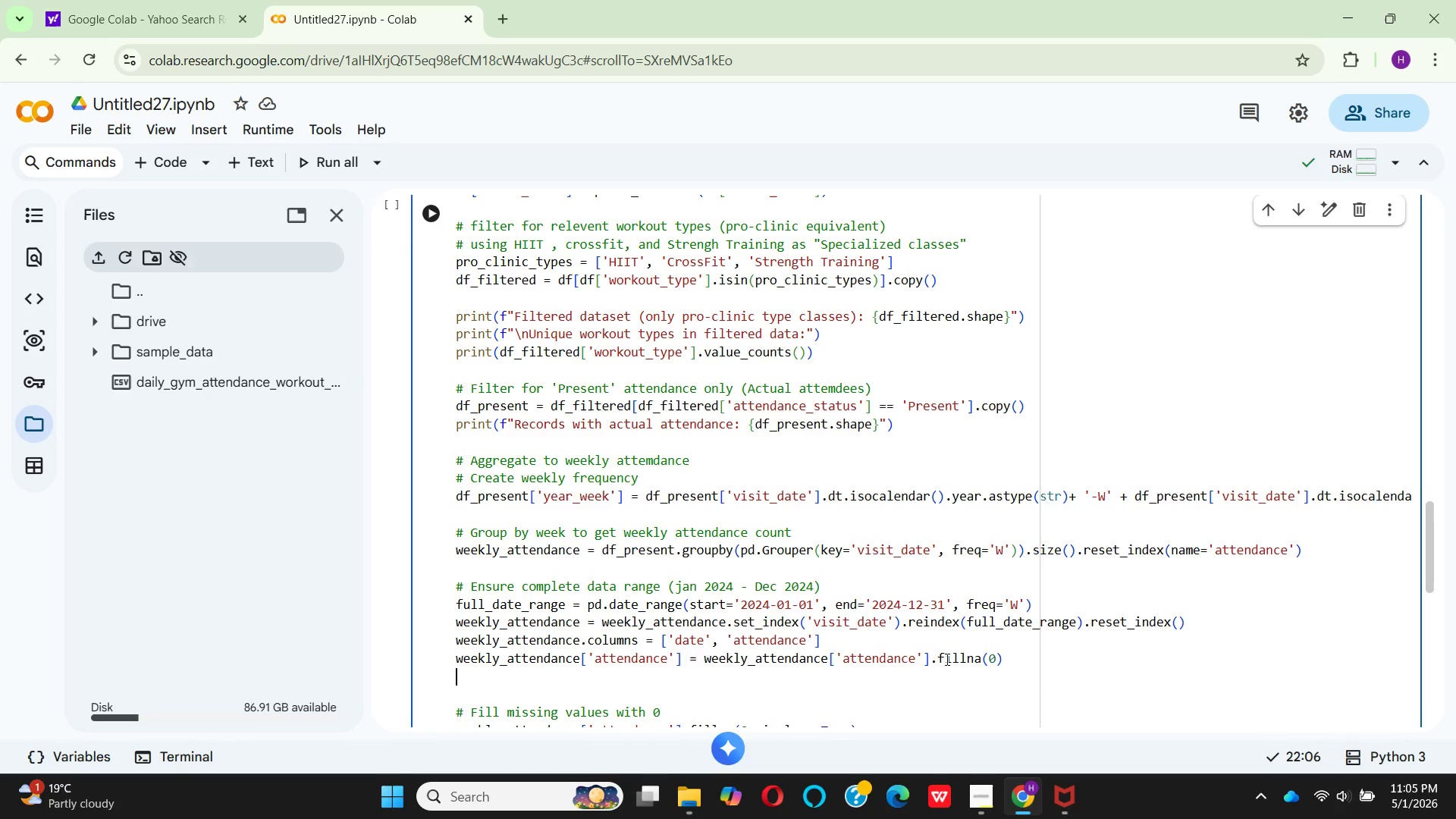 
key(Enter)
 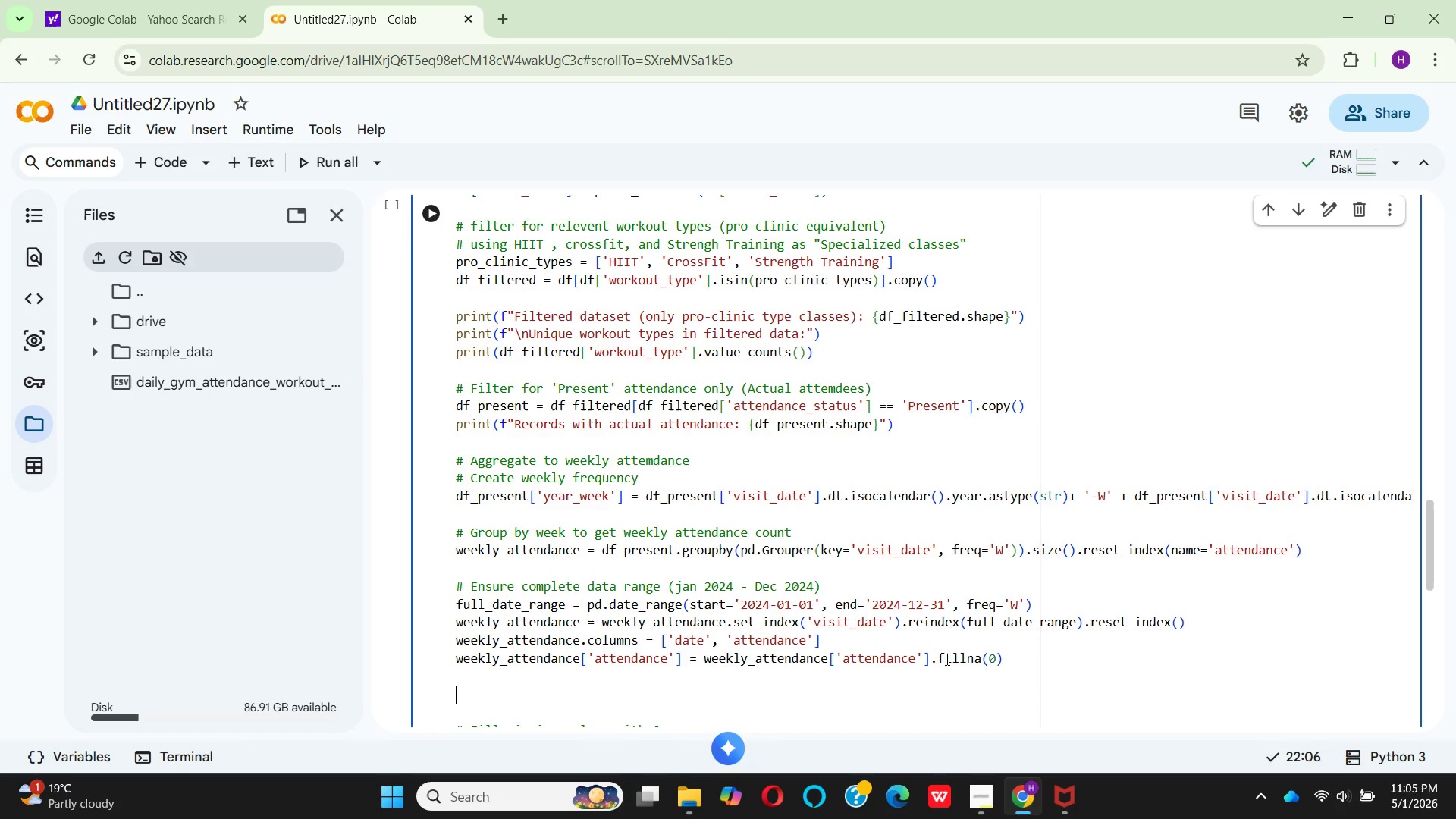 
type(print)
 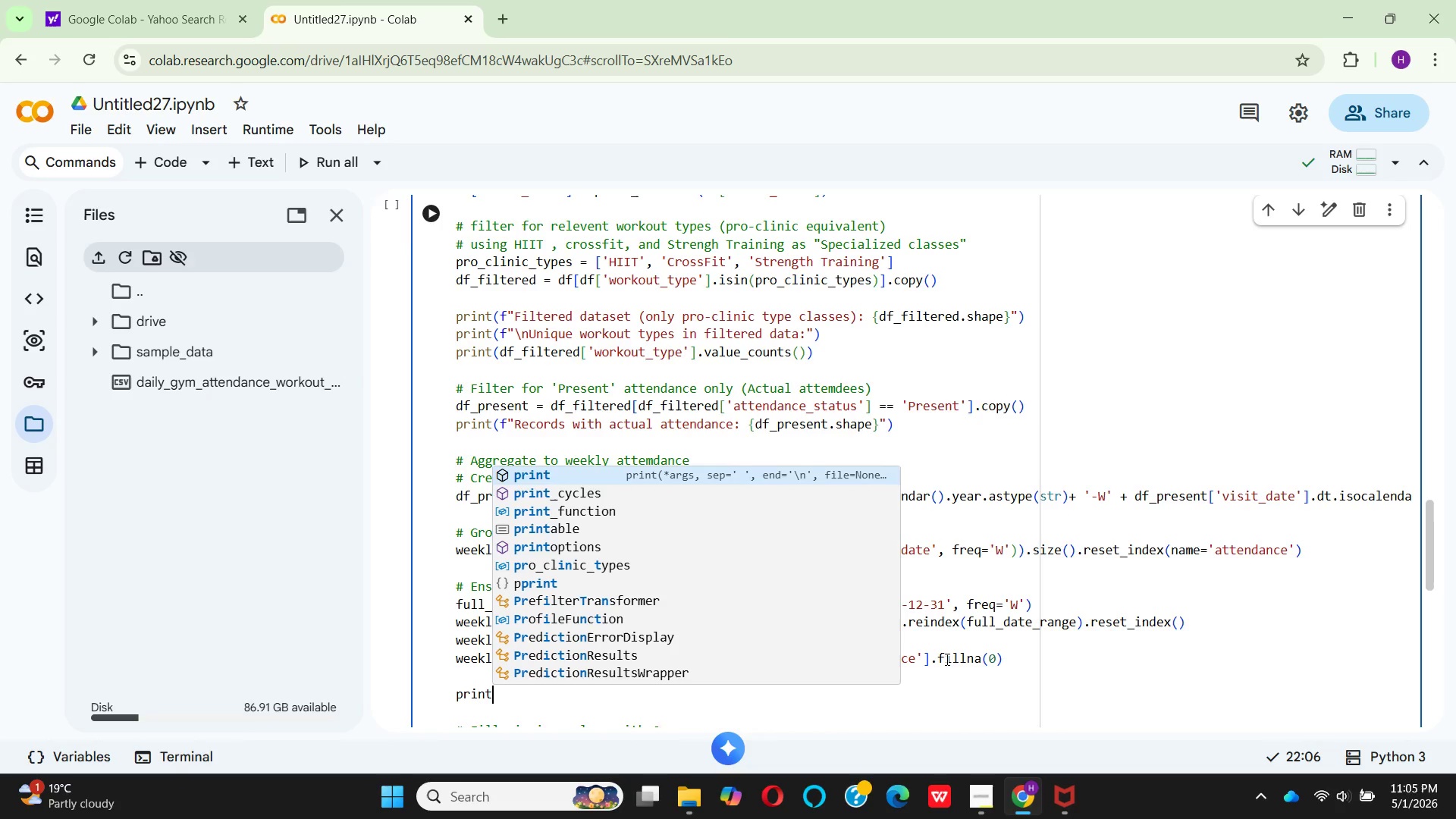 
key(Enter)
 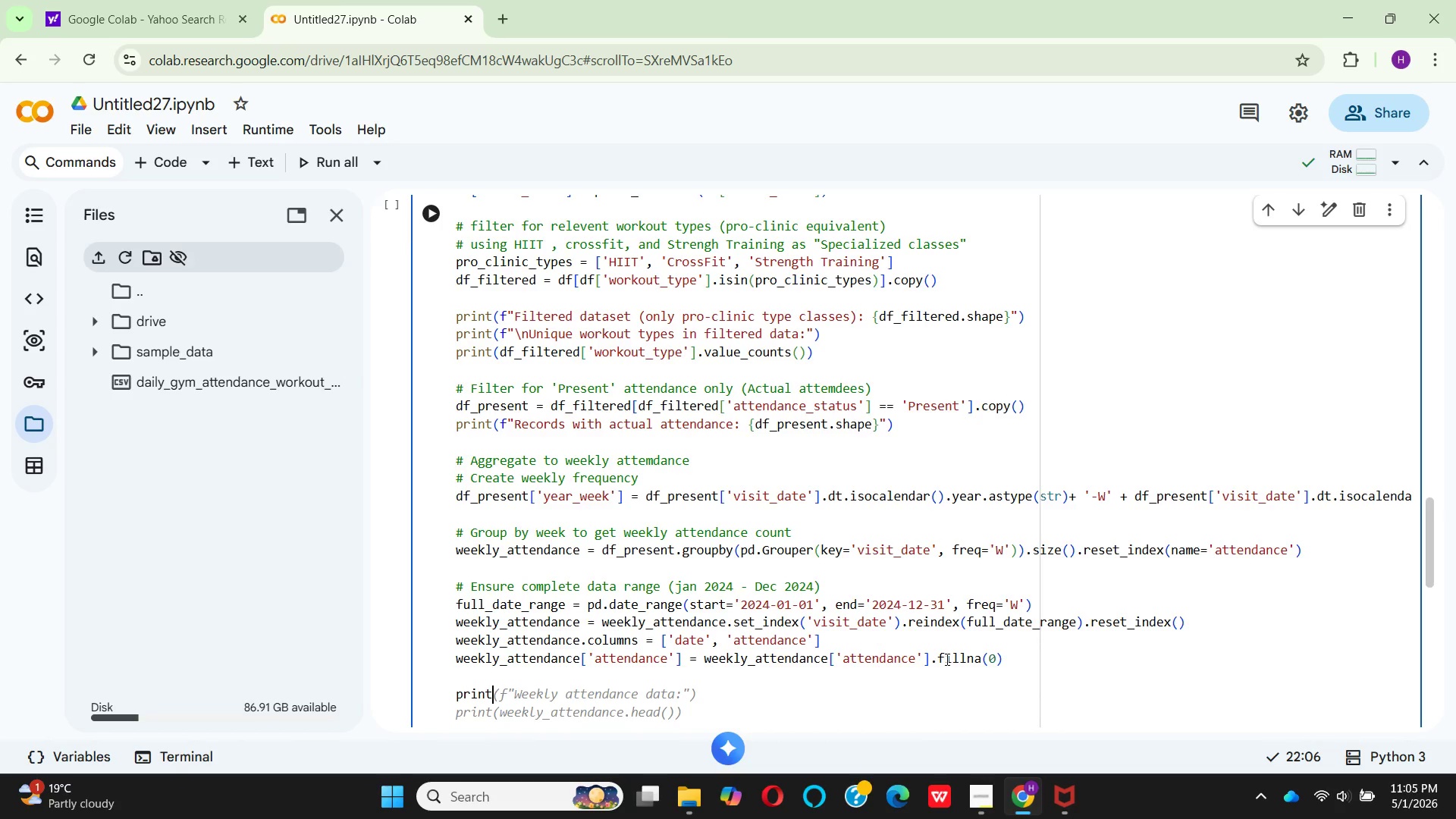 
wait(5.62)
 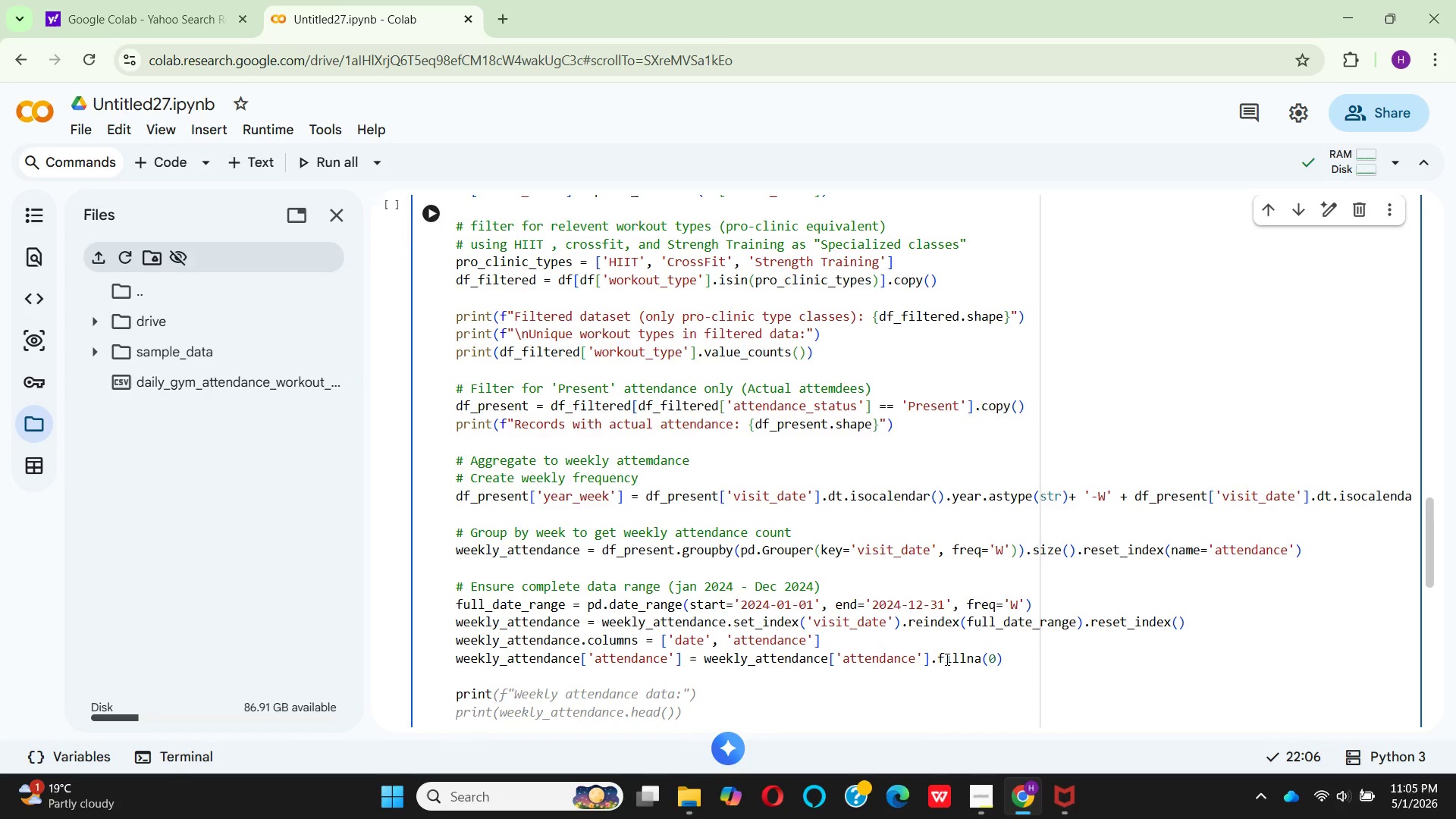 
key(Shift+9)
 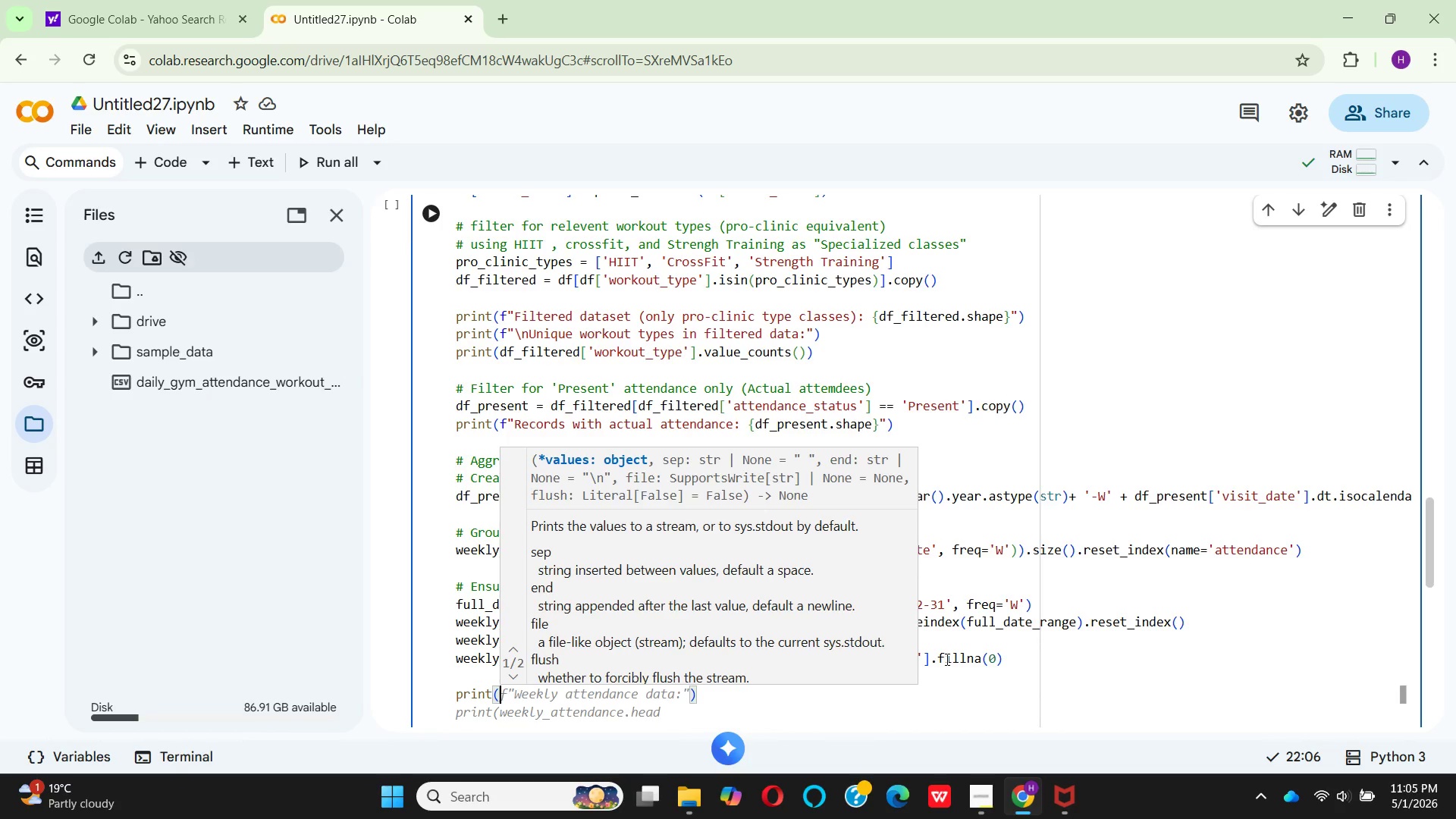 
wait(22.97)
 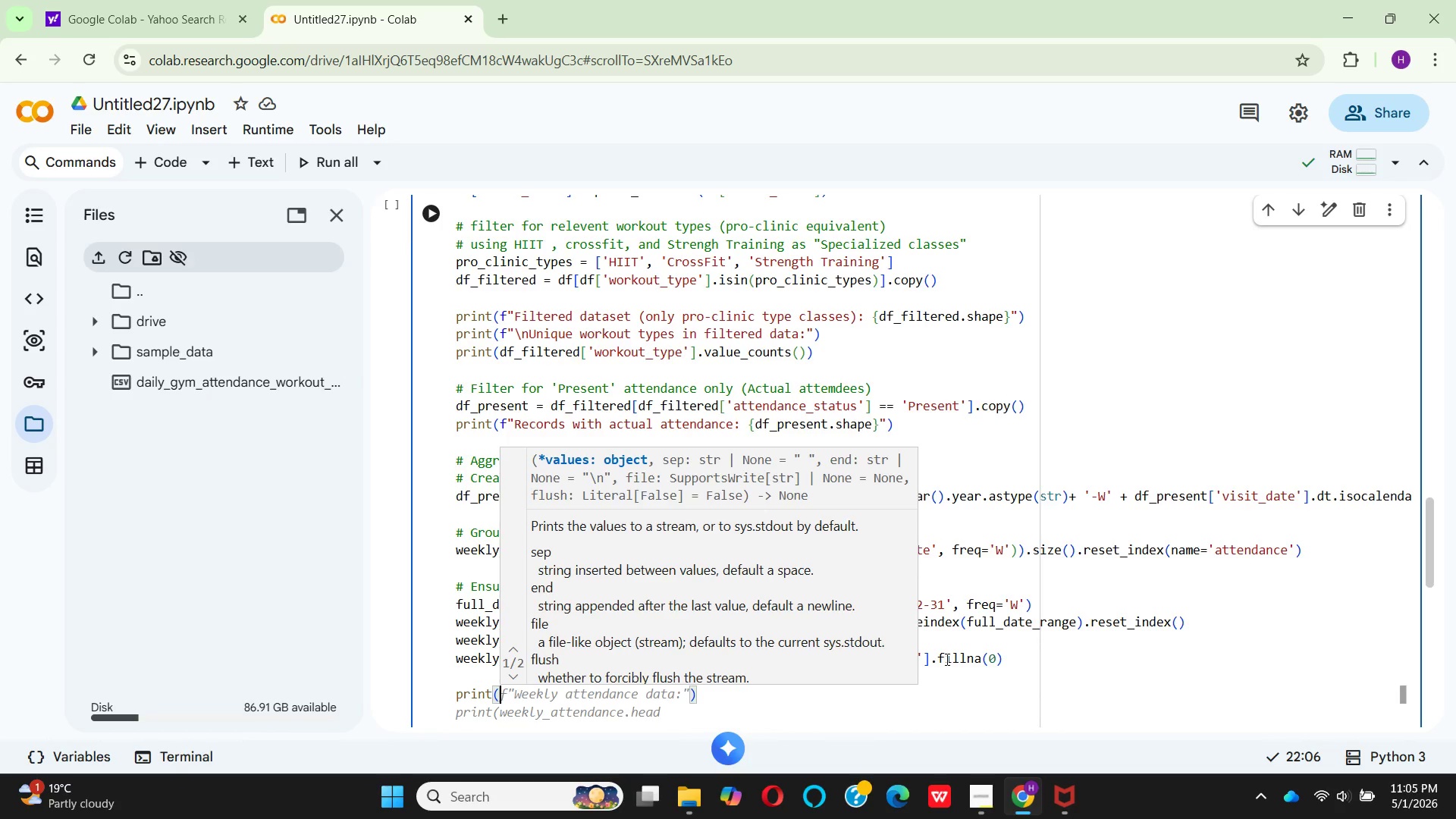 
key(F)
 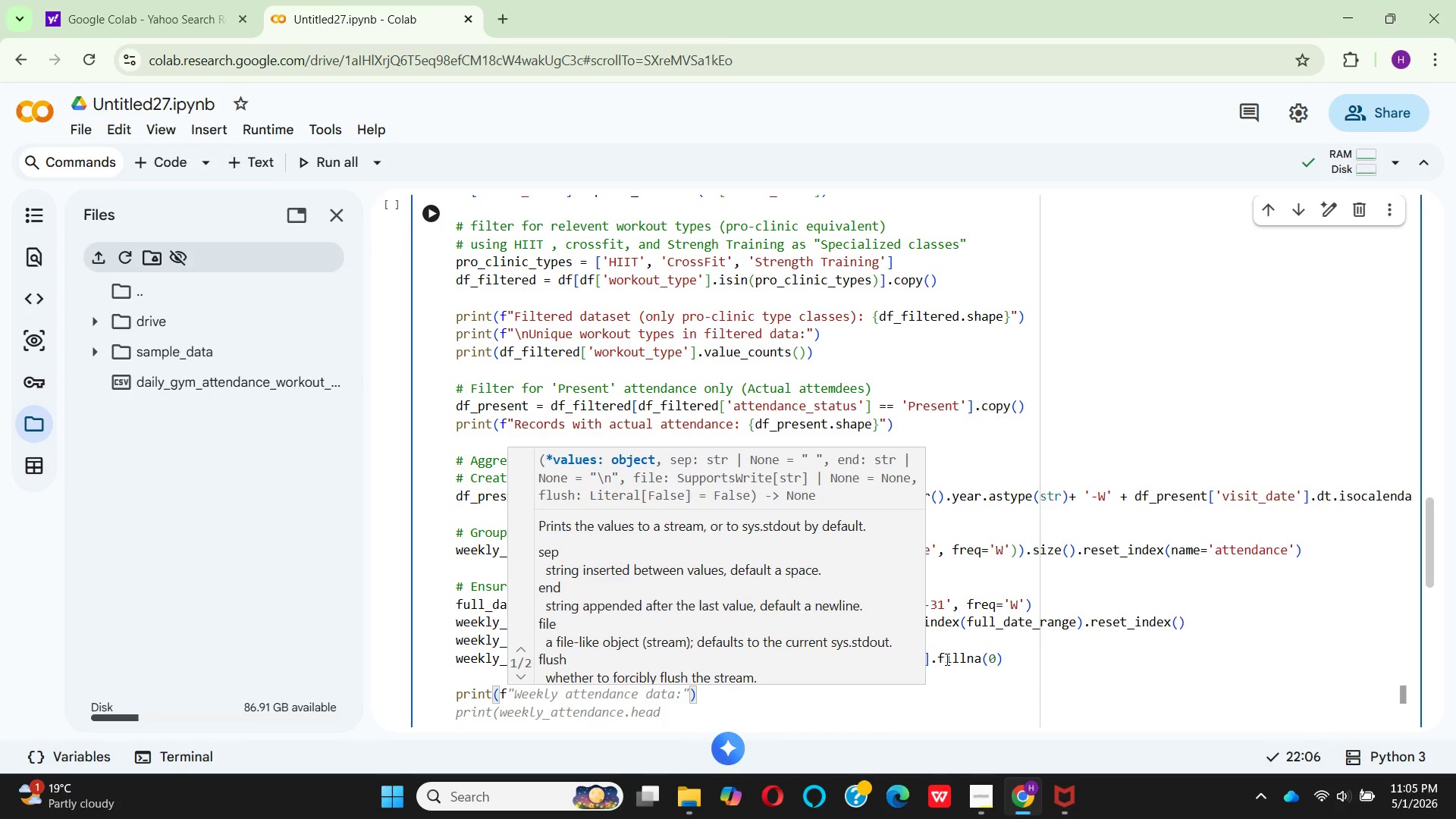 
key(Shift+Quote)
 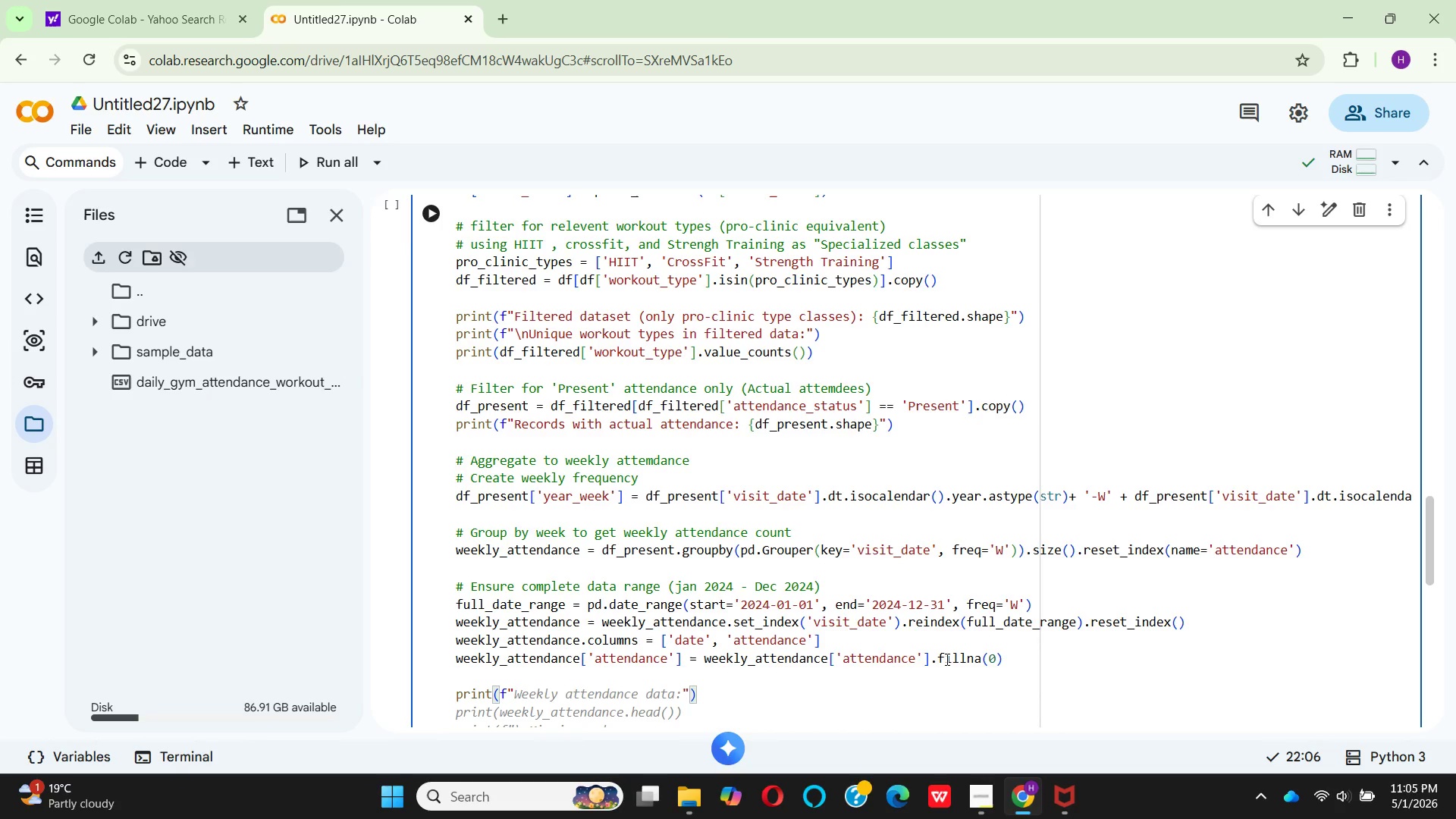 
type(Weekly attendance shape: )
 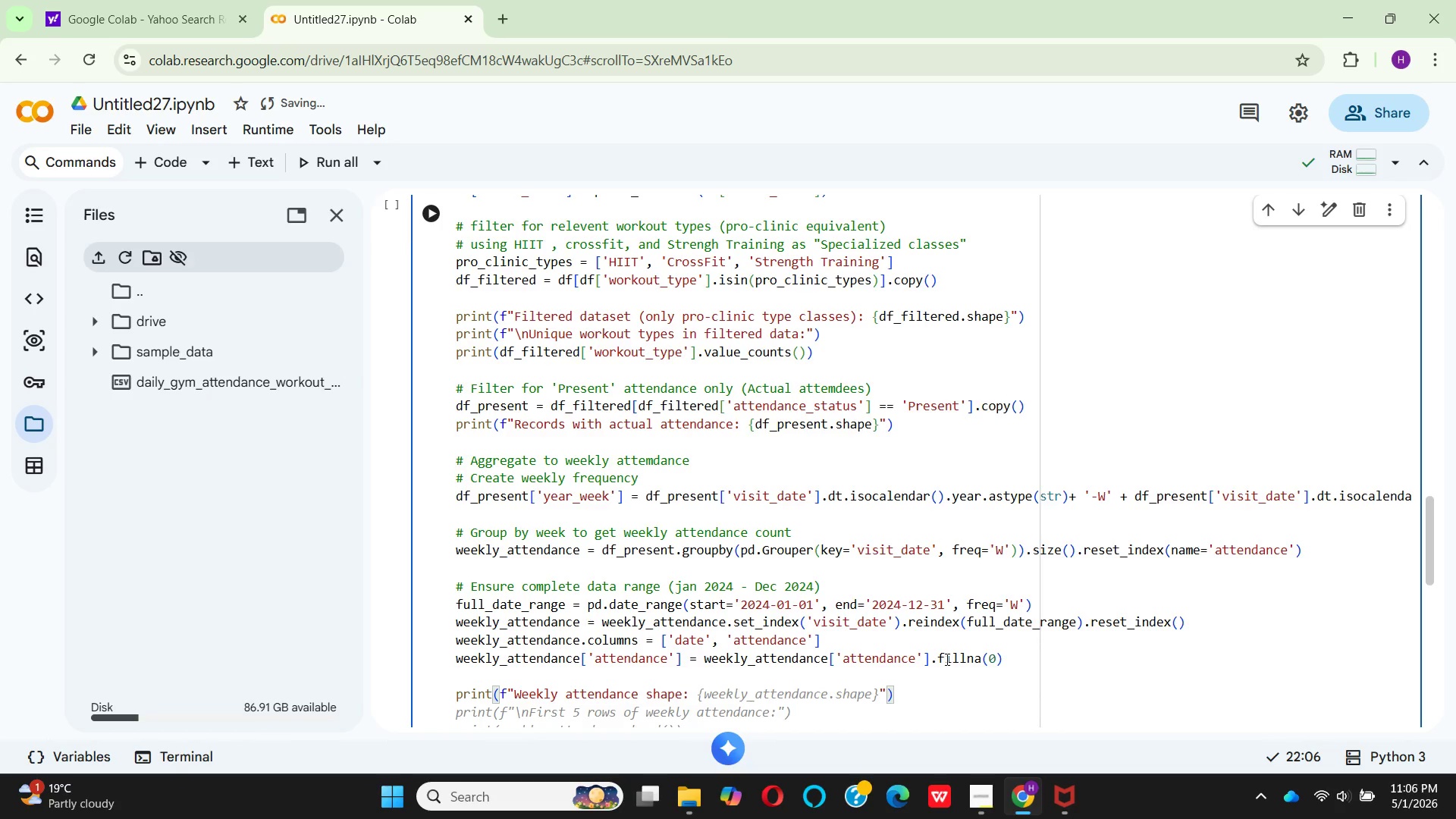 
wait(7.72)
 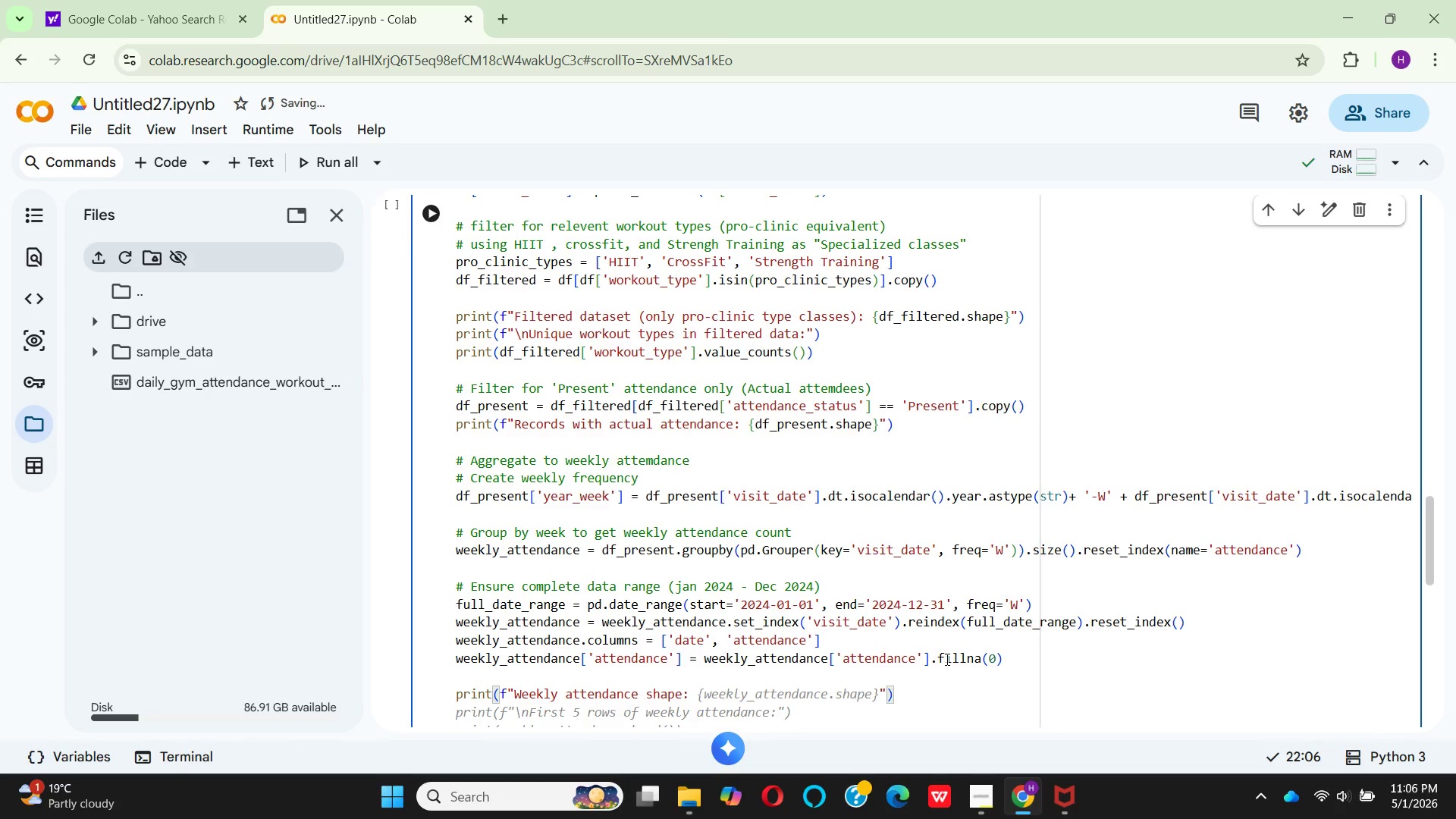 
scroll: coordinate [698, 639], scroll_direction: down, amount: 2.0
 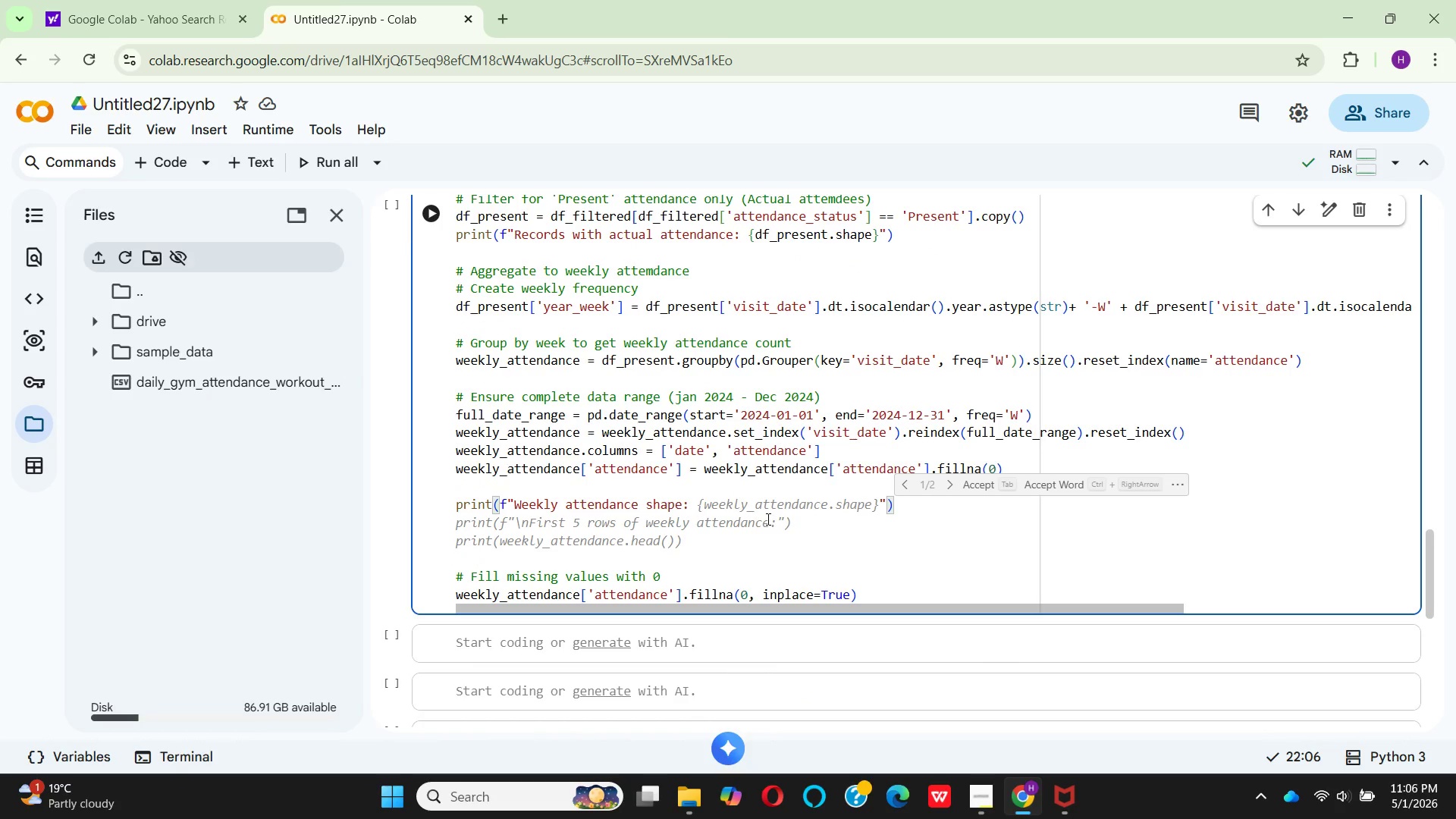 
wait(11.39)
 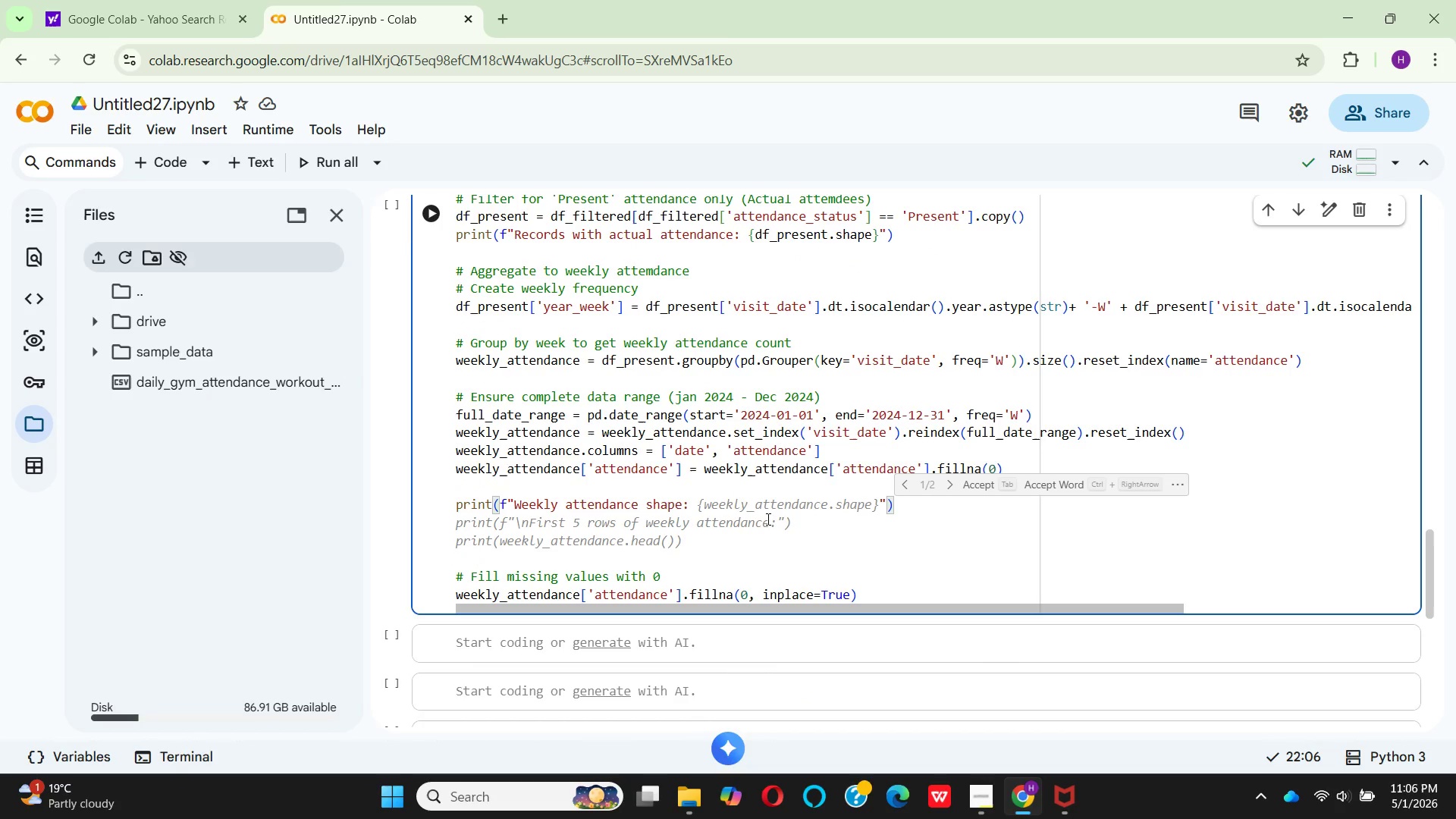 
type({weekly)
 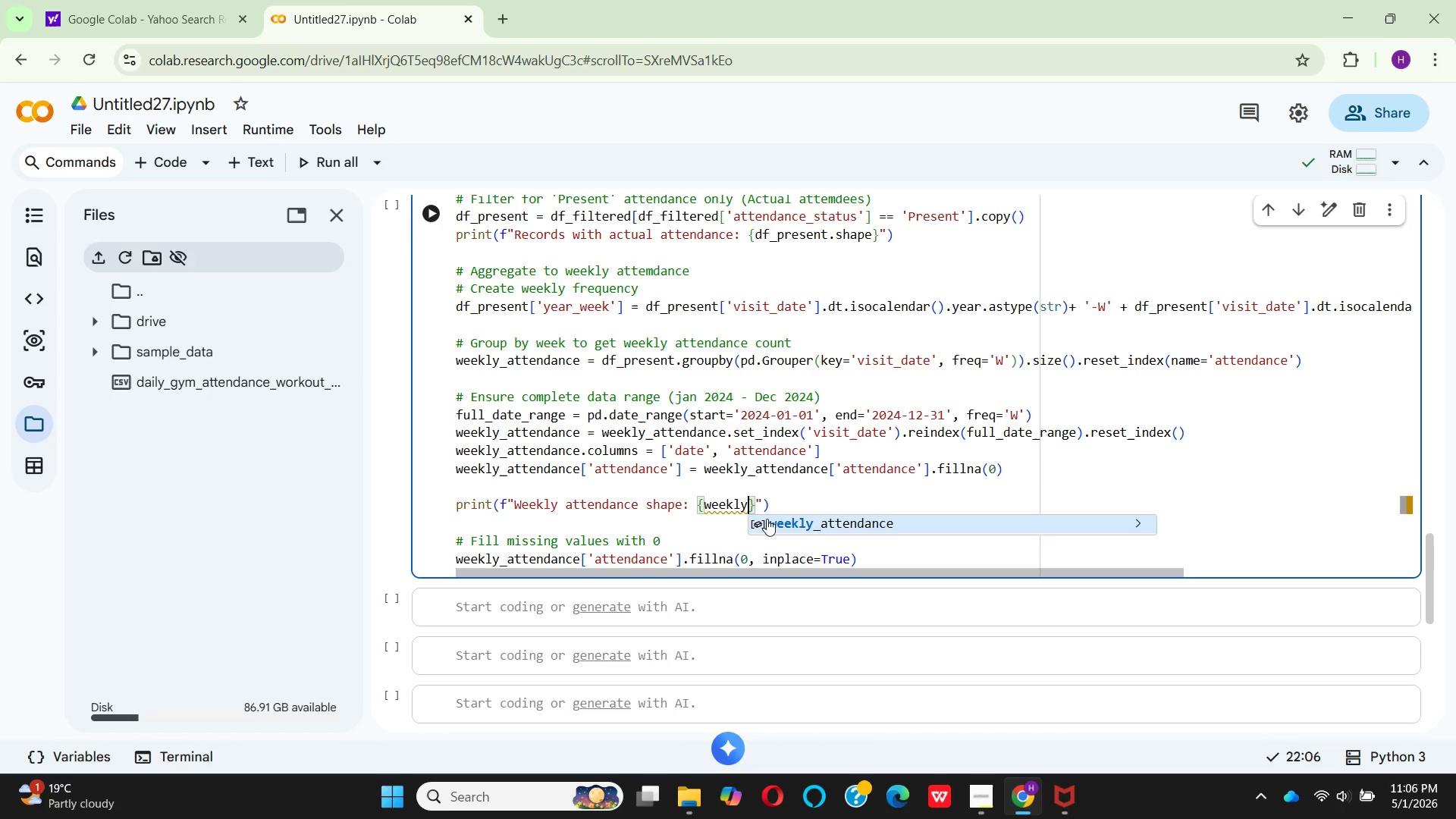 
key(Enter)
 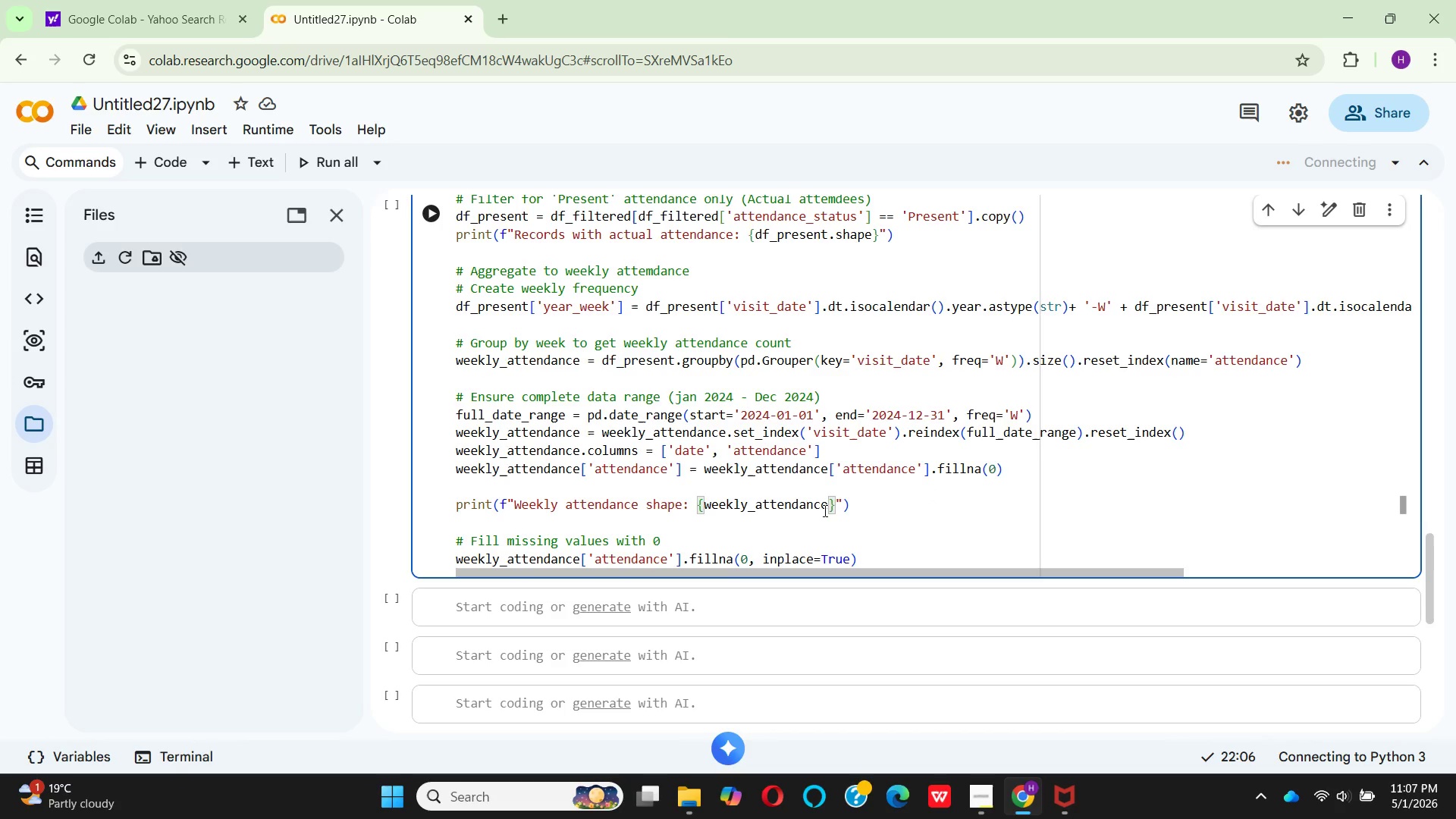 
wait(43.64)
 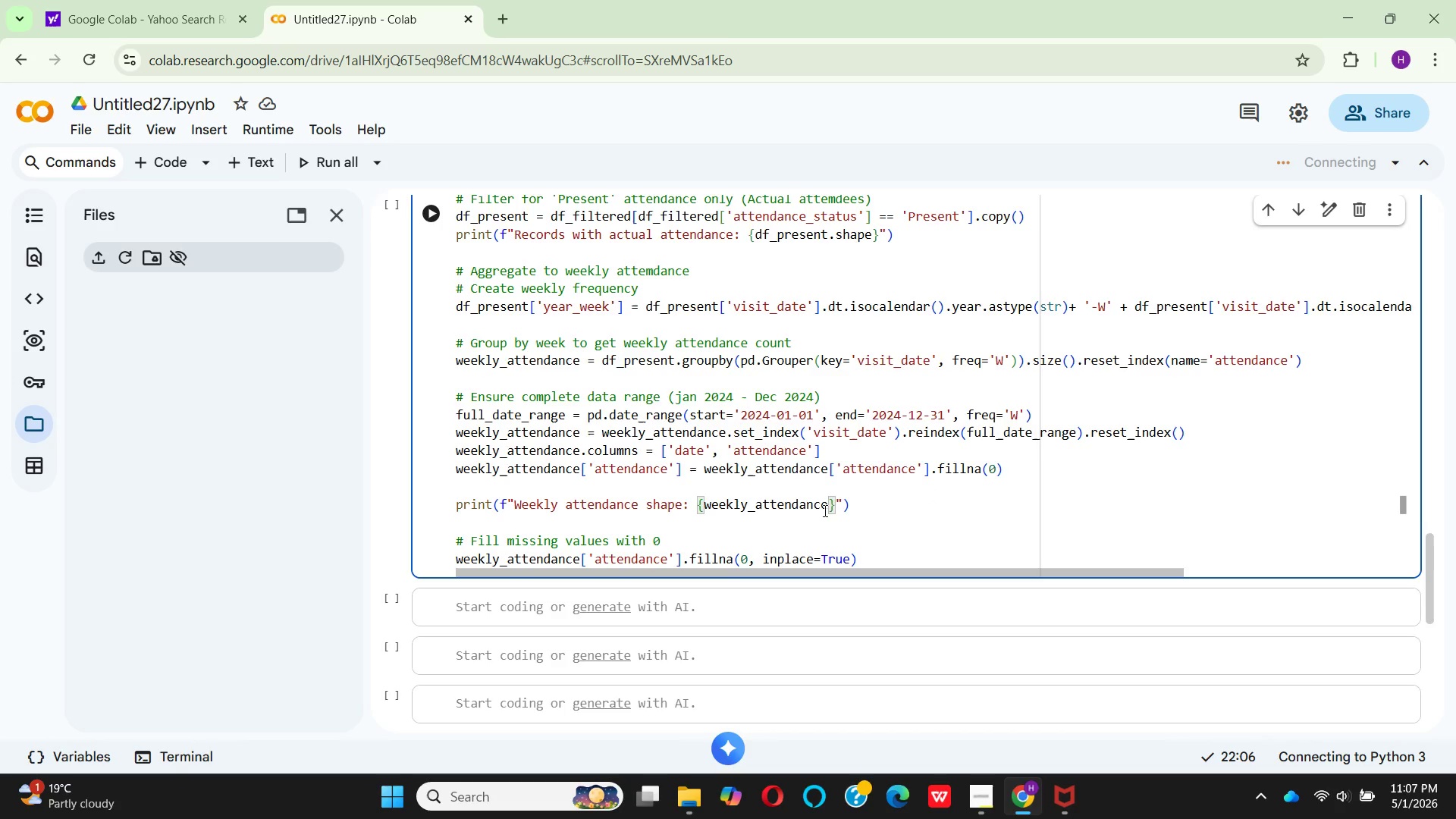 
type(.shape)
 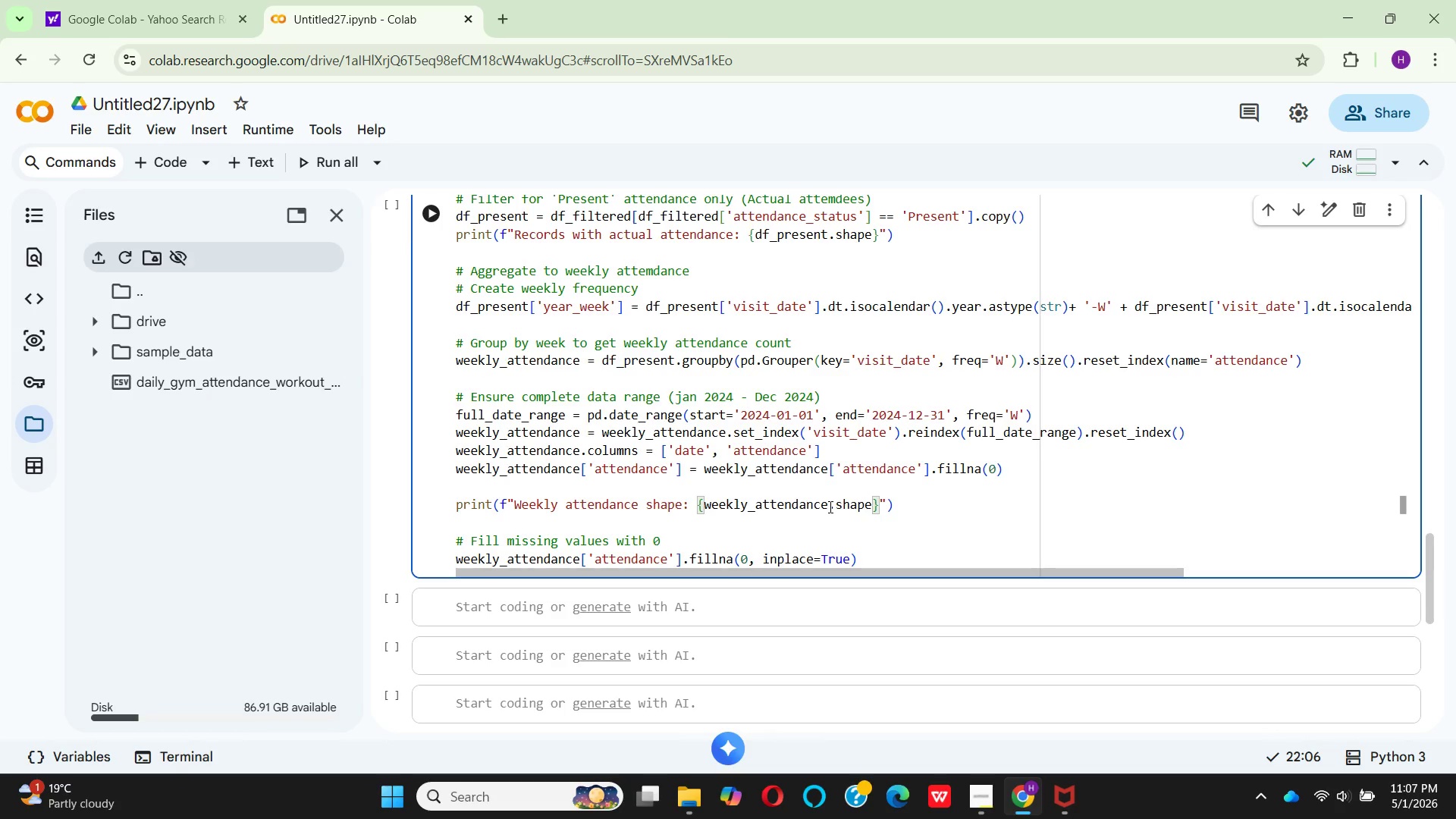 
key(ArrowRight)
 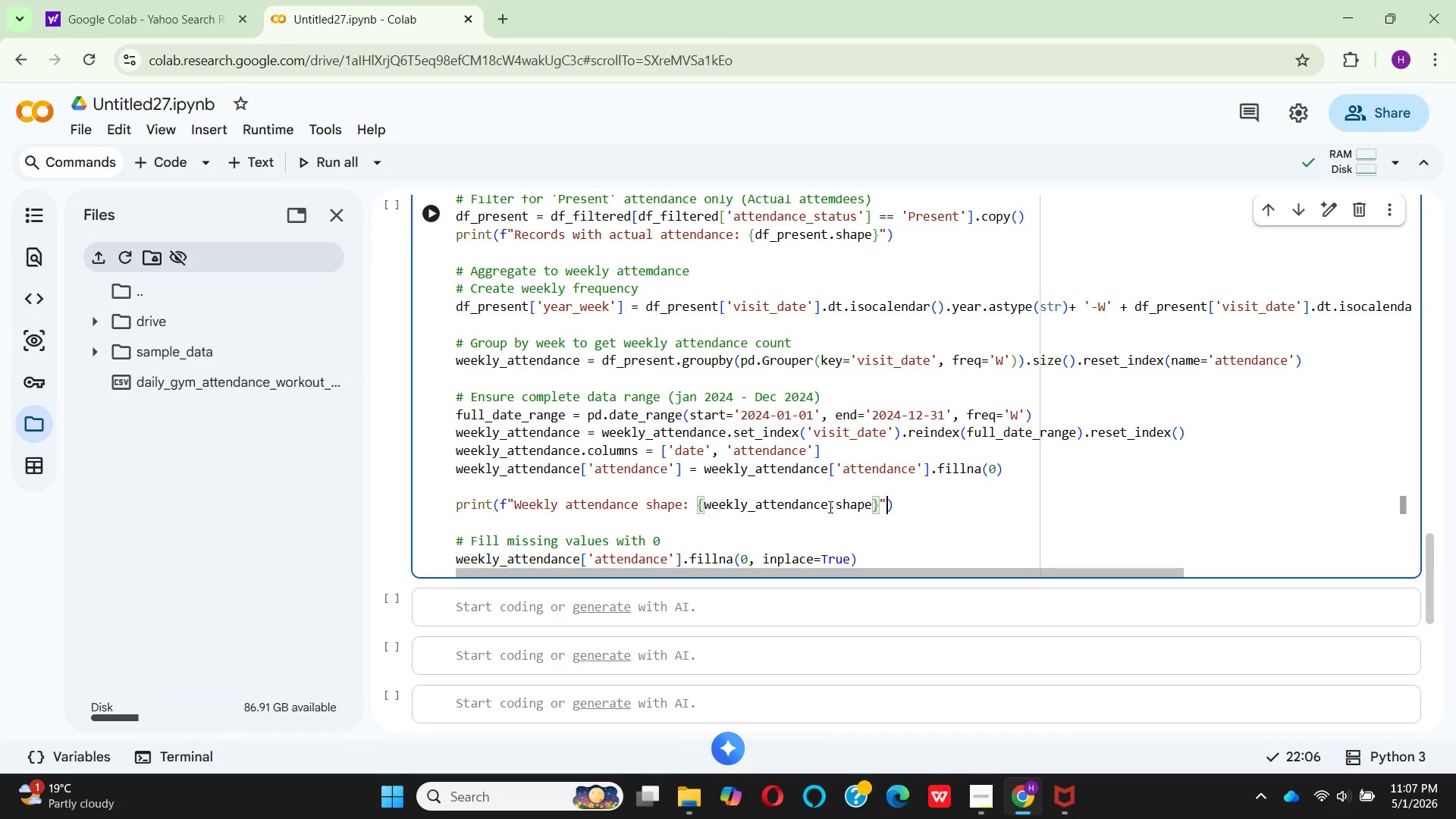 
key(ArrowRight)
 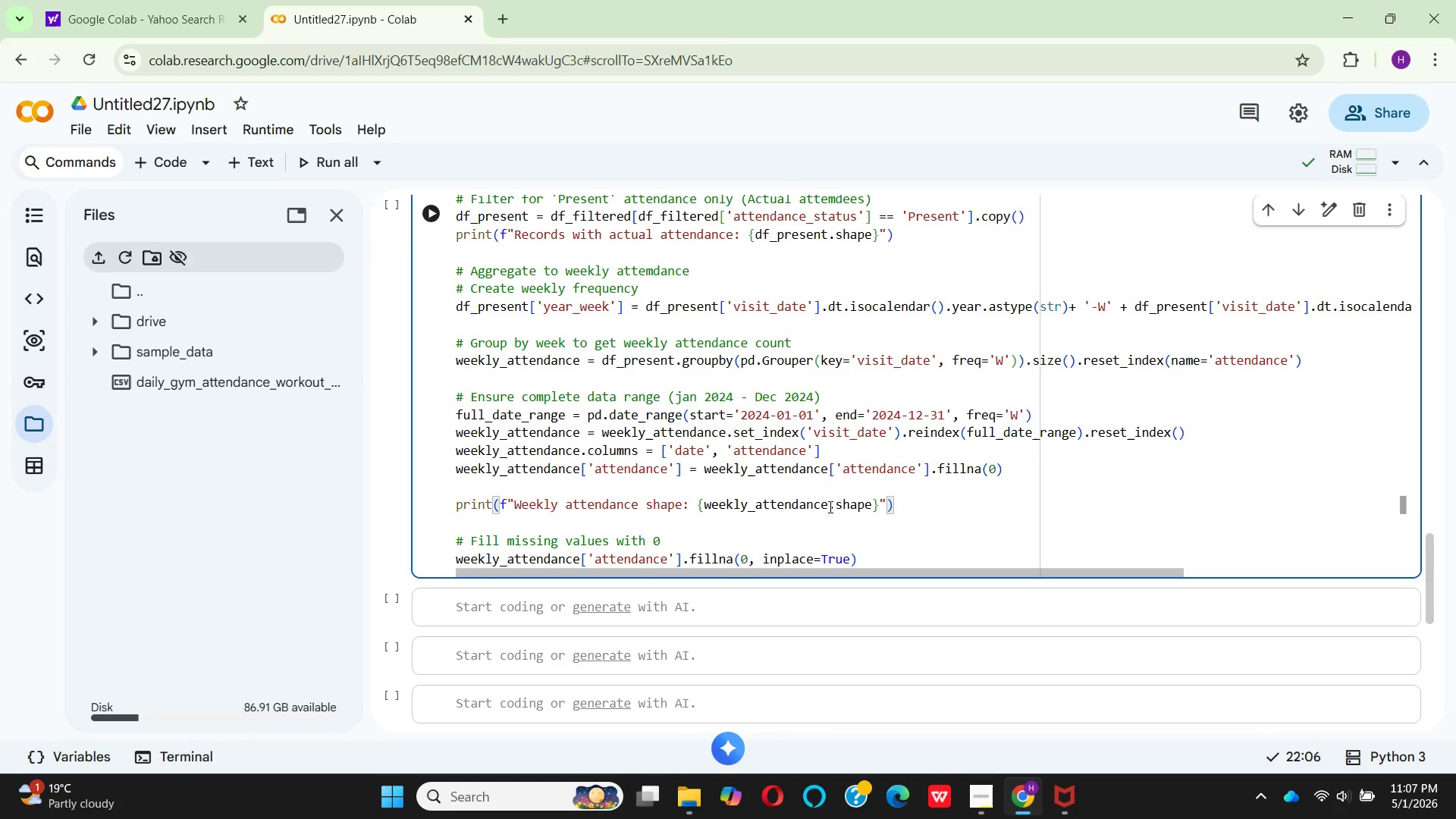 
key(ArrowRight)
 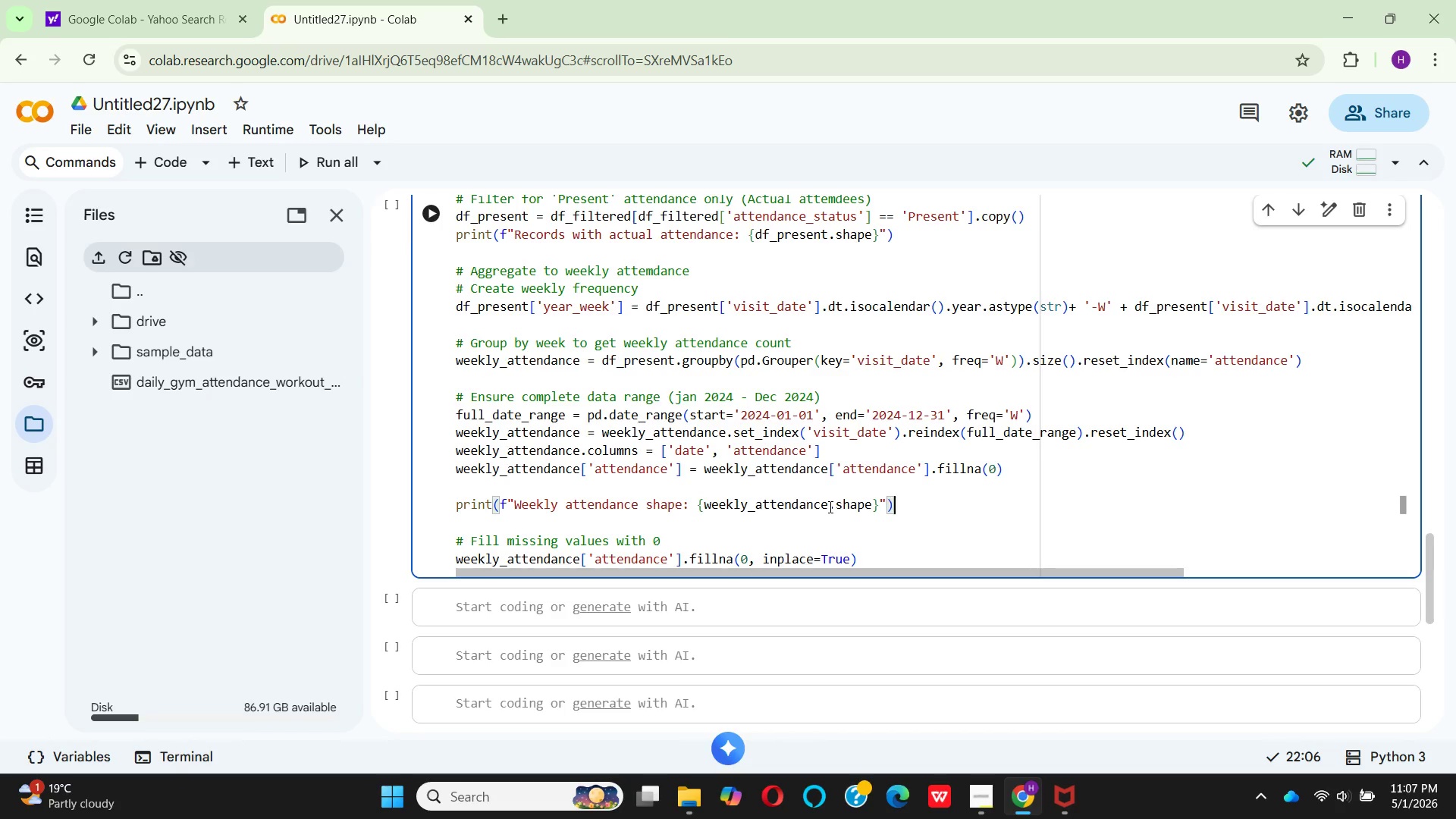 
key(Enter)
 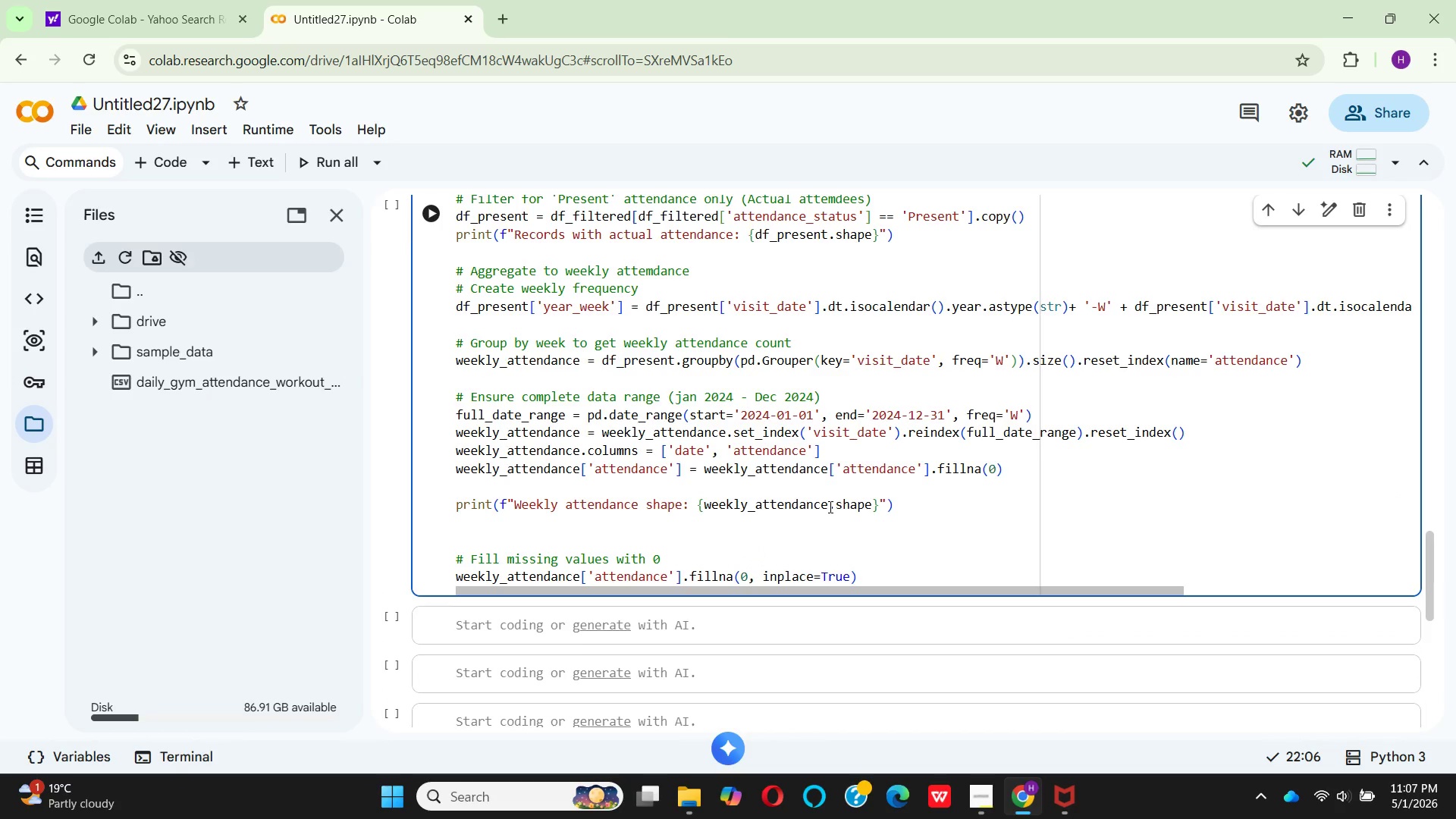 
type(prnt)
 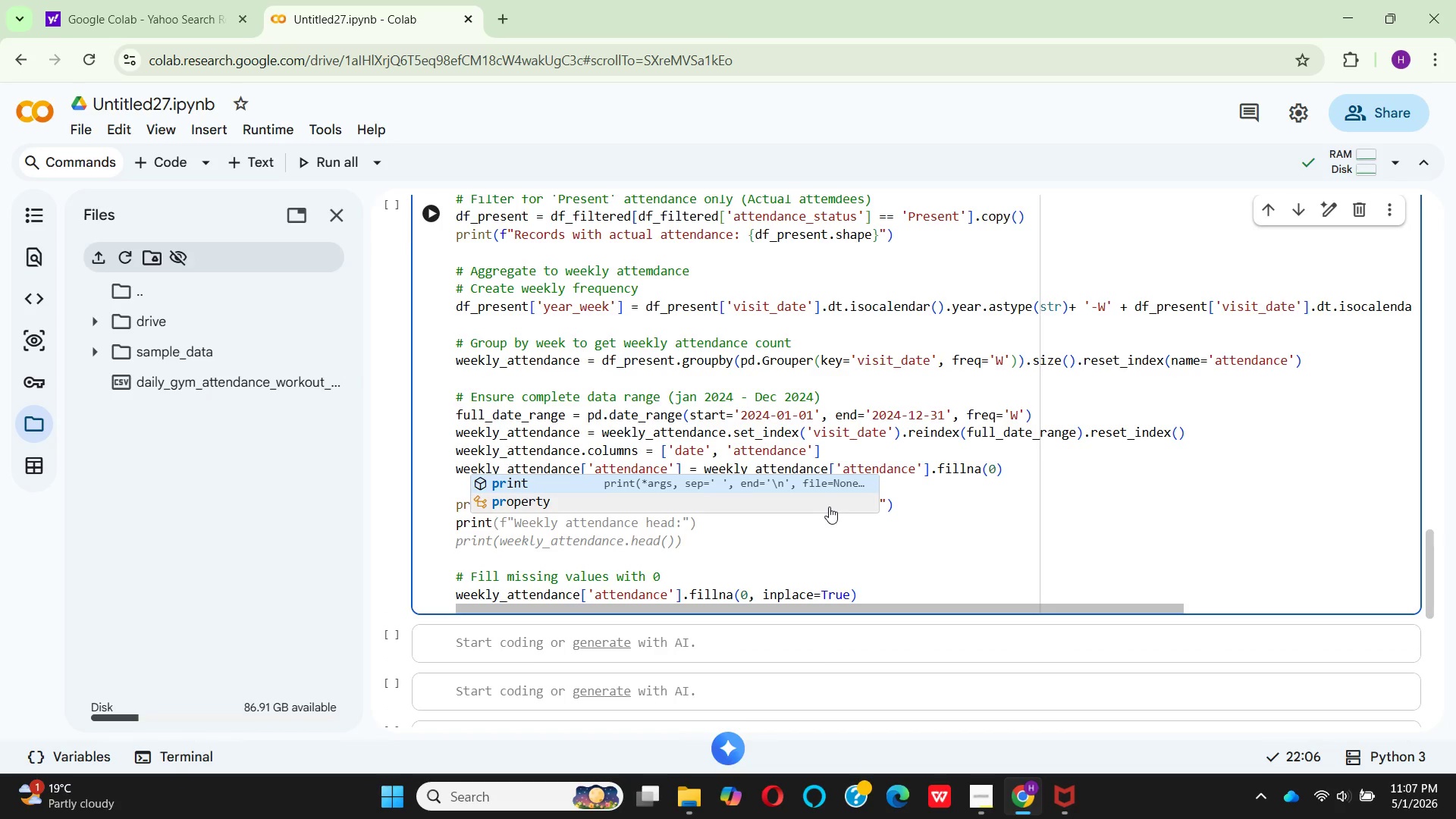 
hold_key(key=I, duration=0.36)
 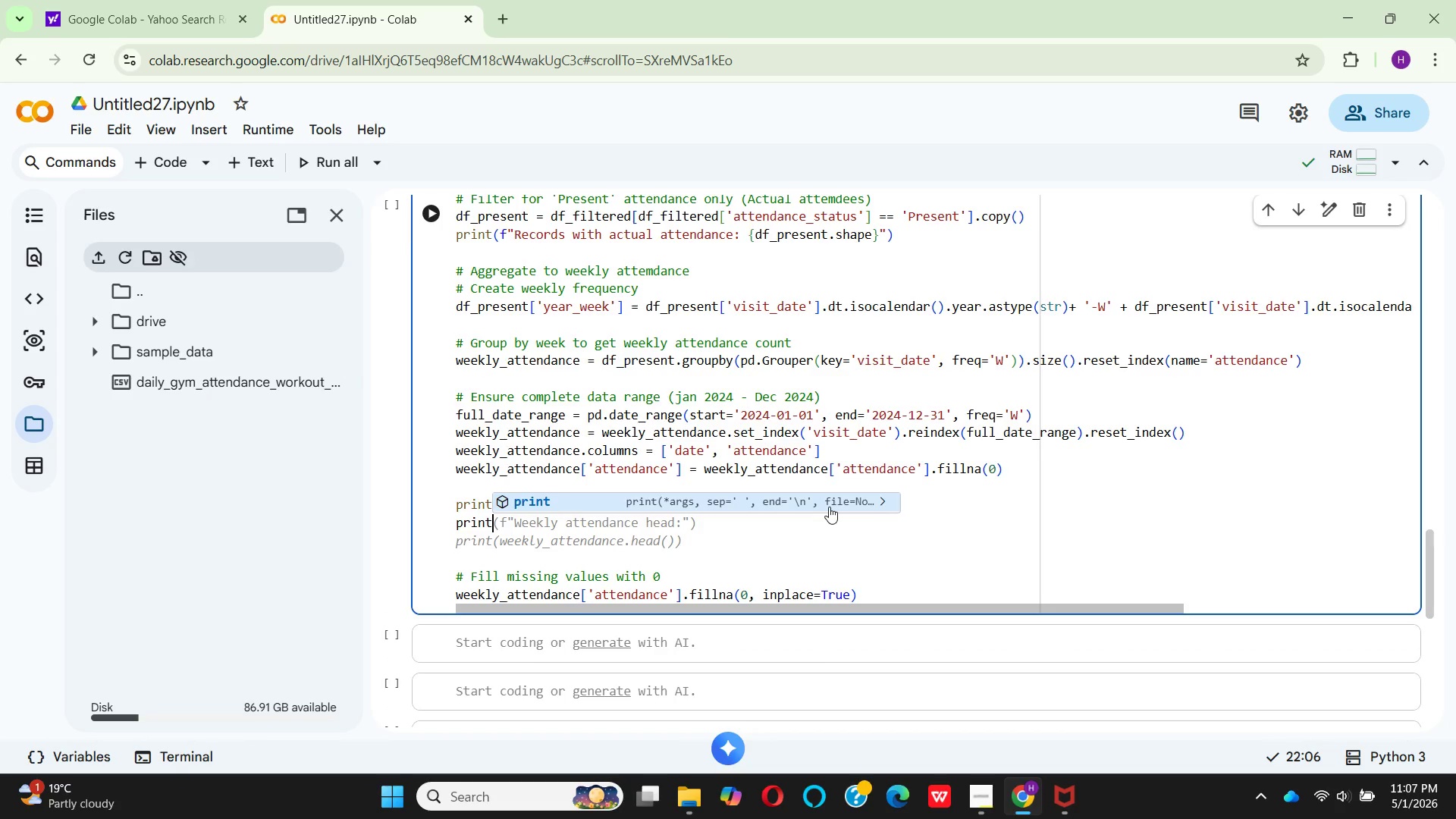 
key(Enter)
 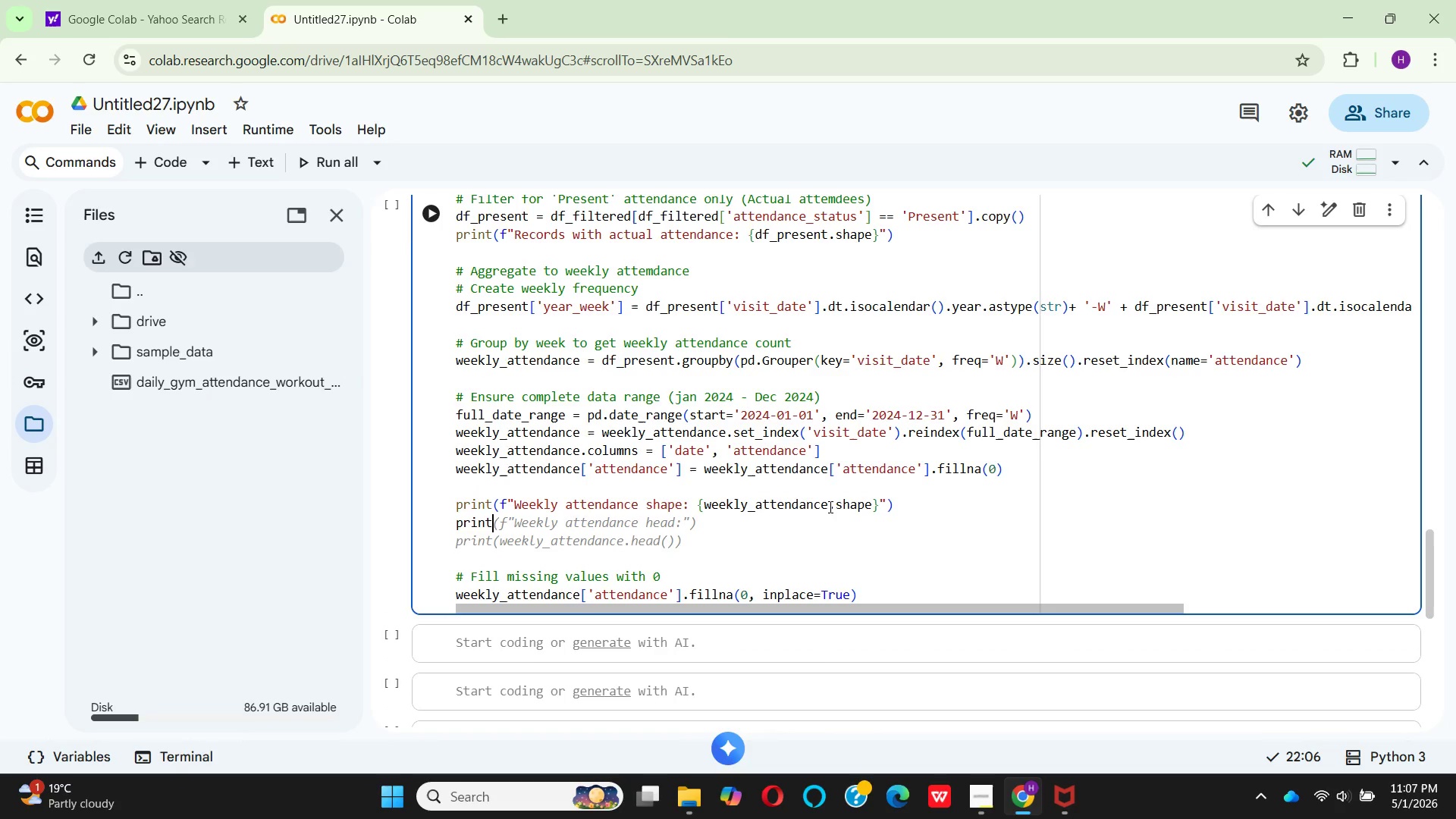 
type((f")
 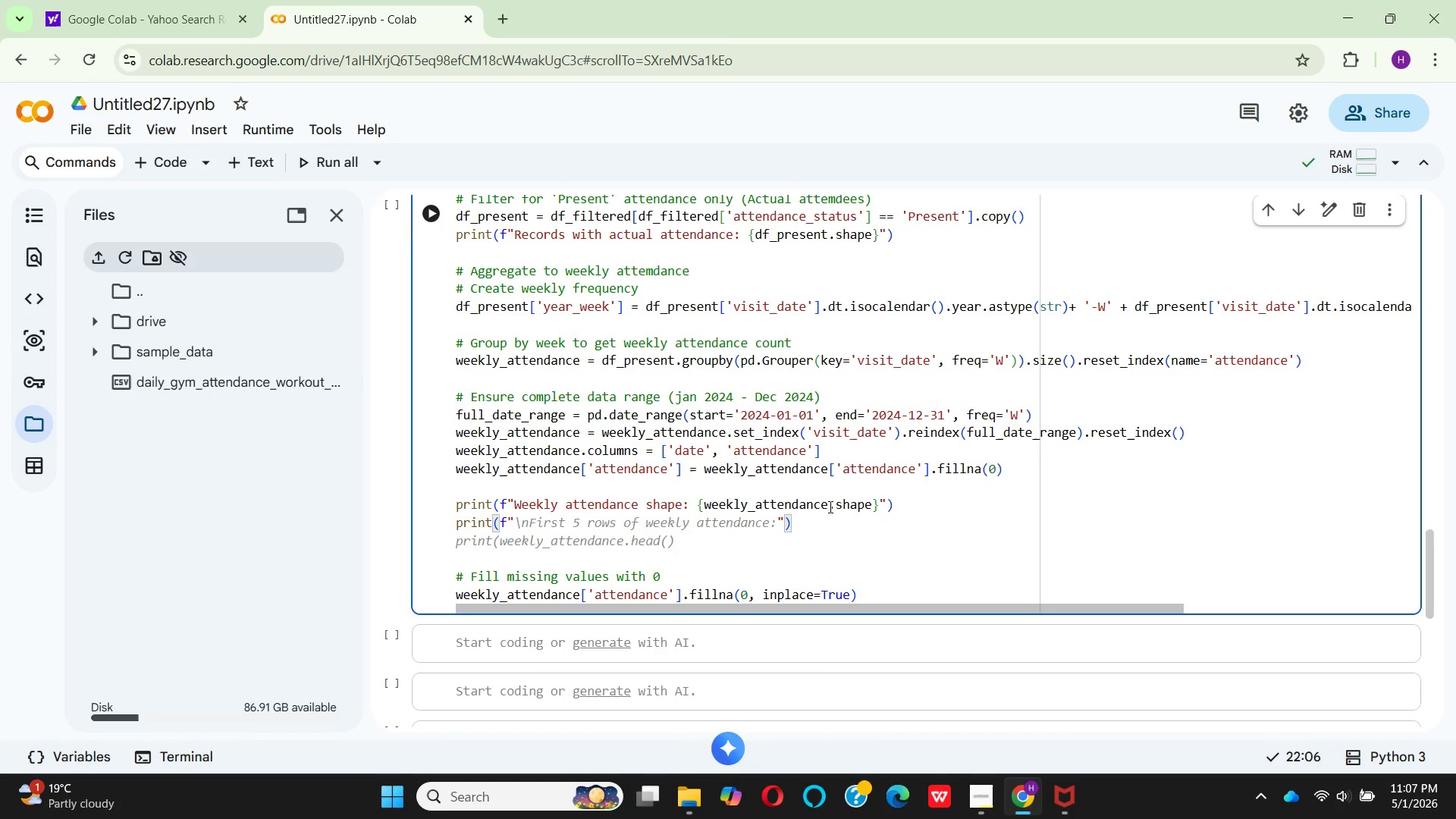 
type(Date ran)
 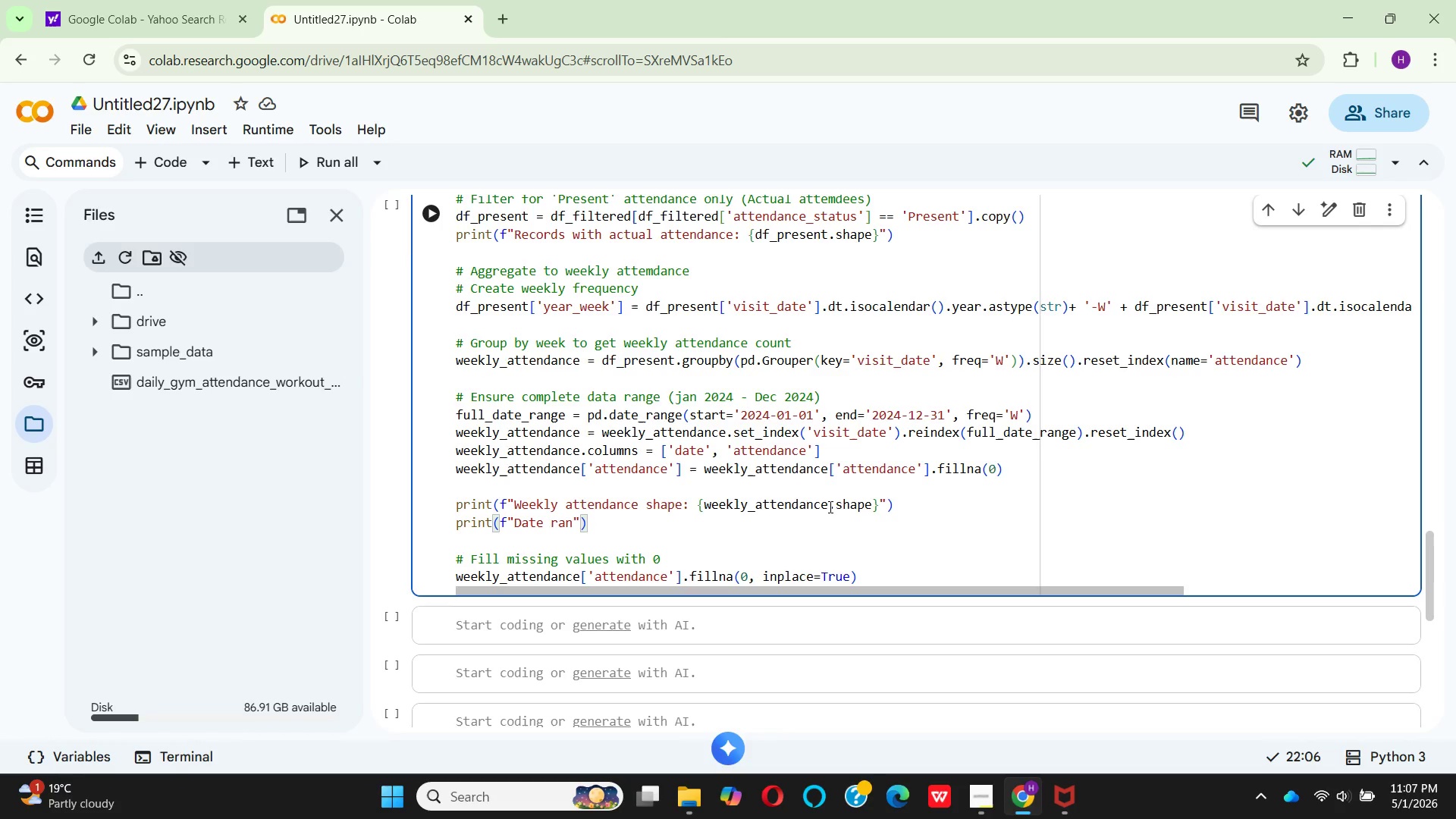 
type(ge: {)
 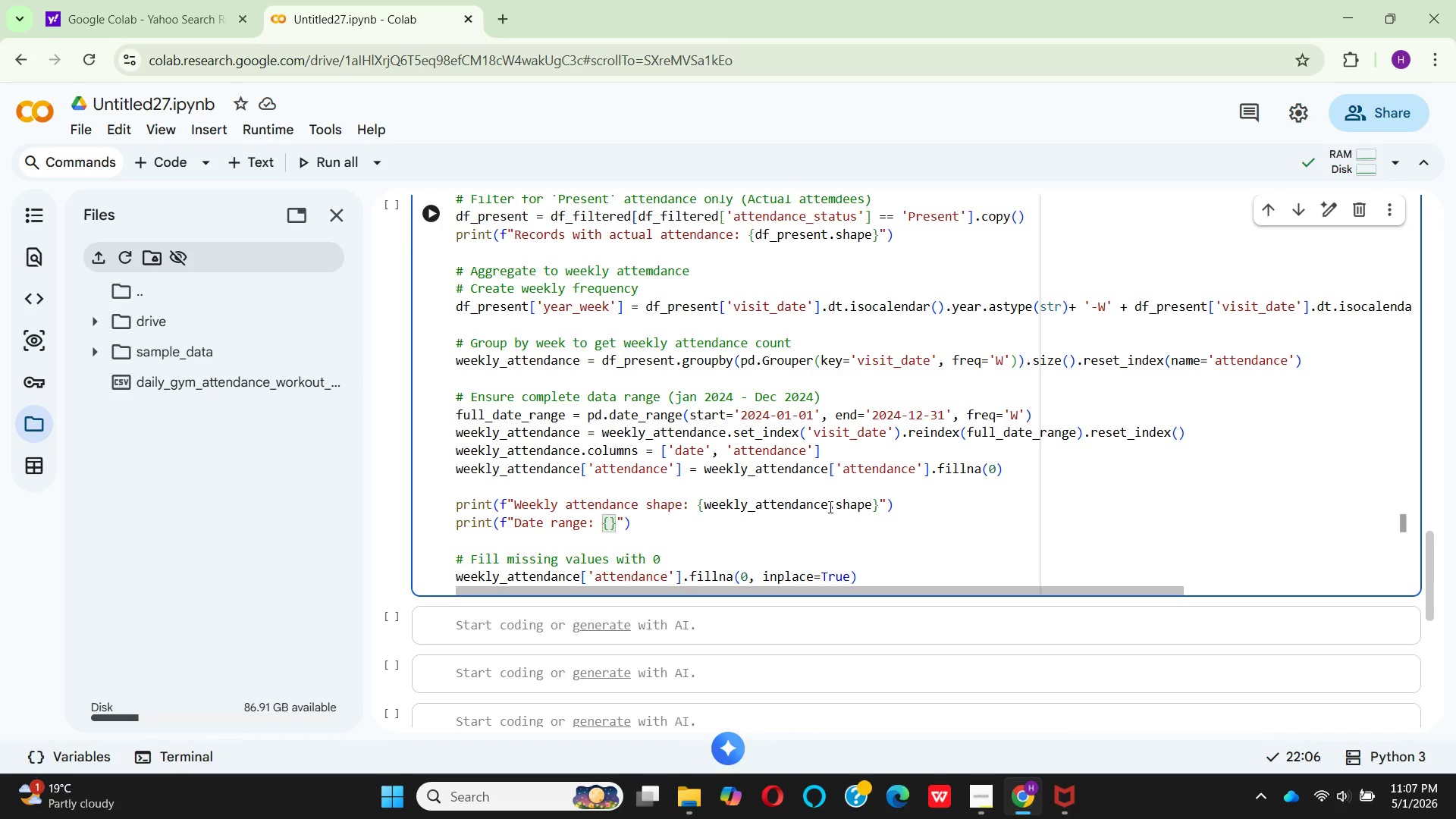 
wait(148.97)
 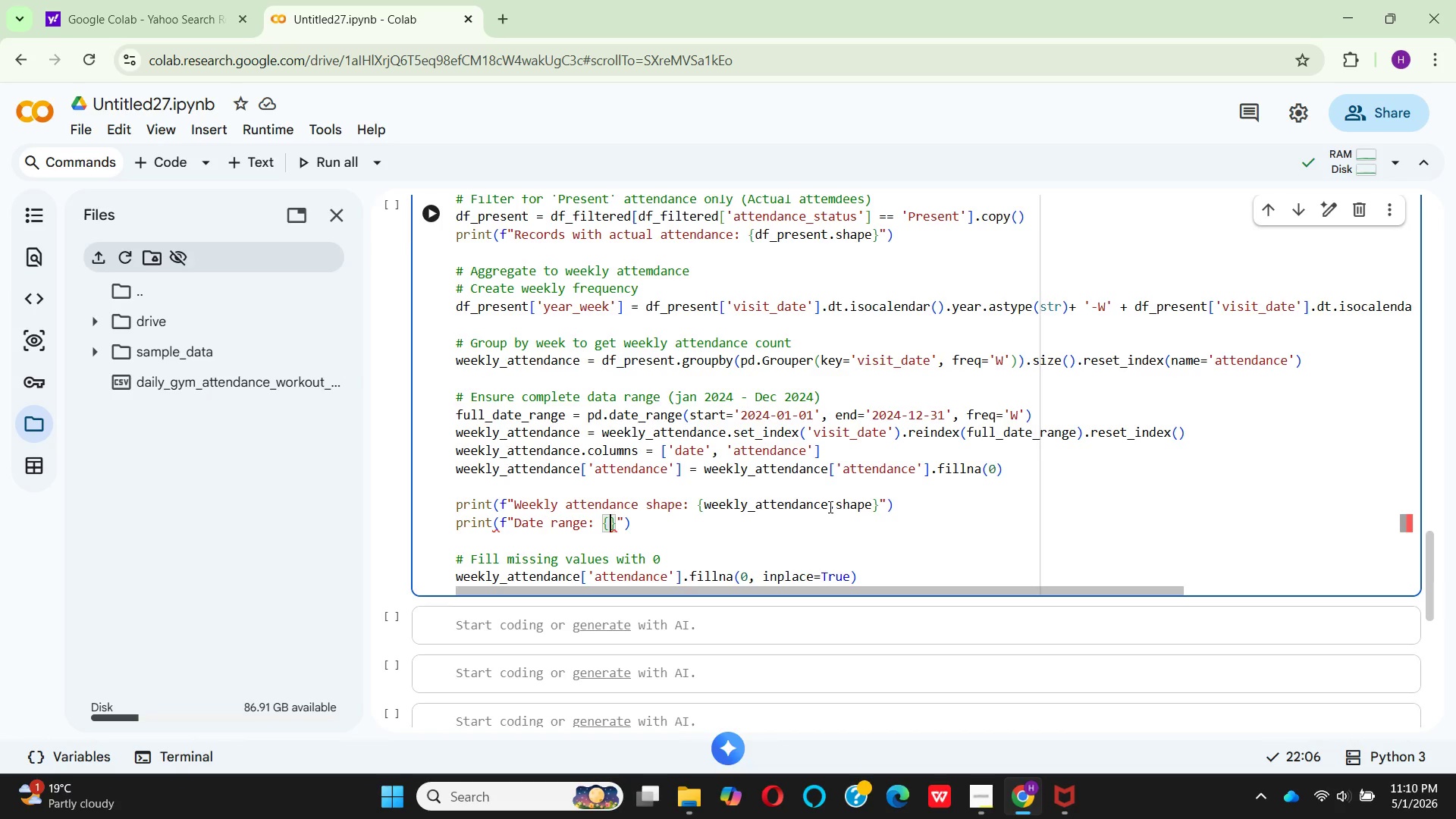 
type(wee)
 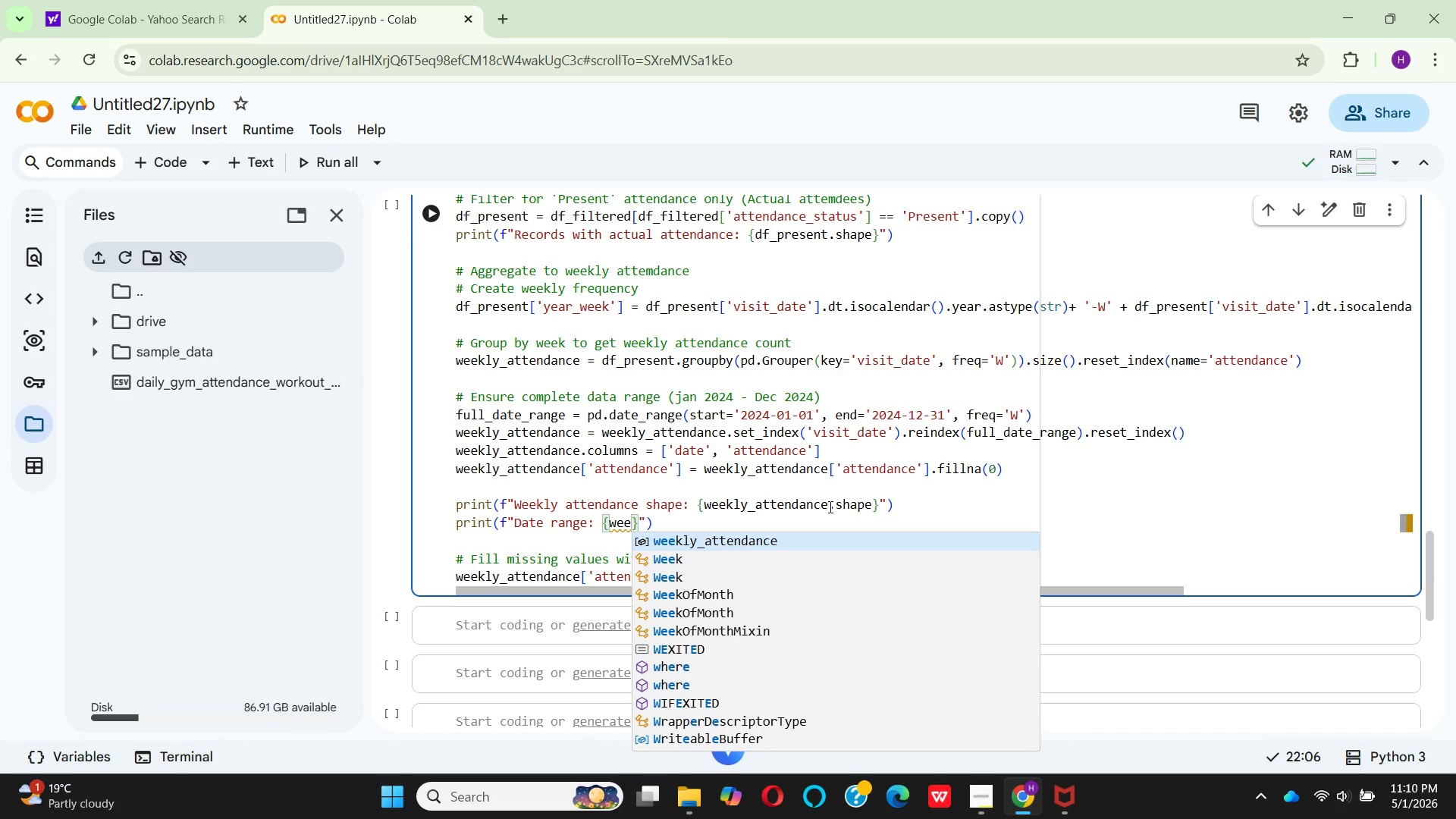 
wait(8.84)
 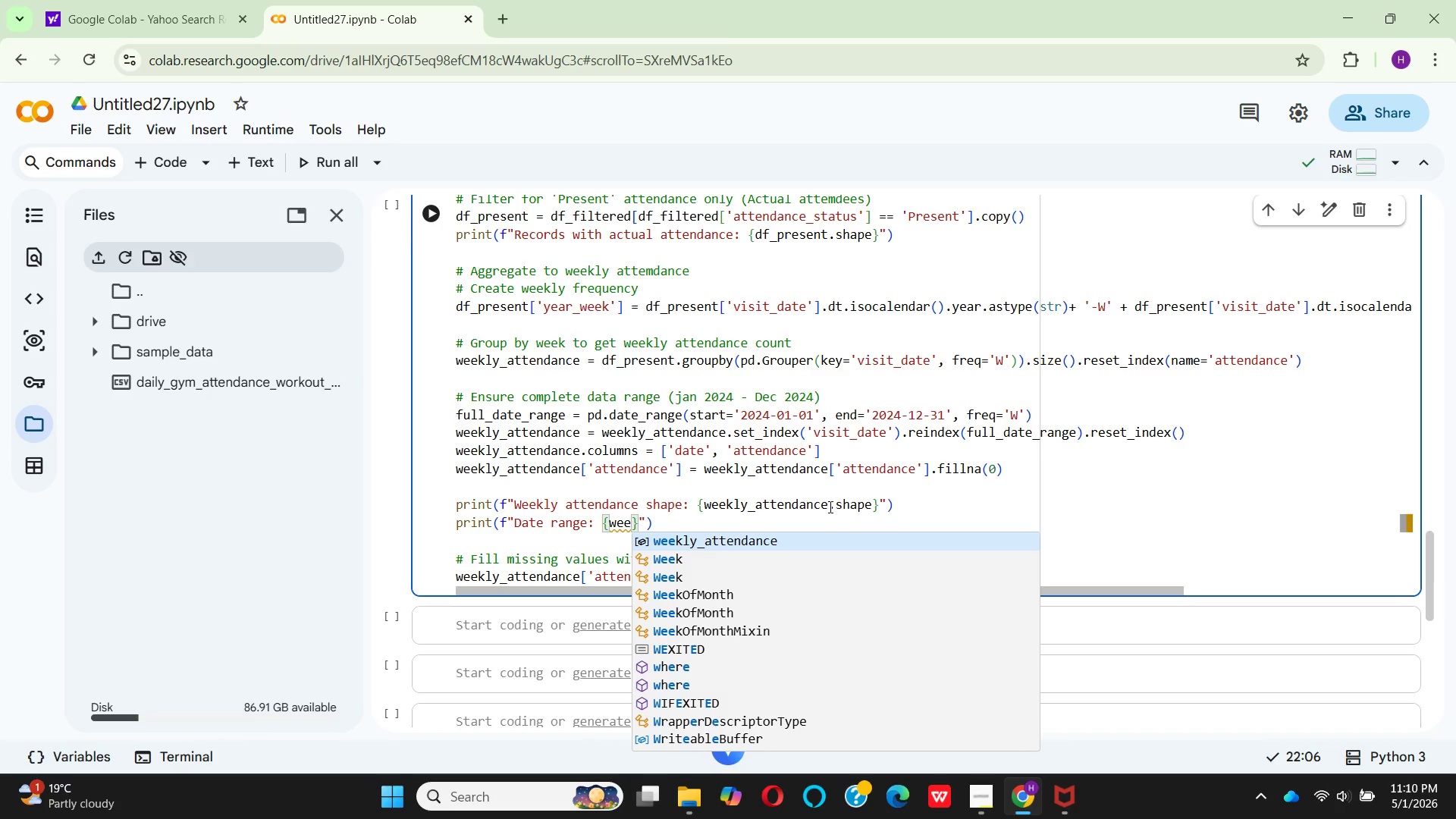 
key(Enter)
 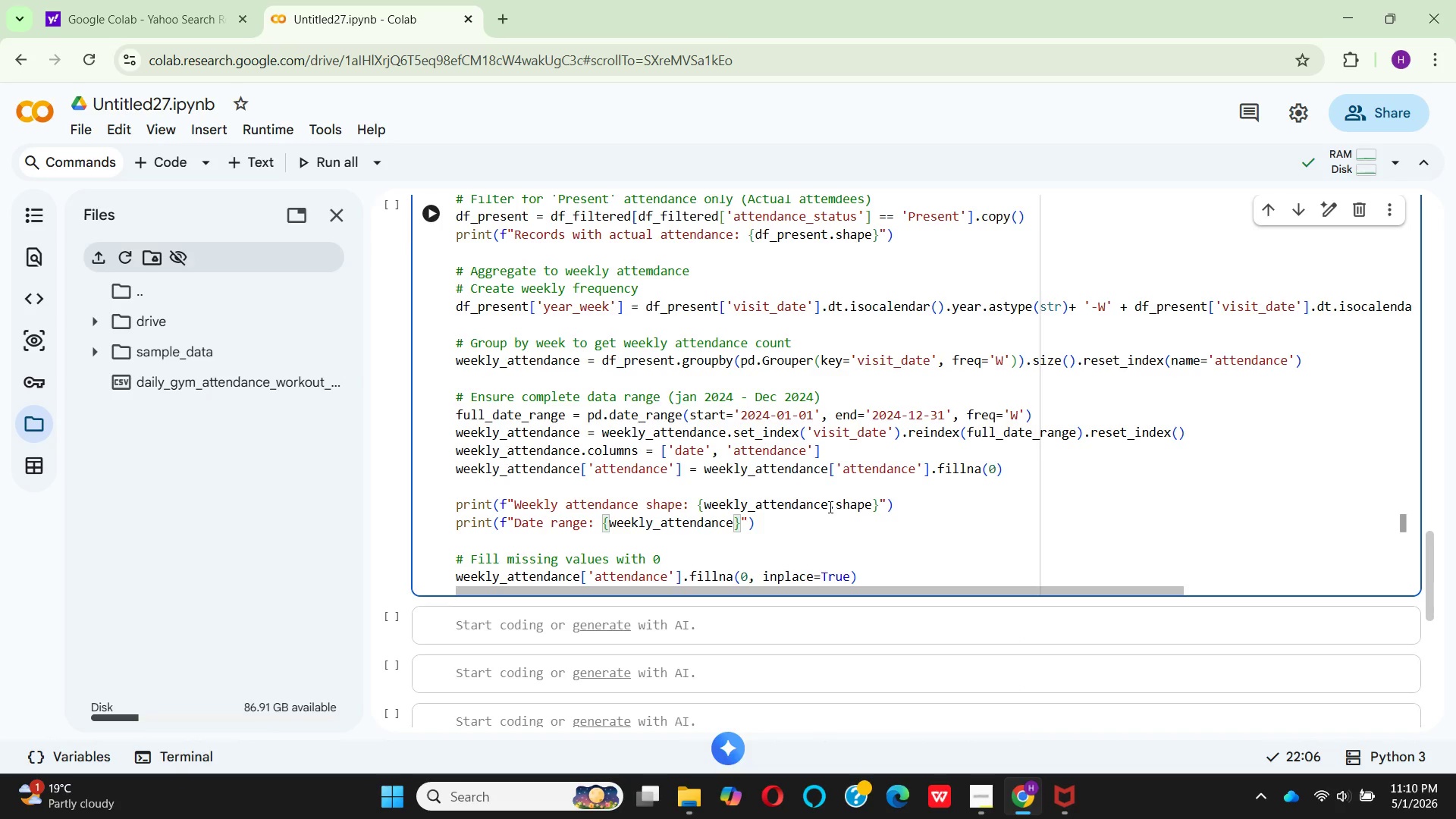 
type(['date)
 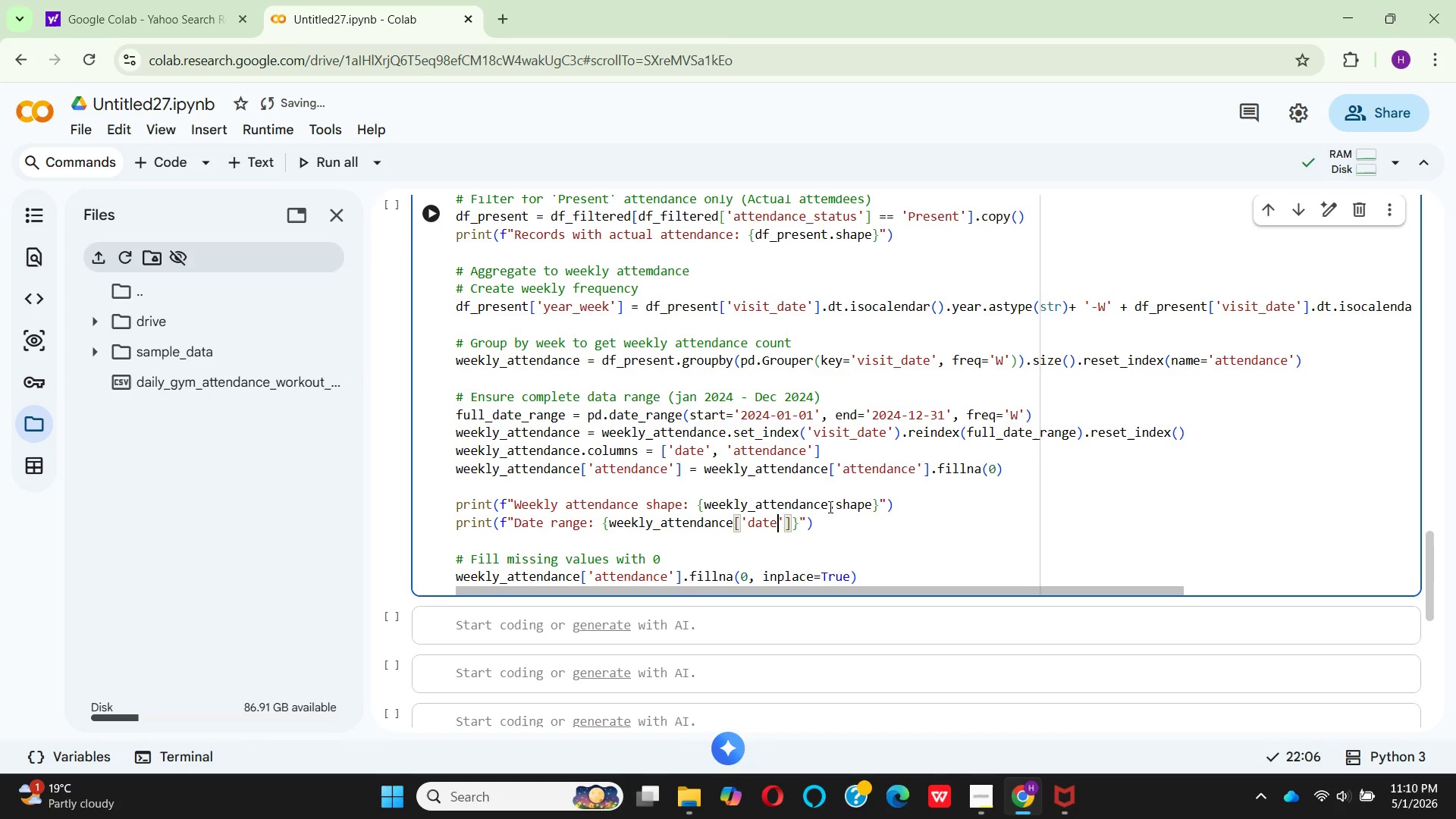 
wait(12.42)
 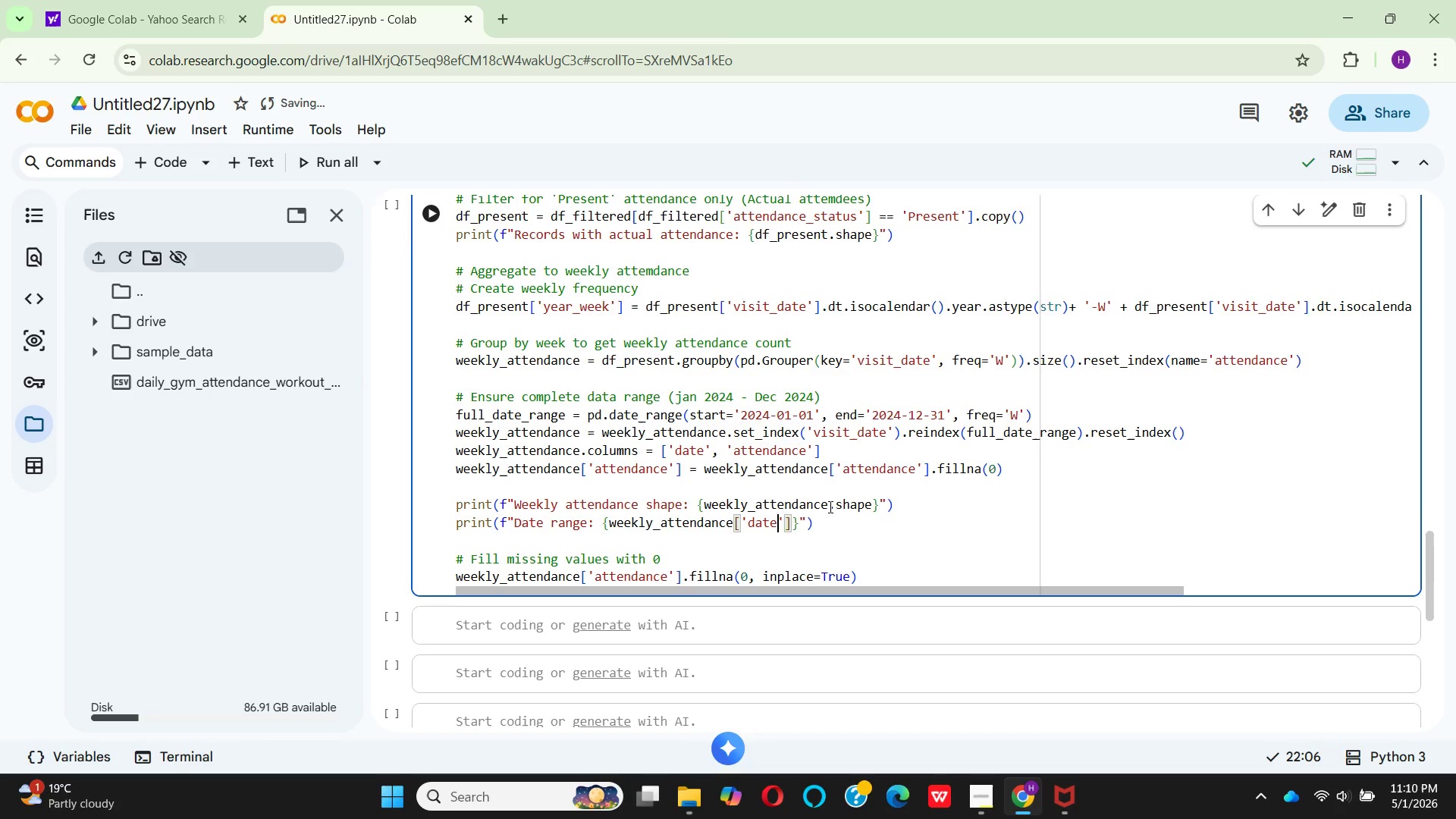 
key(ArrowRight)
 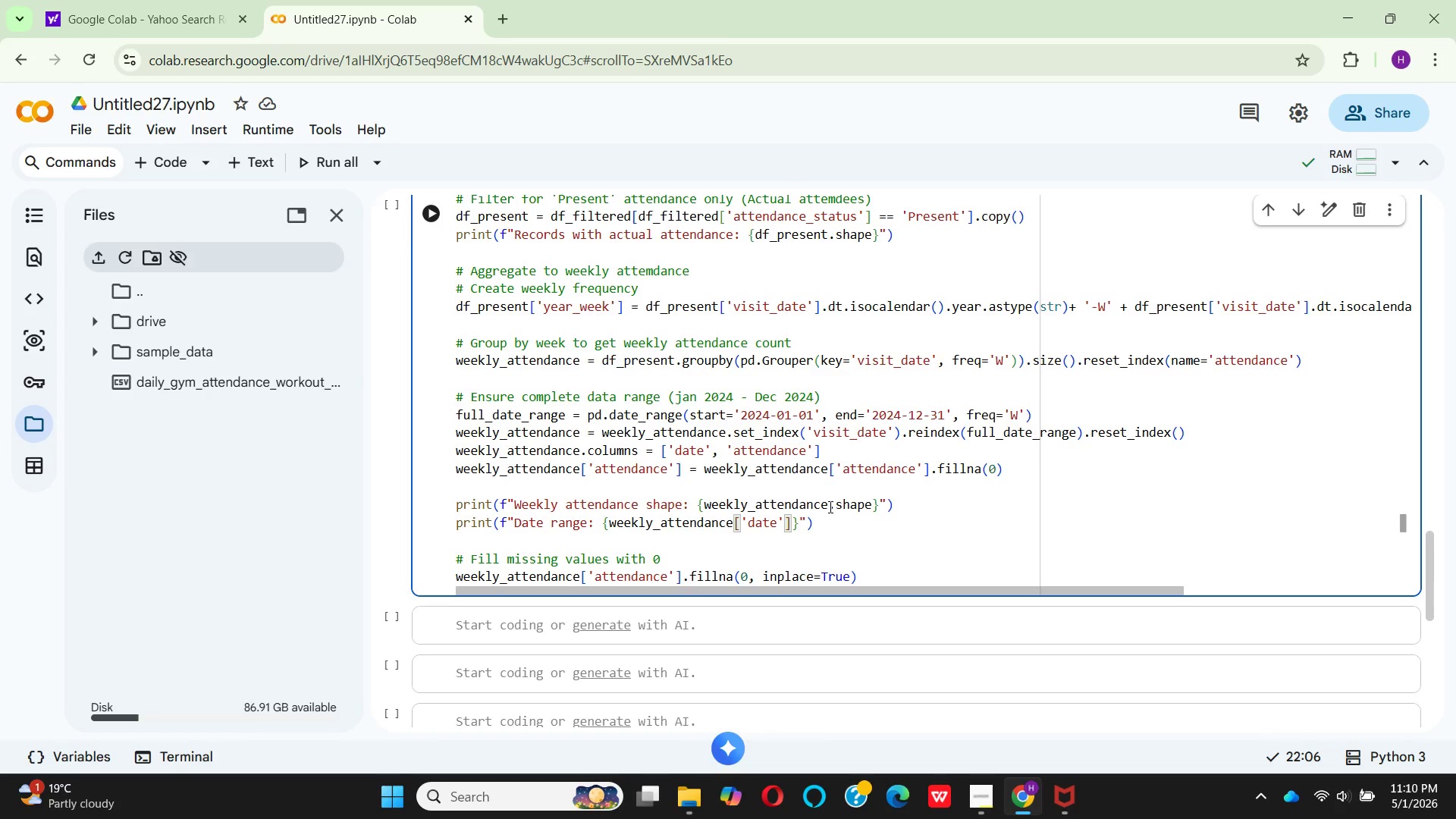 
key(ArrowRight)
 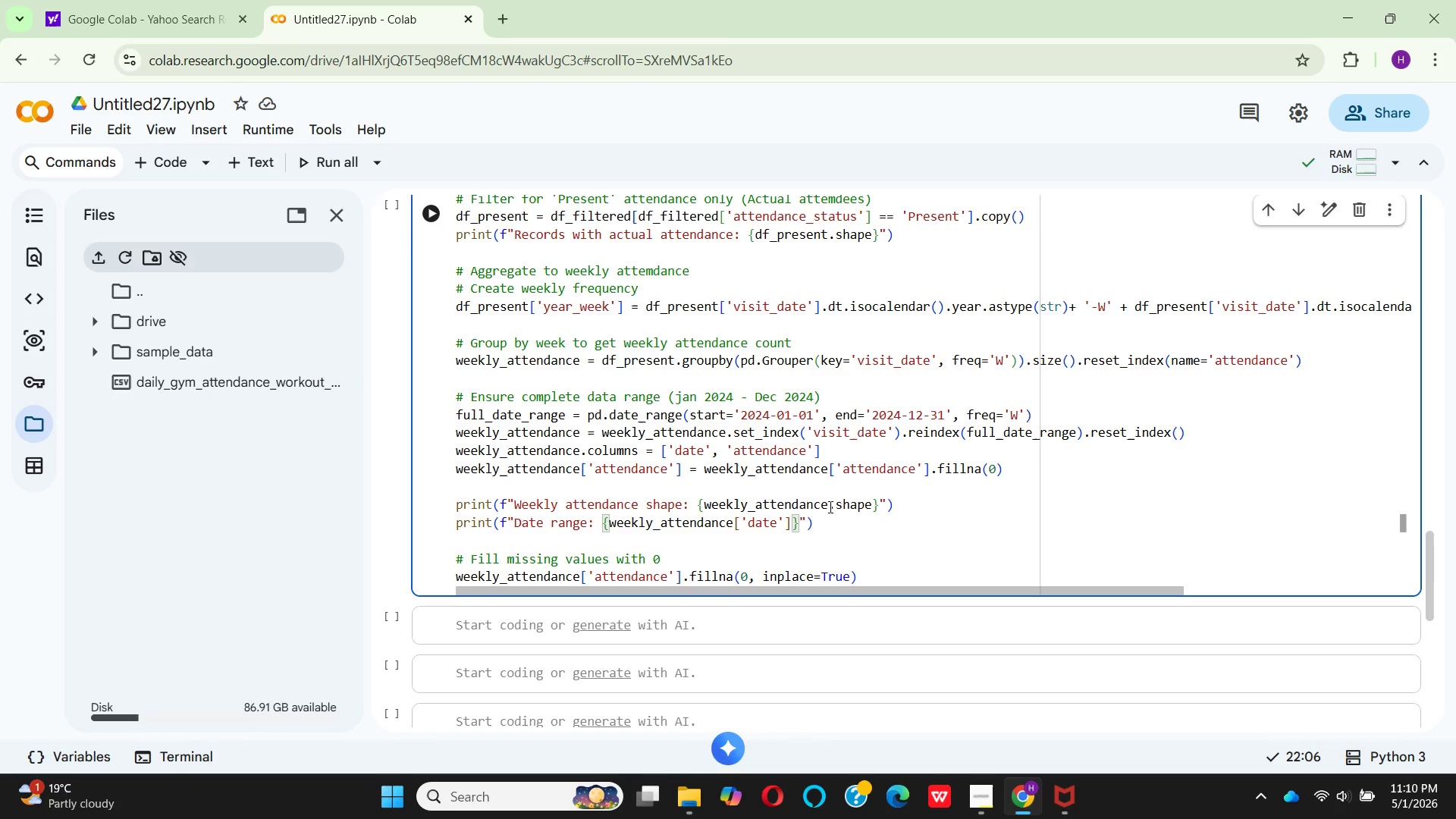 
type(.min()
 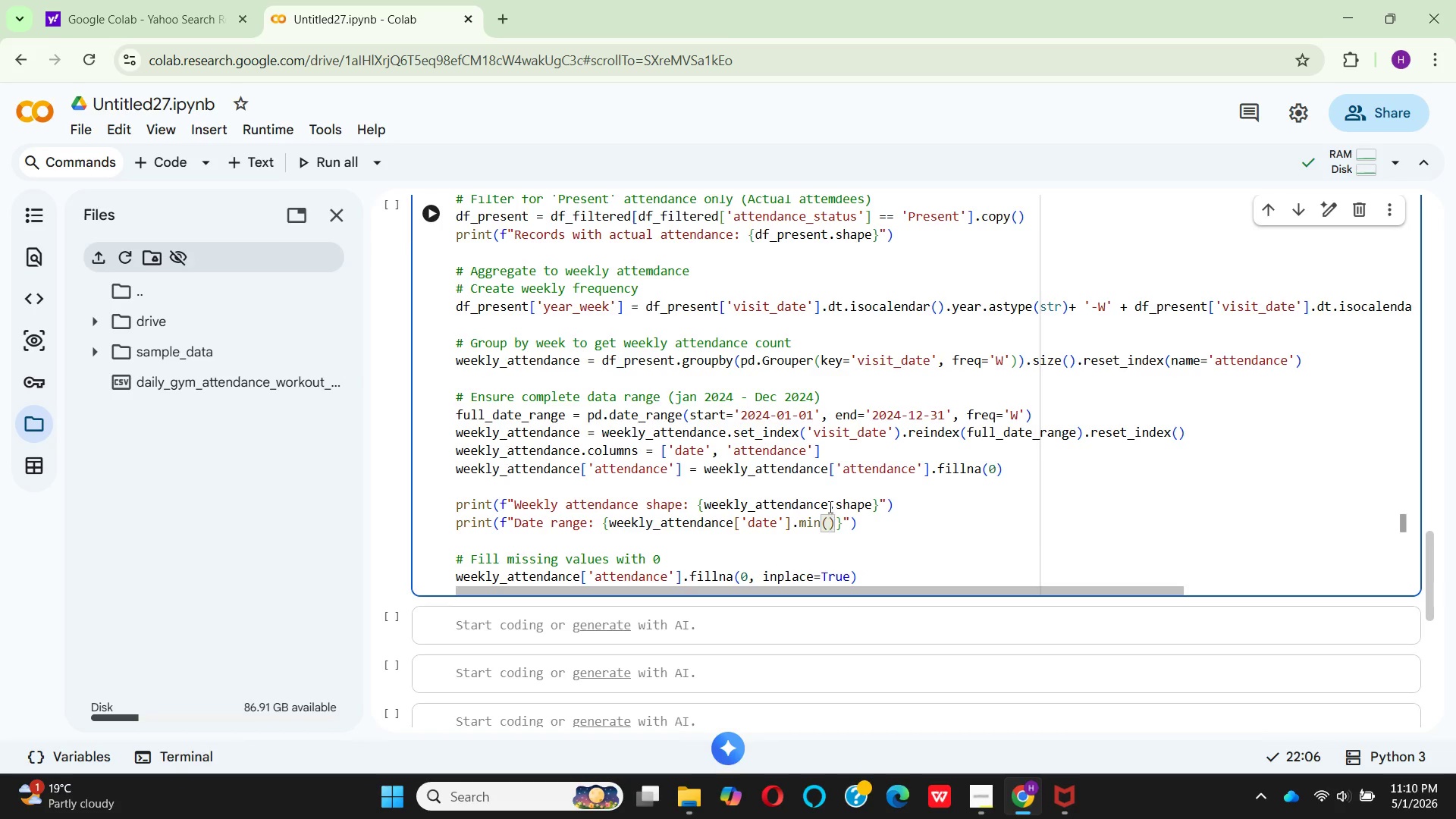 
key(ArrowRight)
 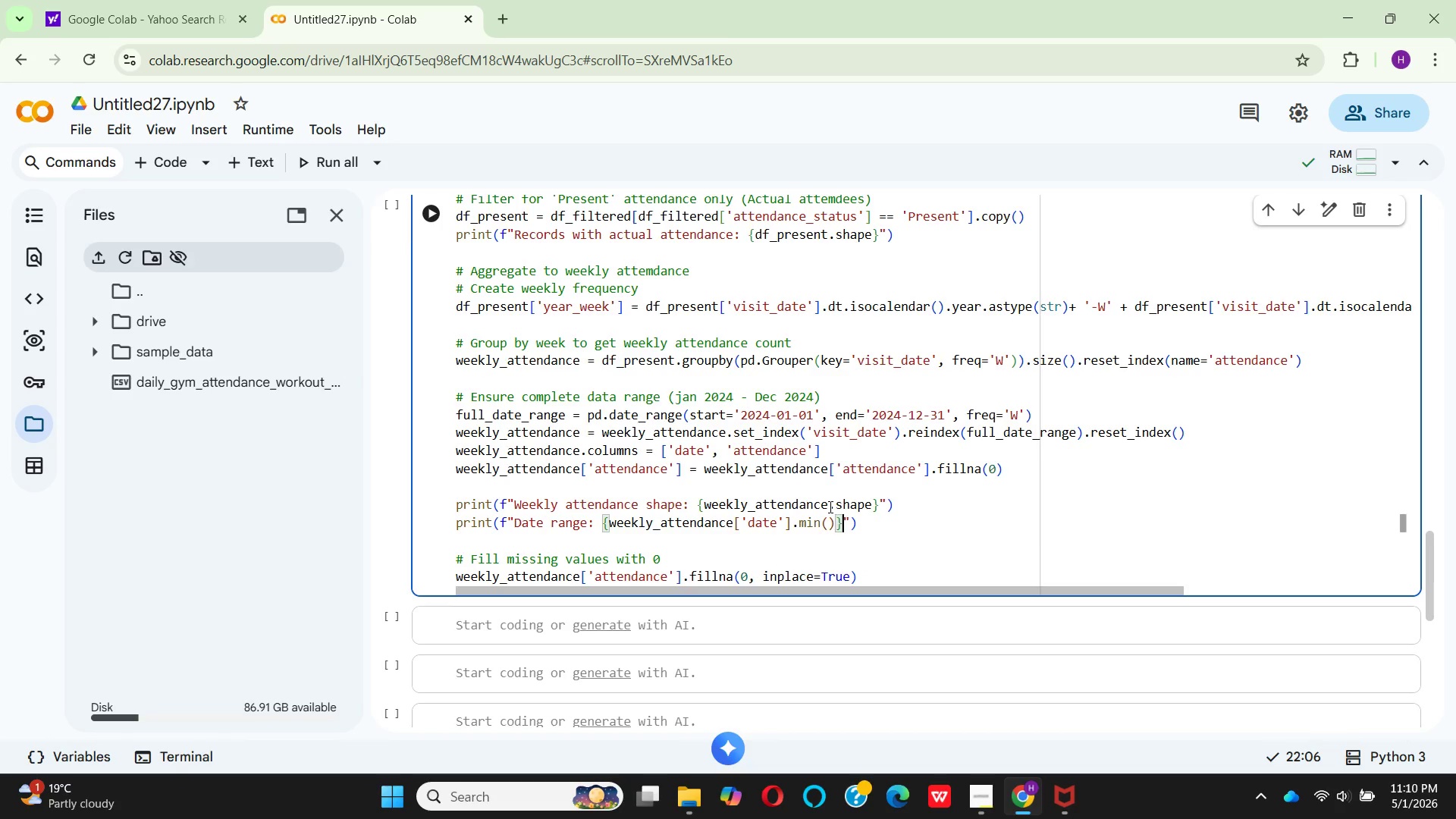 
key(ArrowRight)
 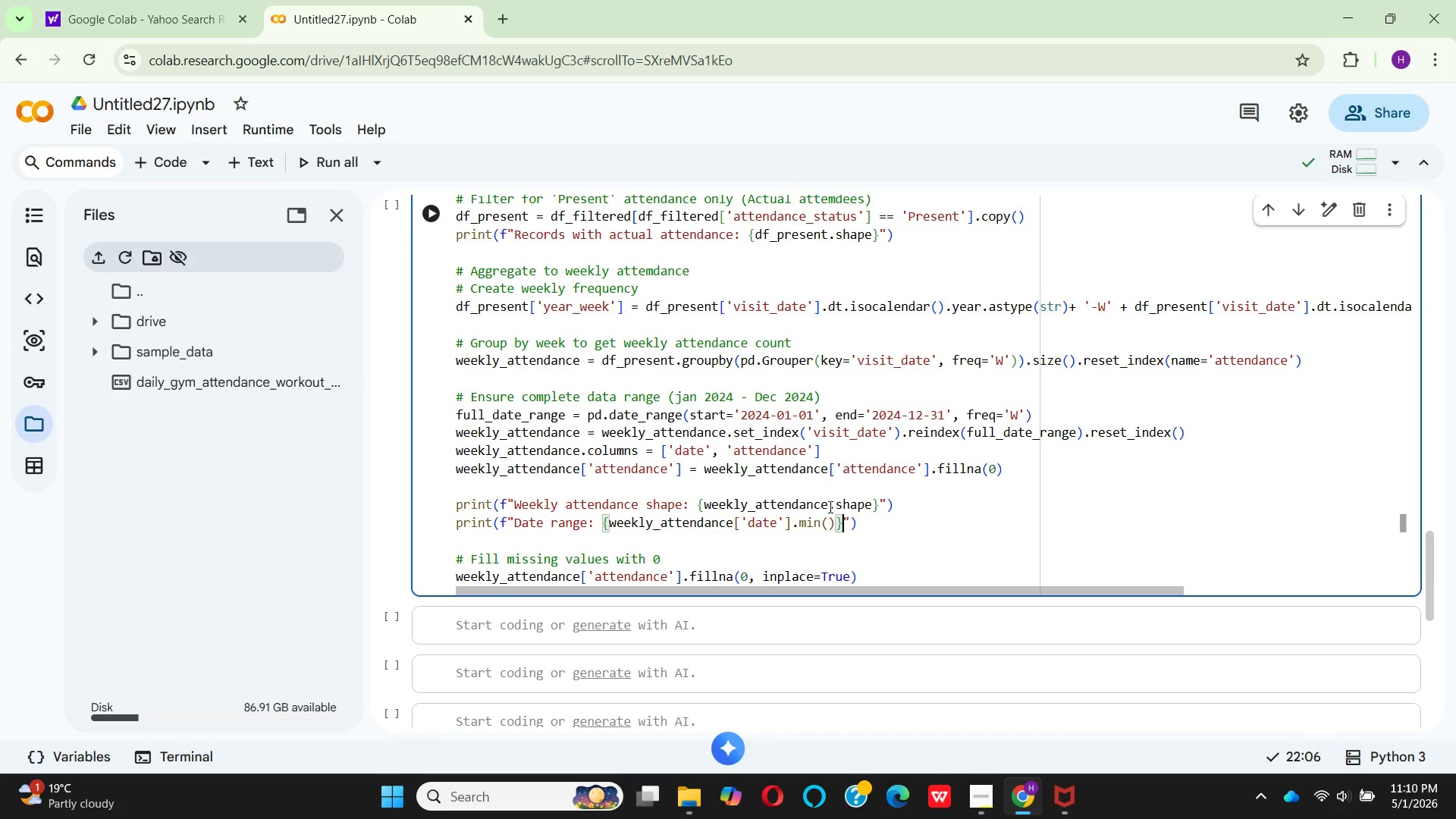 
left_click([829, 507])
 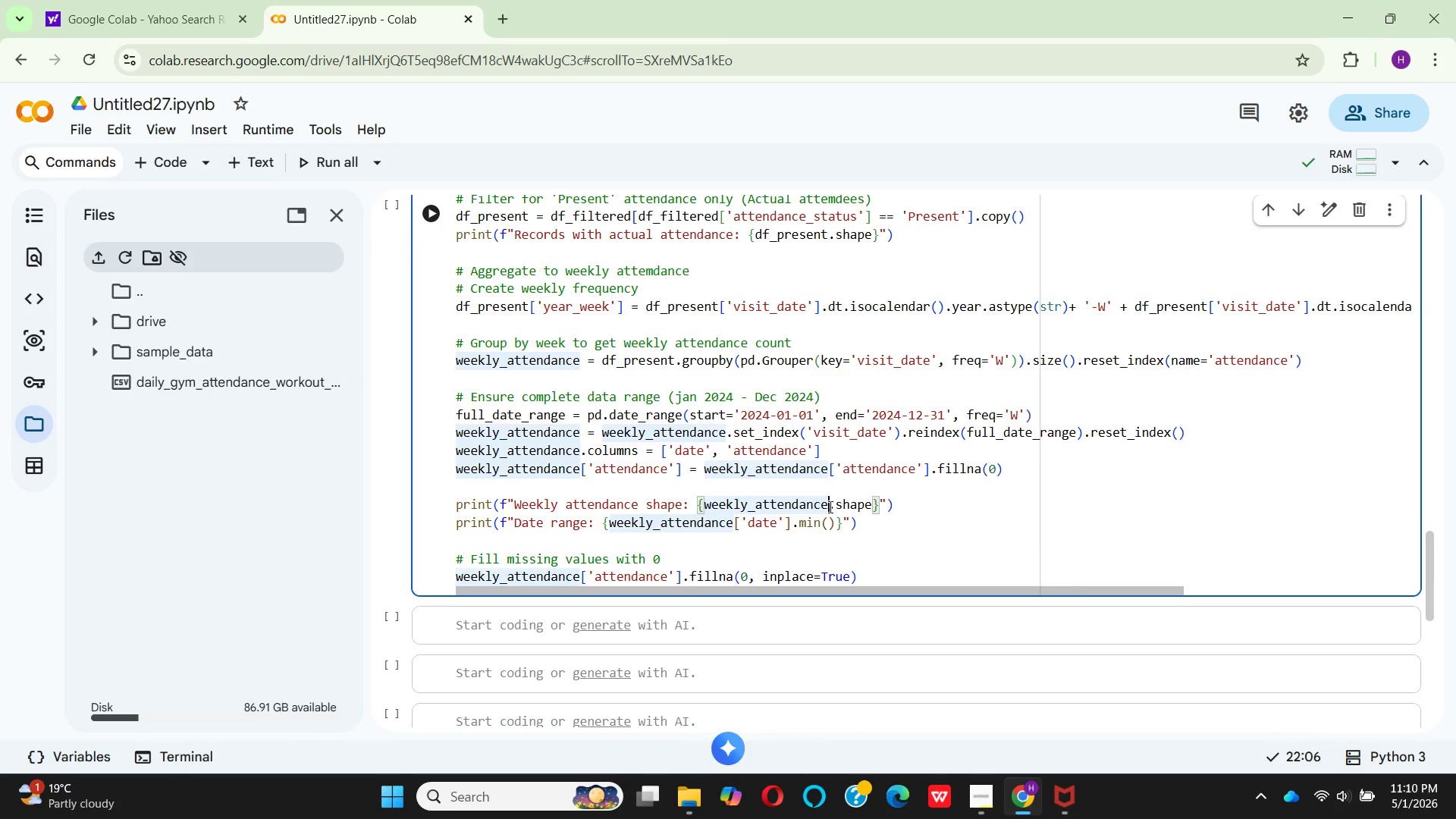 
type( to )
key(Backspace)
key(Backspace)
 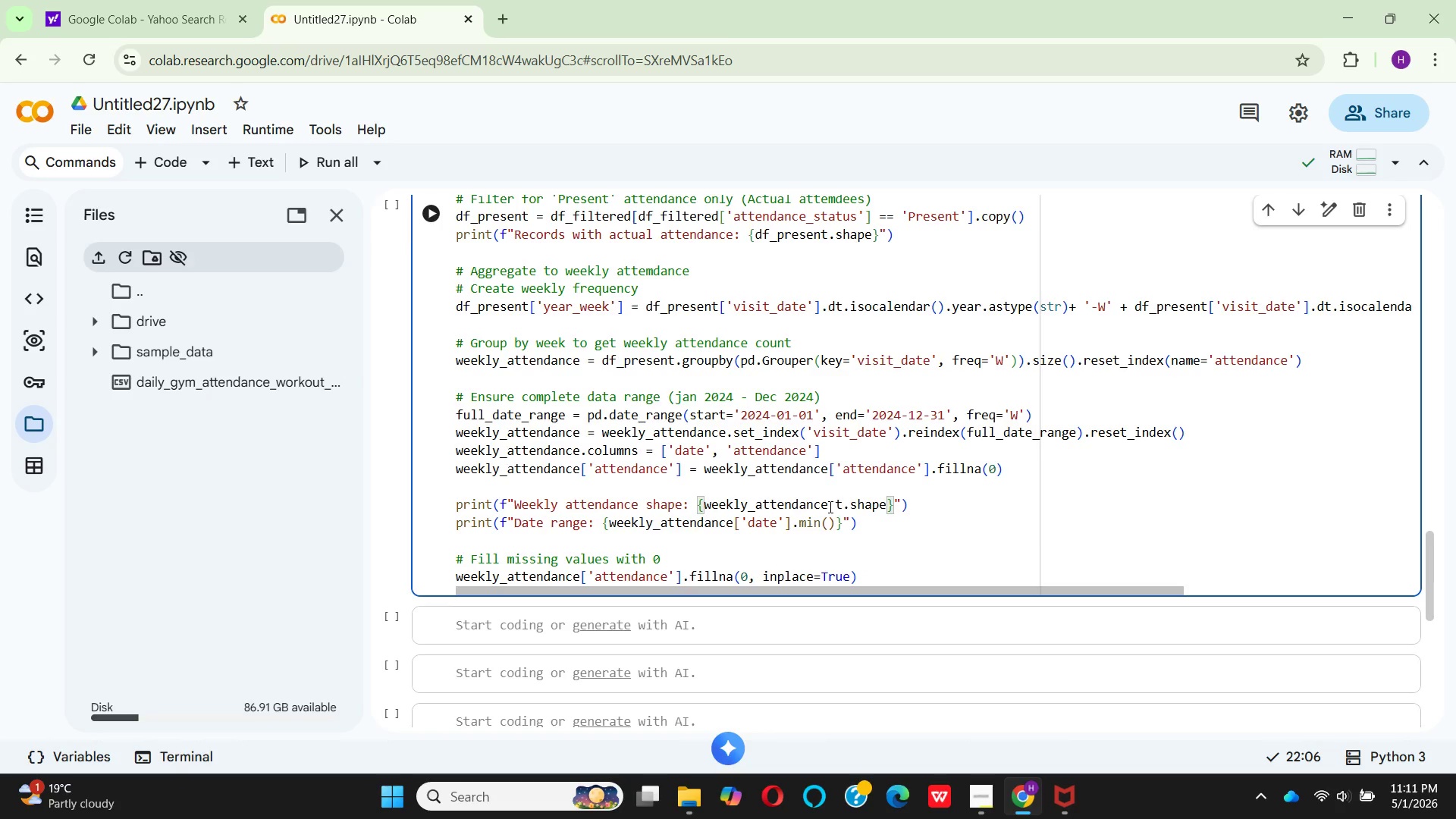 
key(Control+Z)
 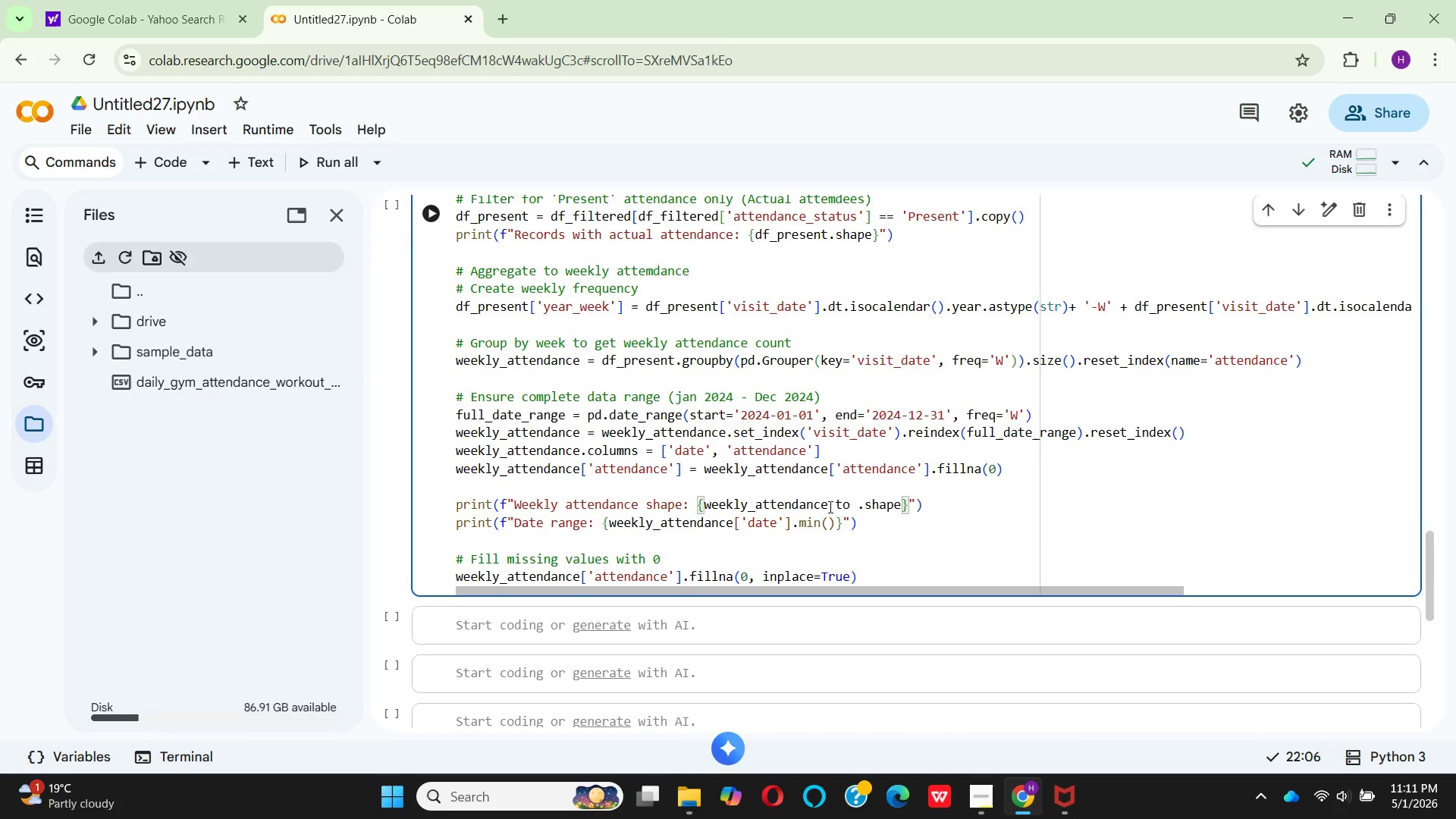 
hold_key(key=ControlLeft, duration=0.53)
 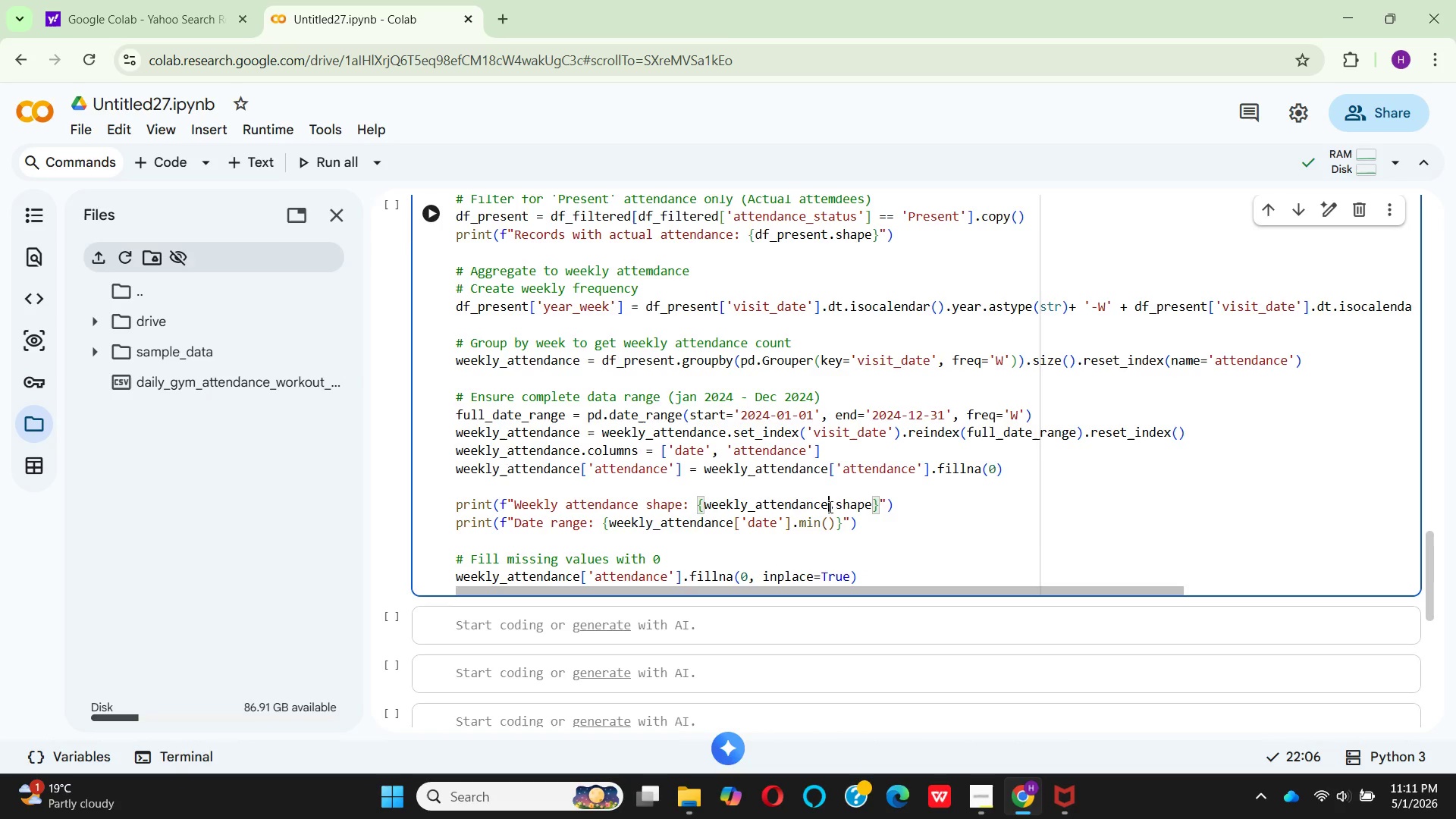 
hold_key(key=Z, duration=0.33)
 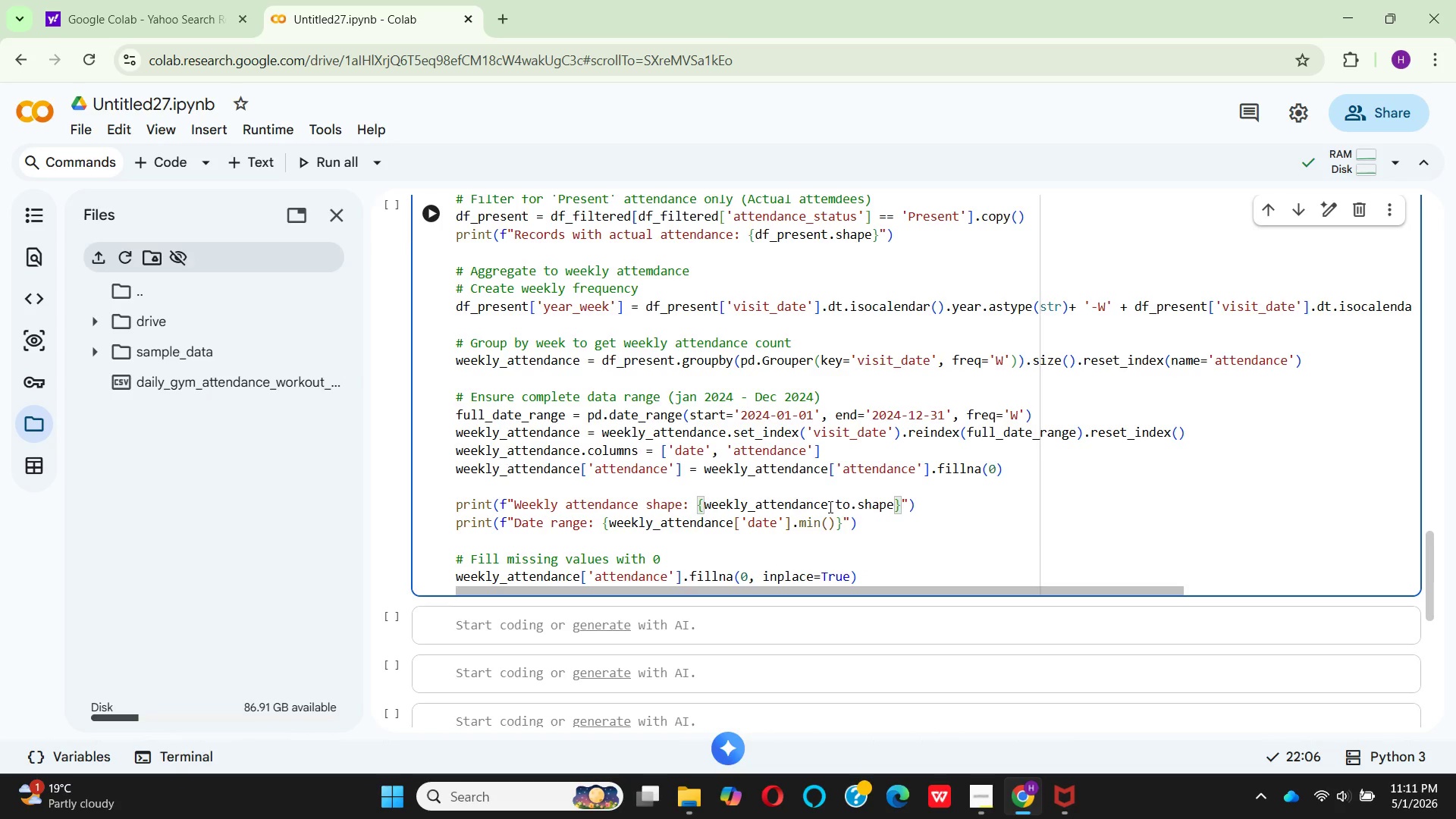 
key(Control+Z)
 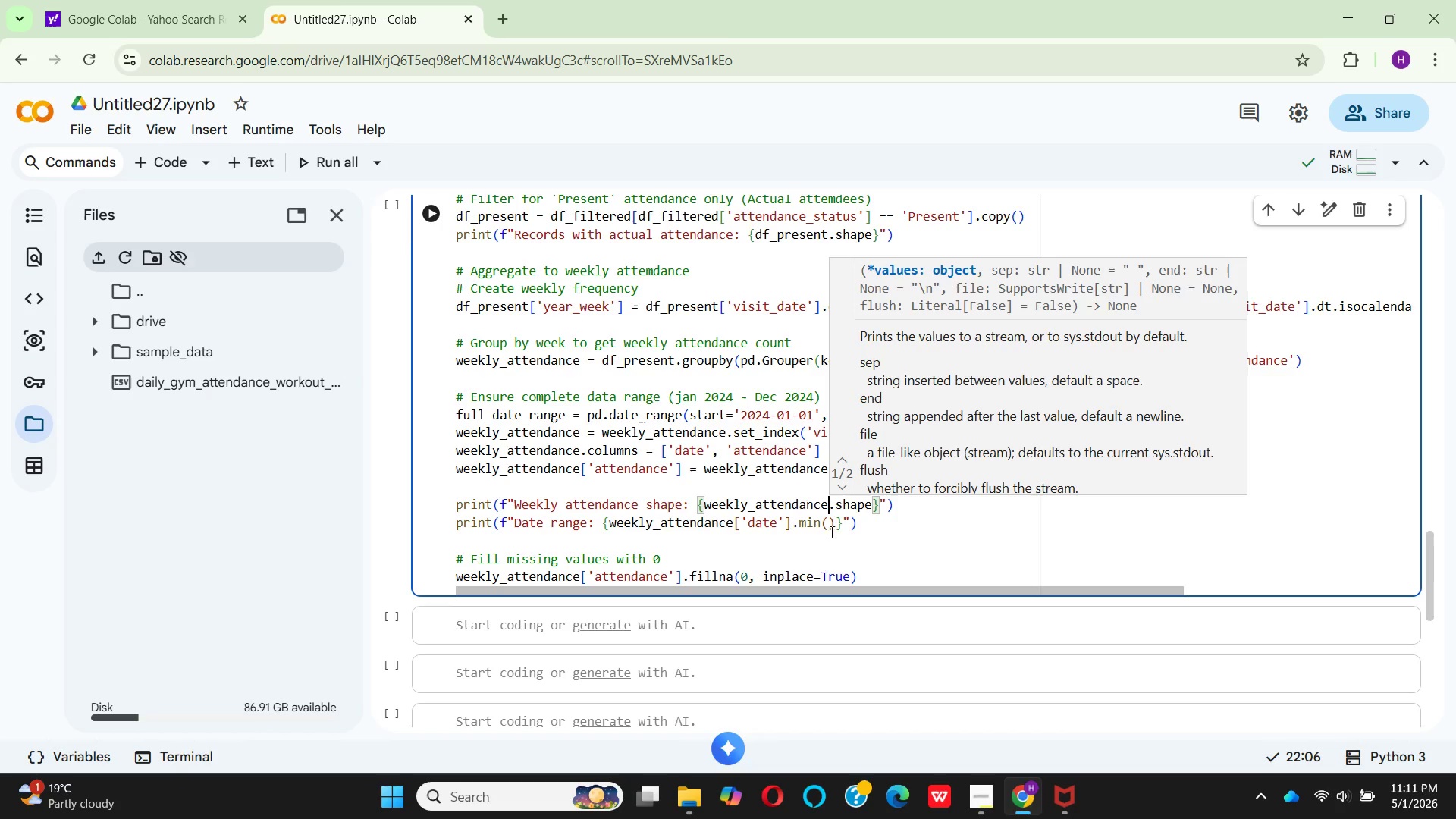 
left_click([845, 526])
 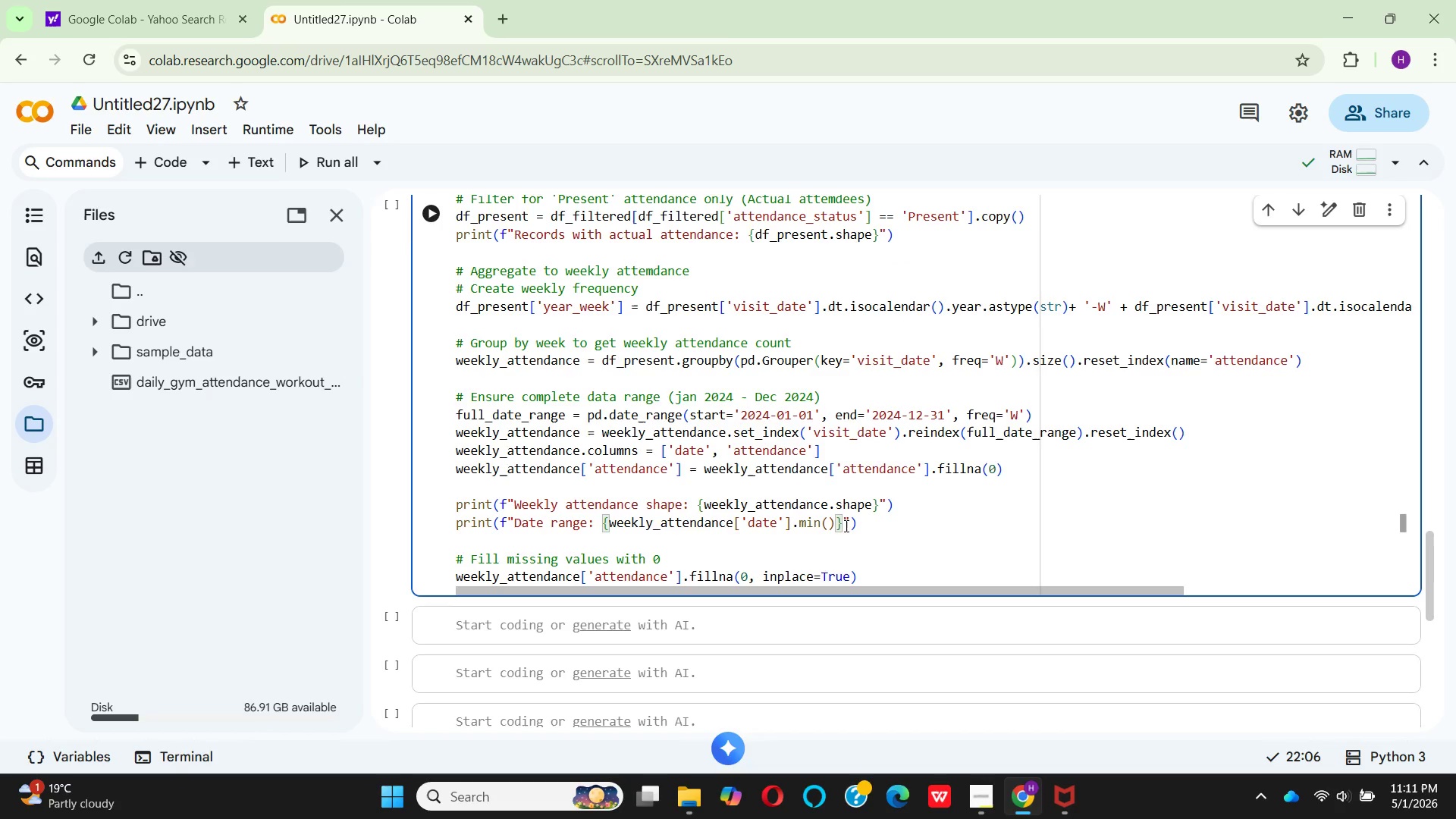 
left_click([845, 526])
 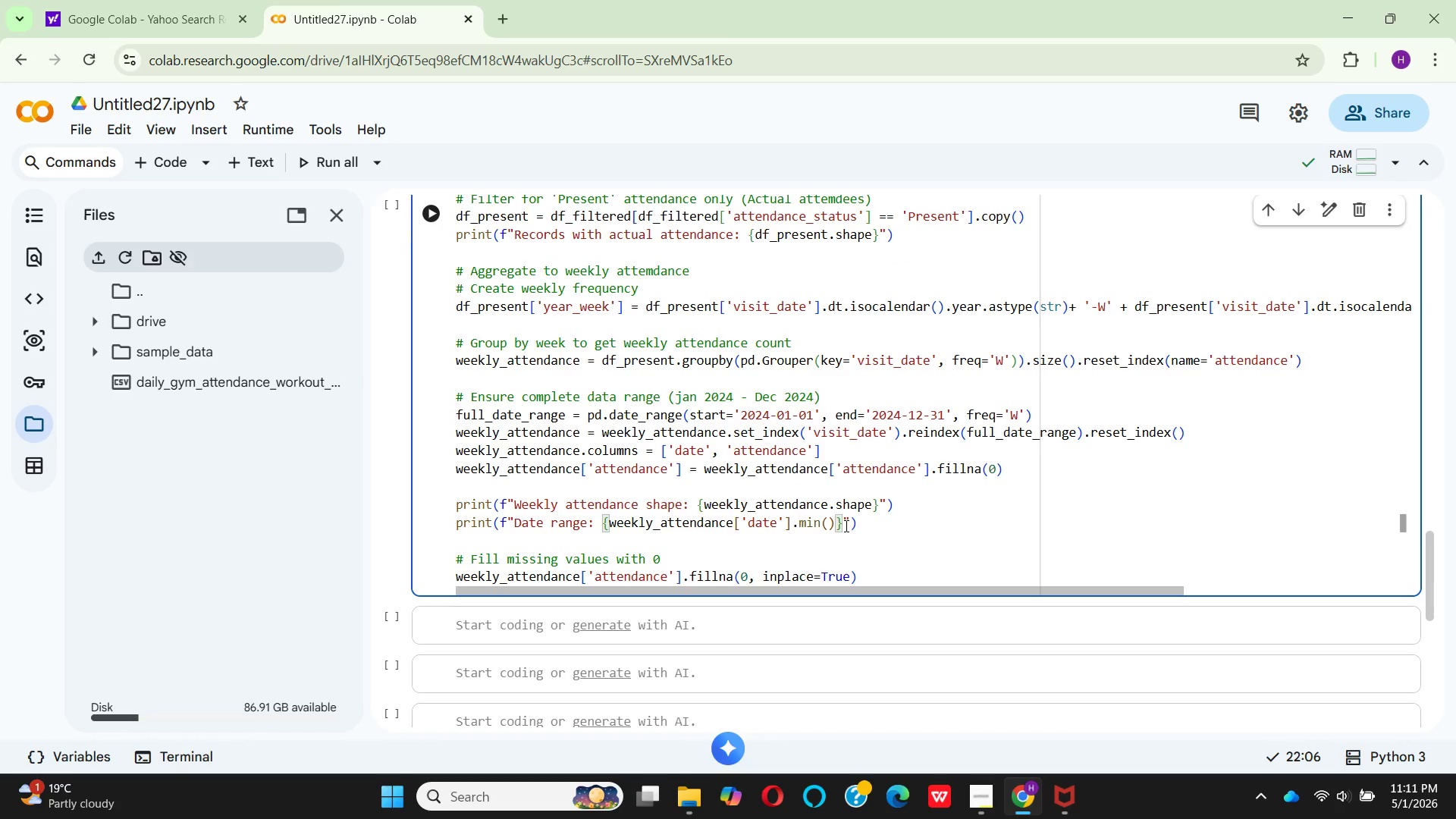 
hold_key(key=Space, duration=0.34)
 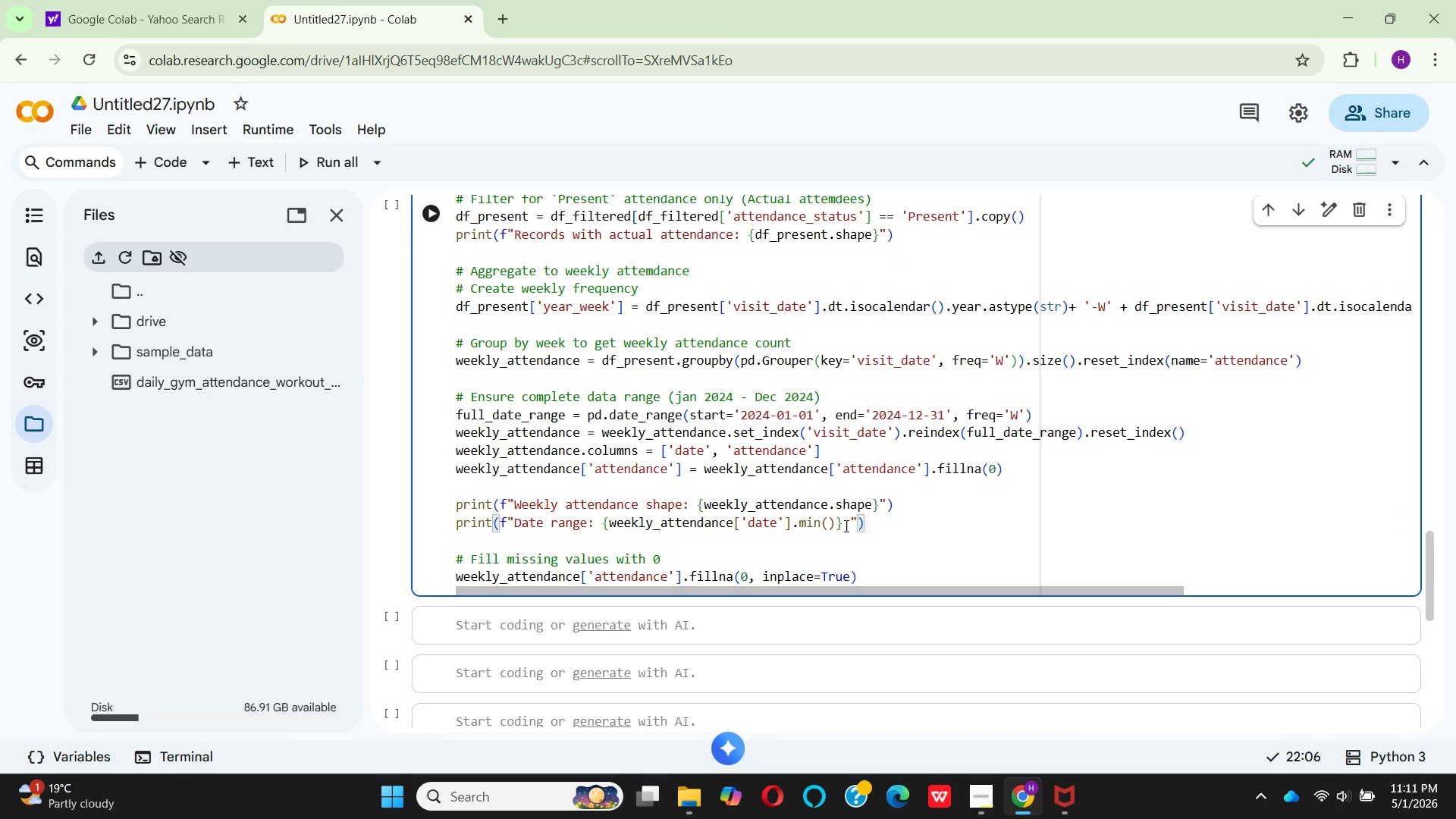 
type(to )
 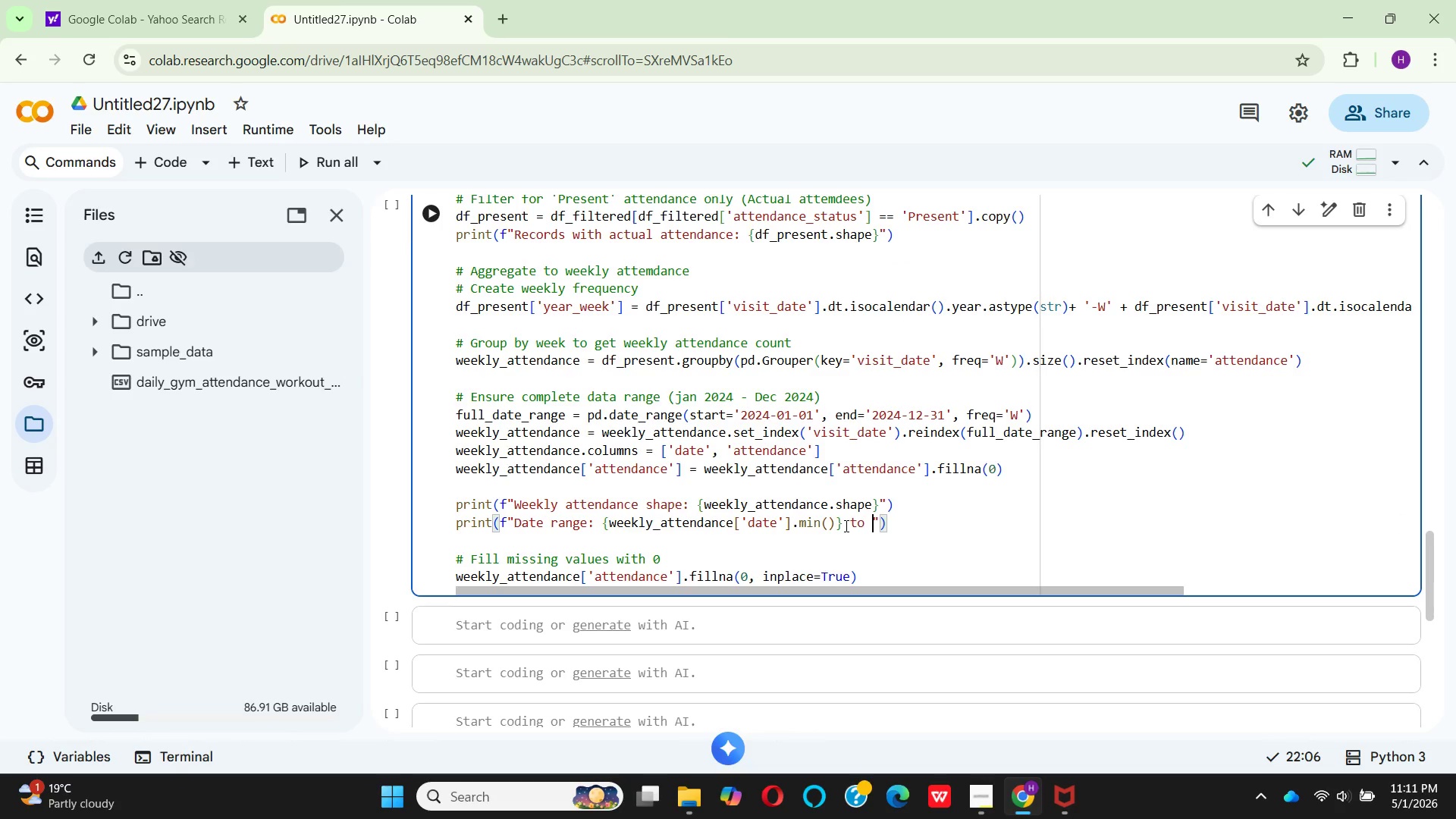 
type({weekly)
 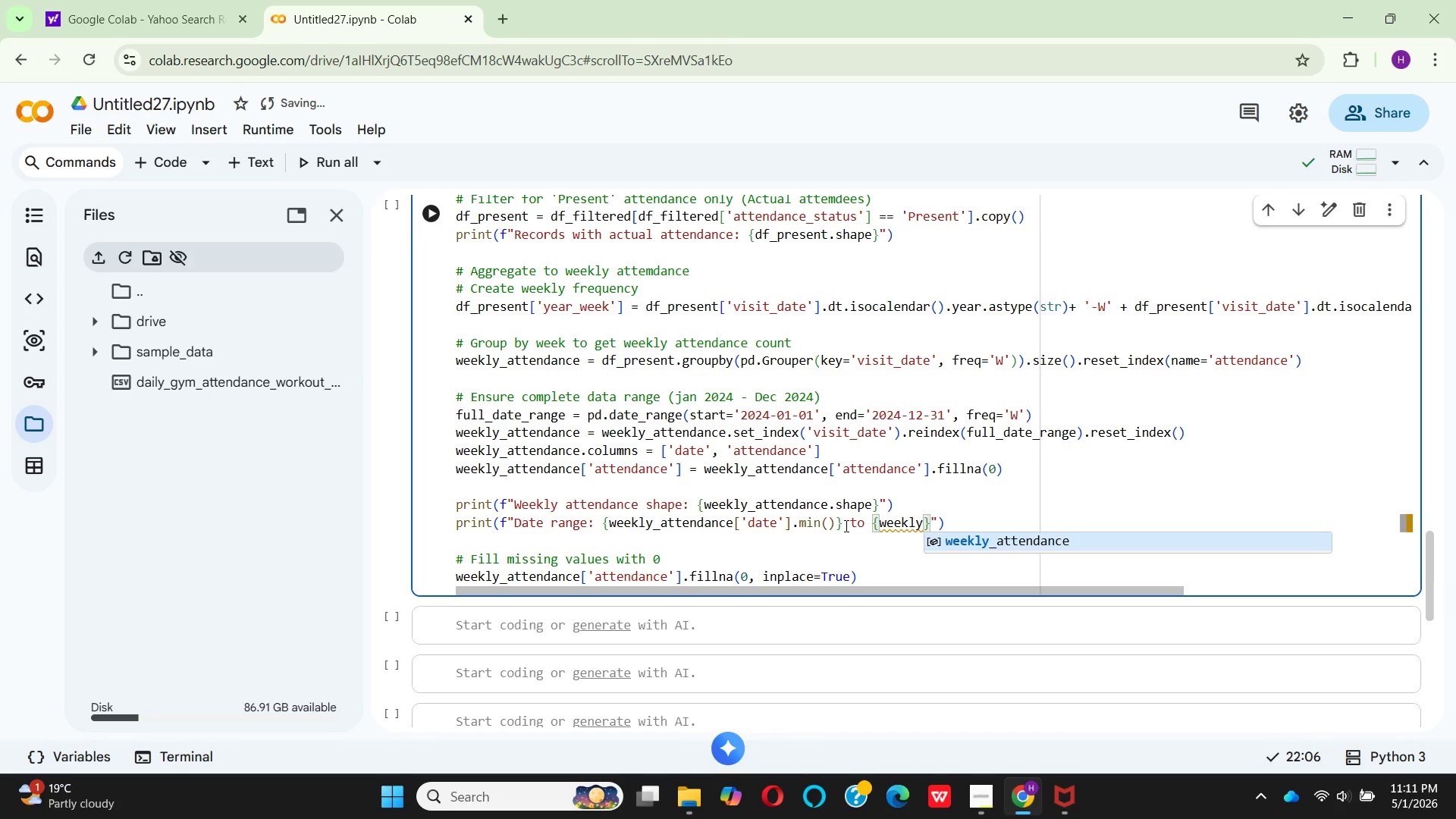 
hold_key(key=Enter, duration=0.31)
 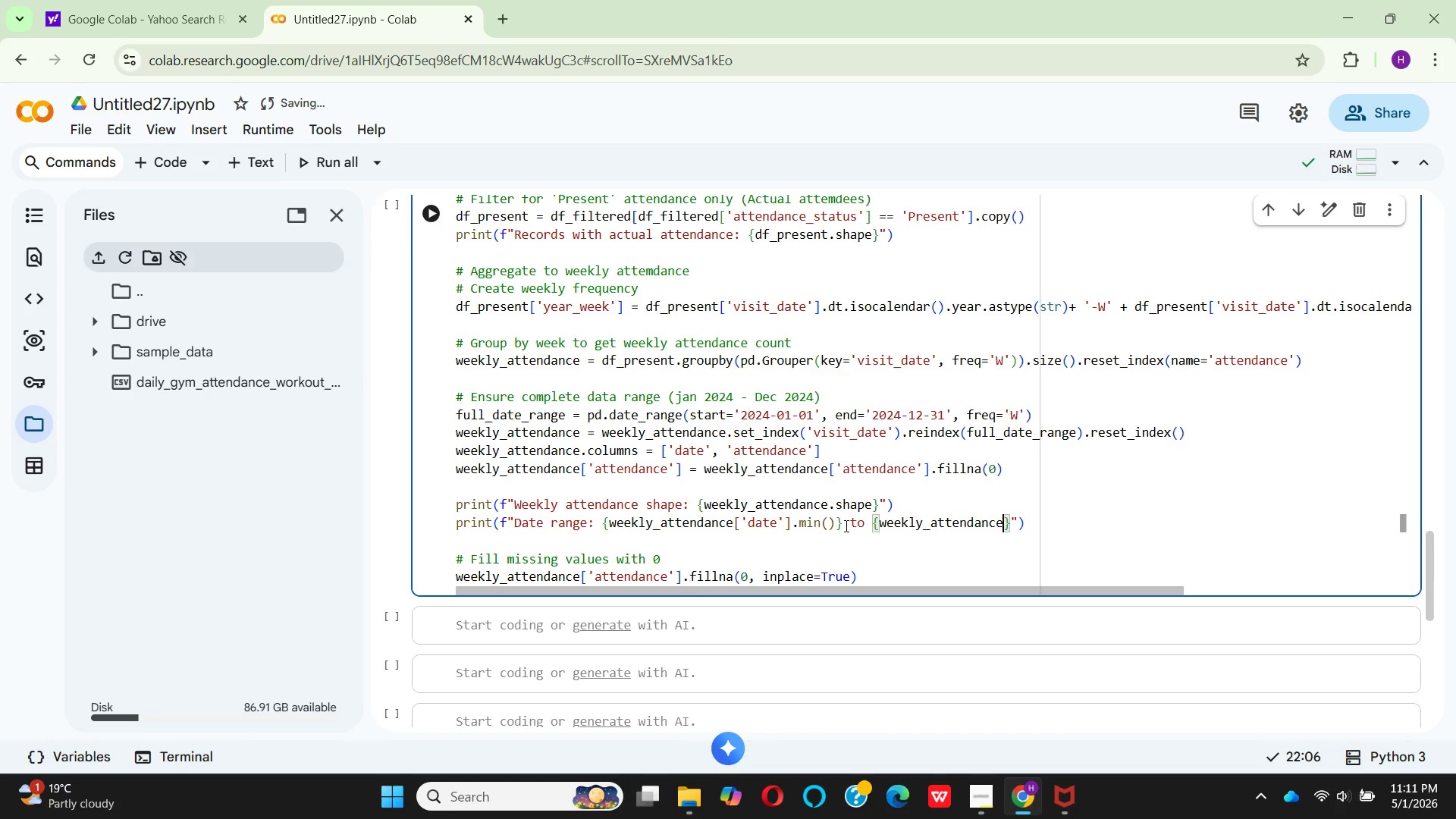 
key(BracketLeft)
 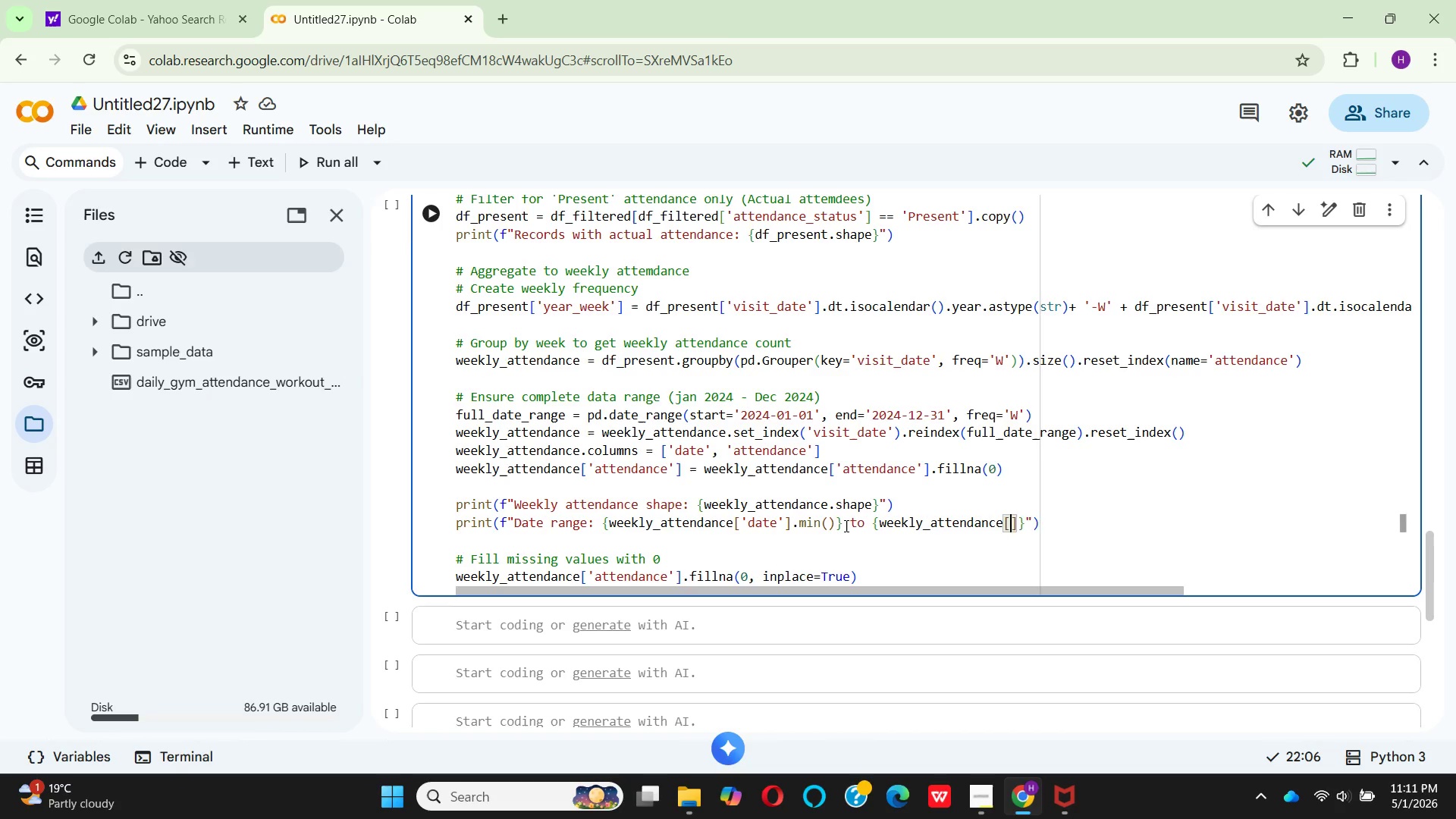 
key(Quote)
 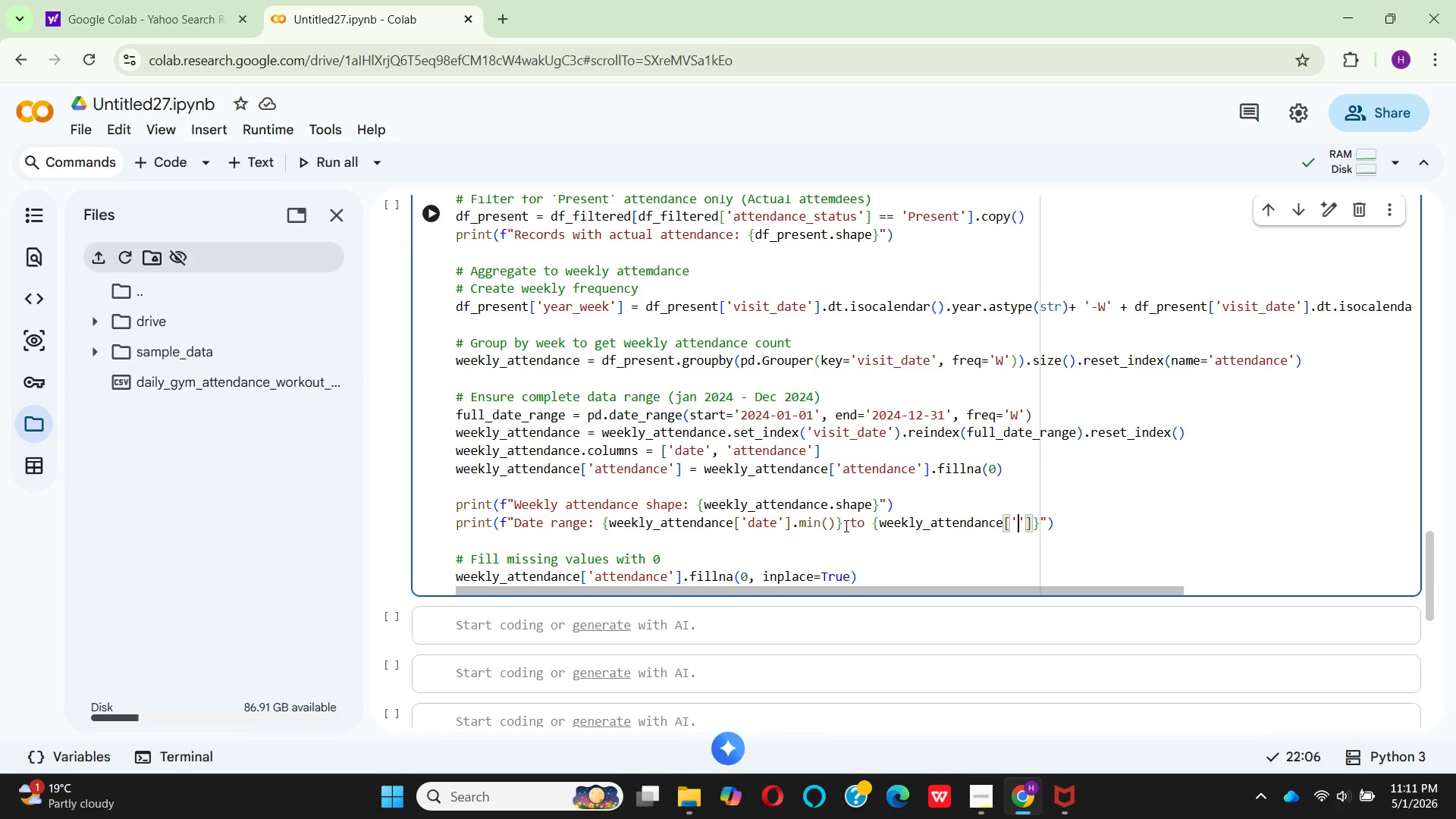 
wait(17.12)
 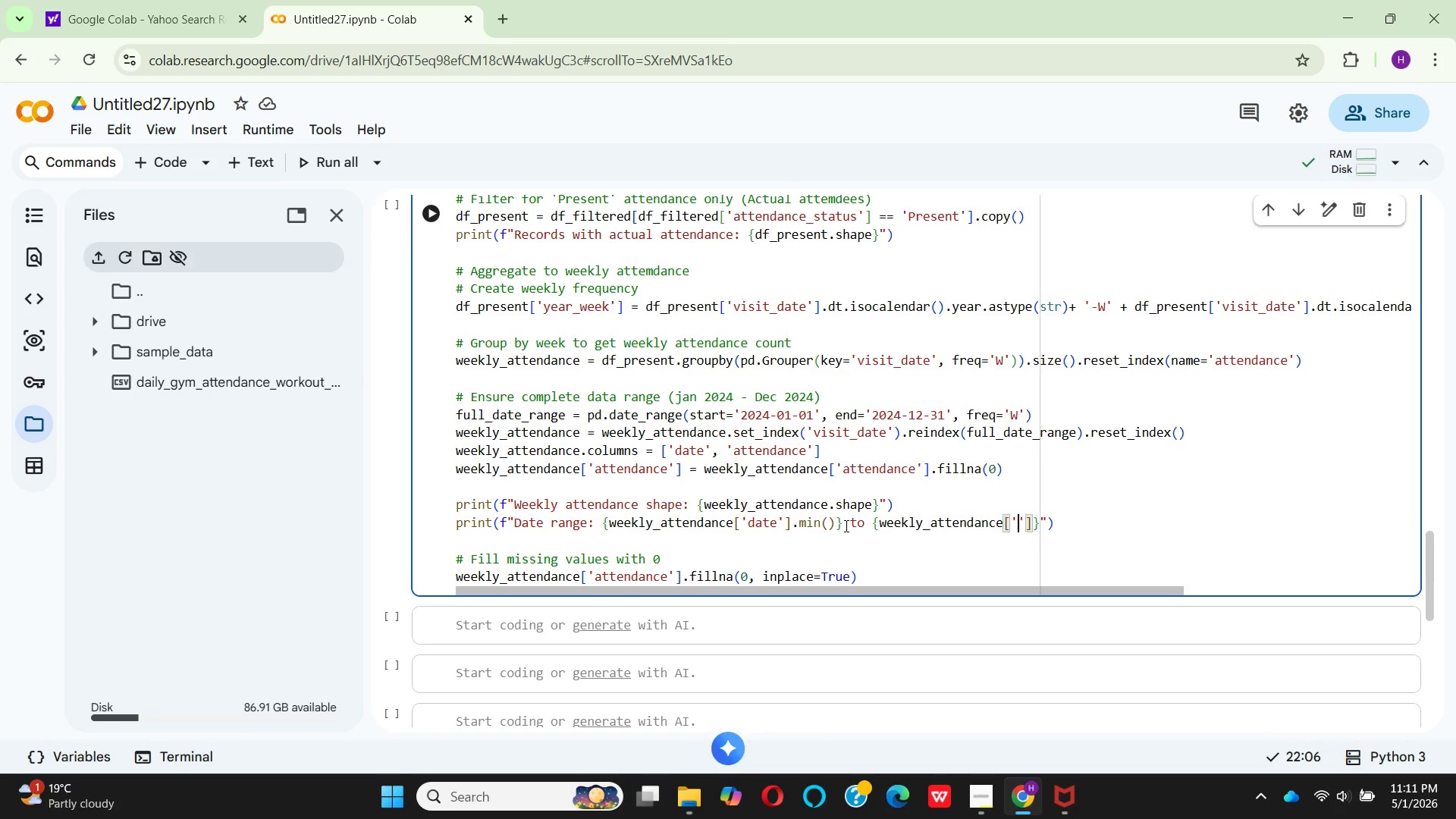 
type(date)
 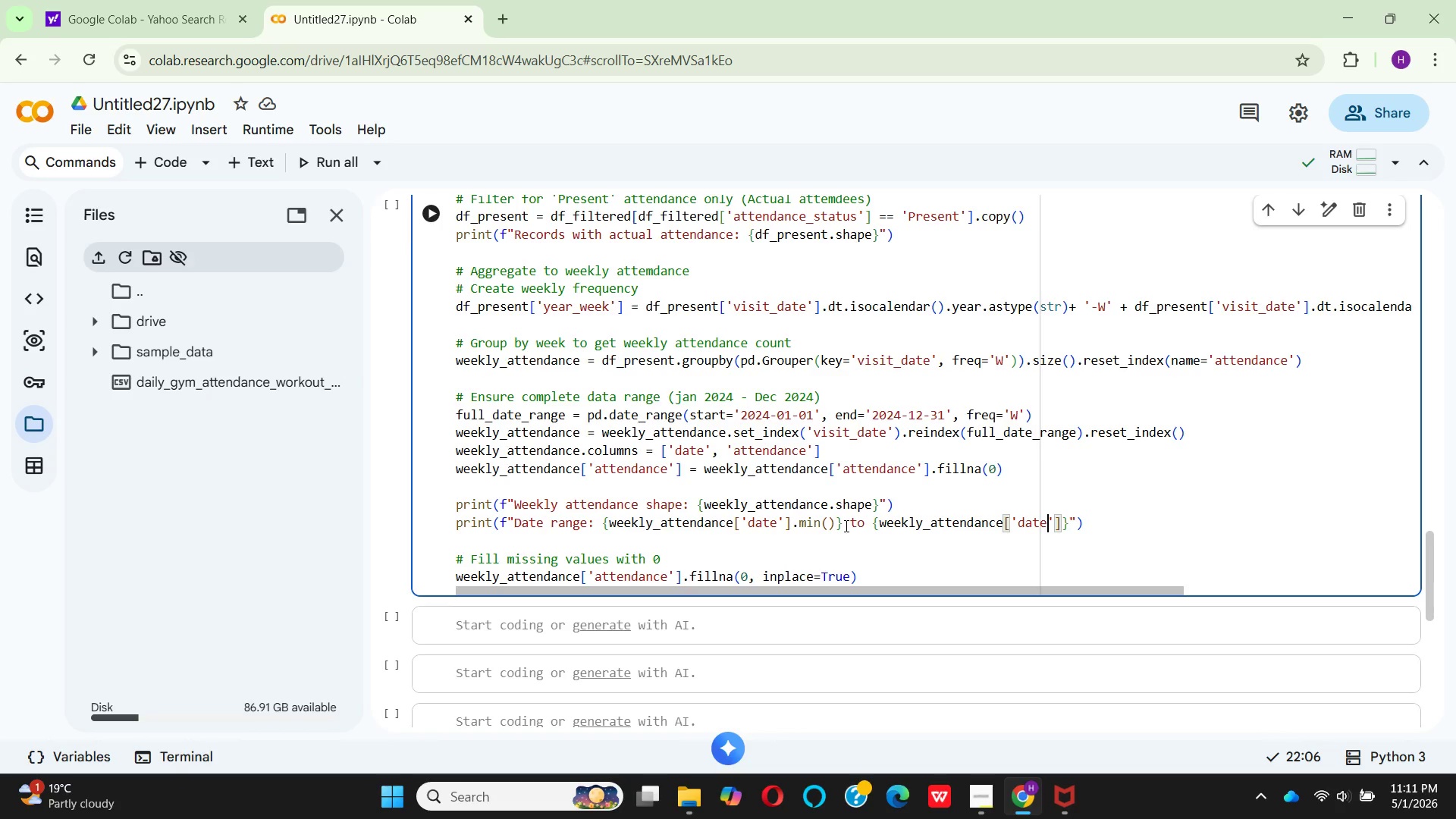 
key(ArrowRight)
 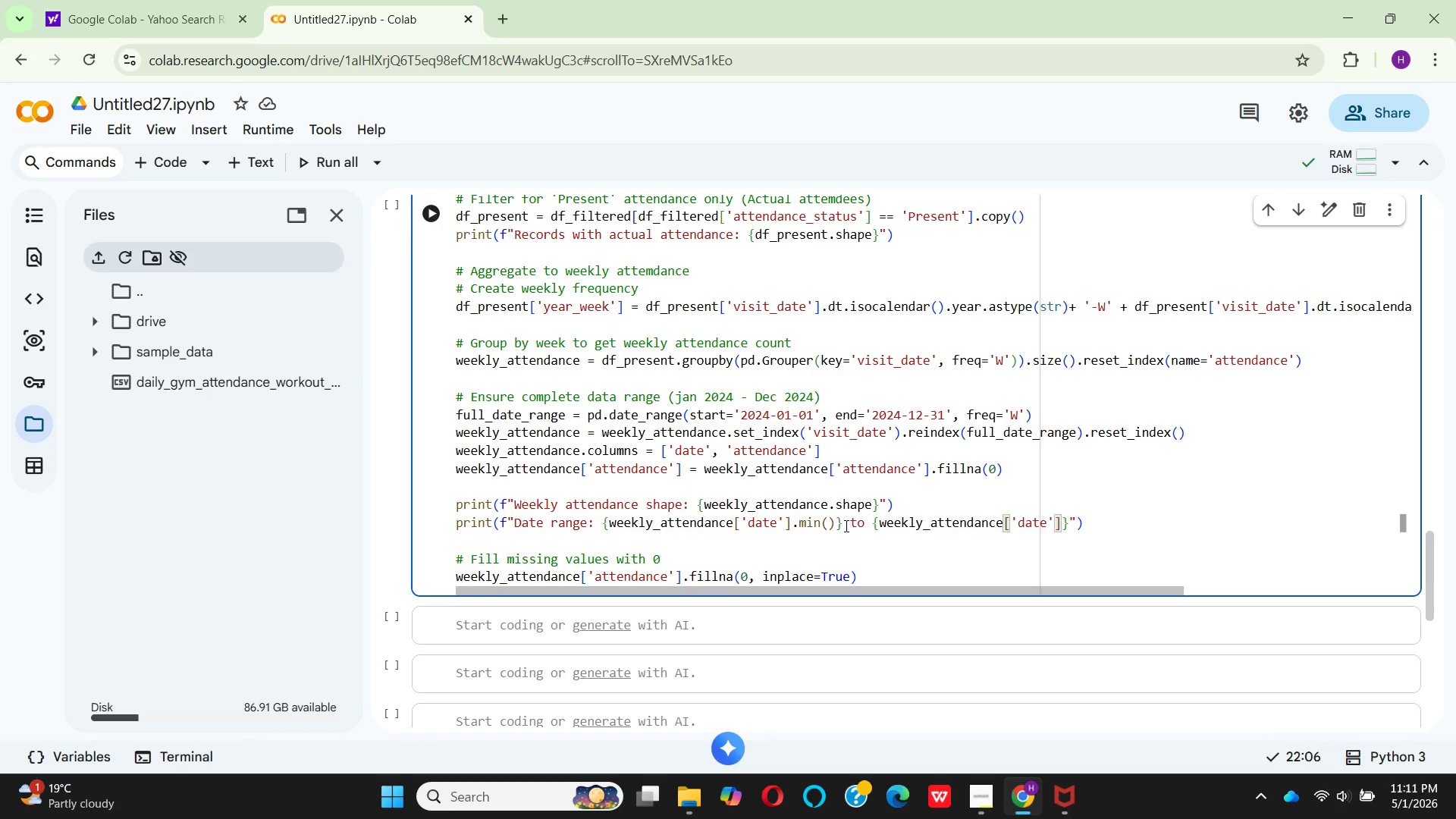 
key(ArrowRight)
 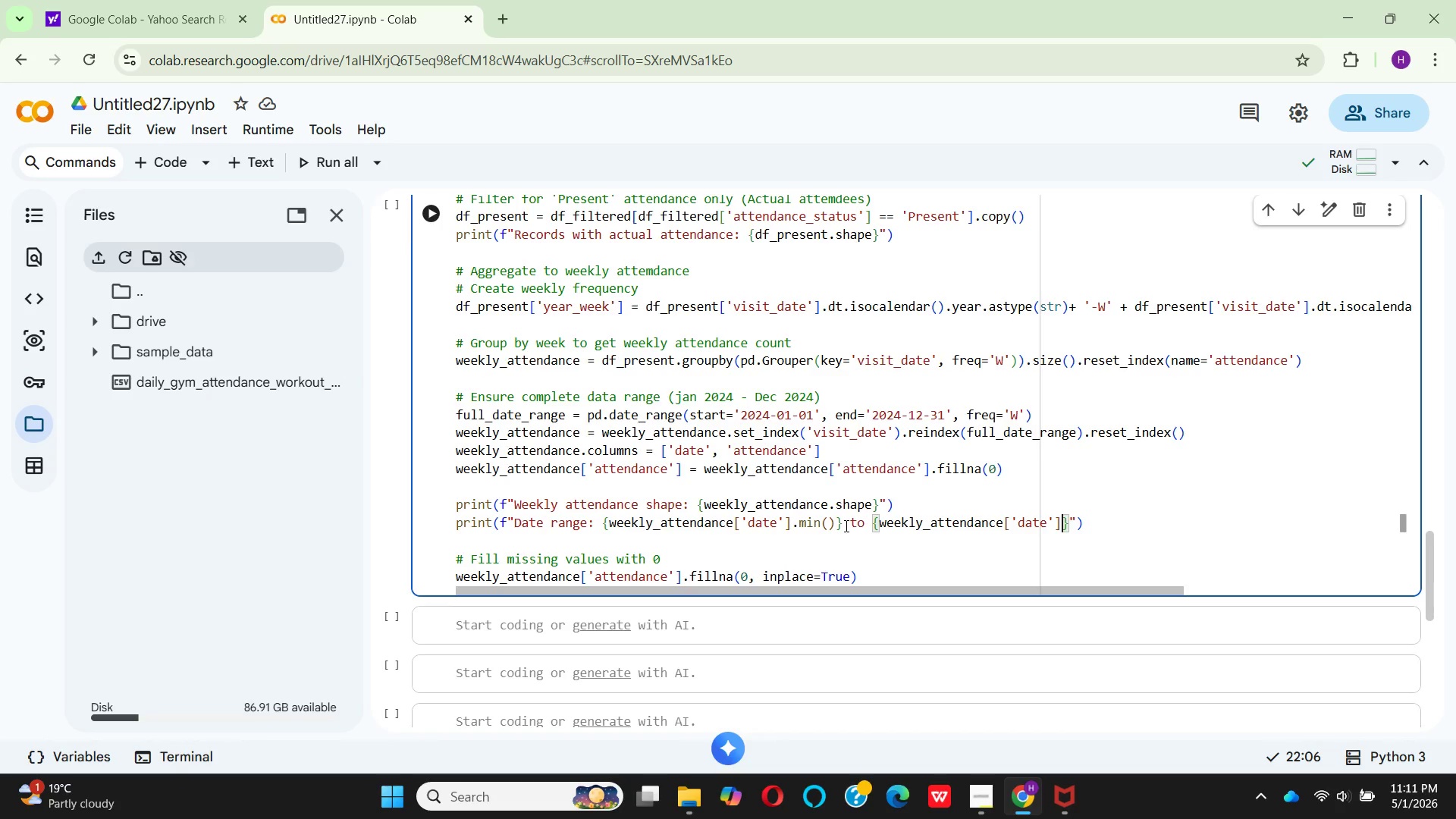 
type(.max()
 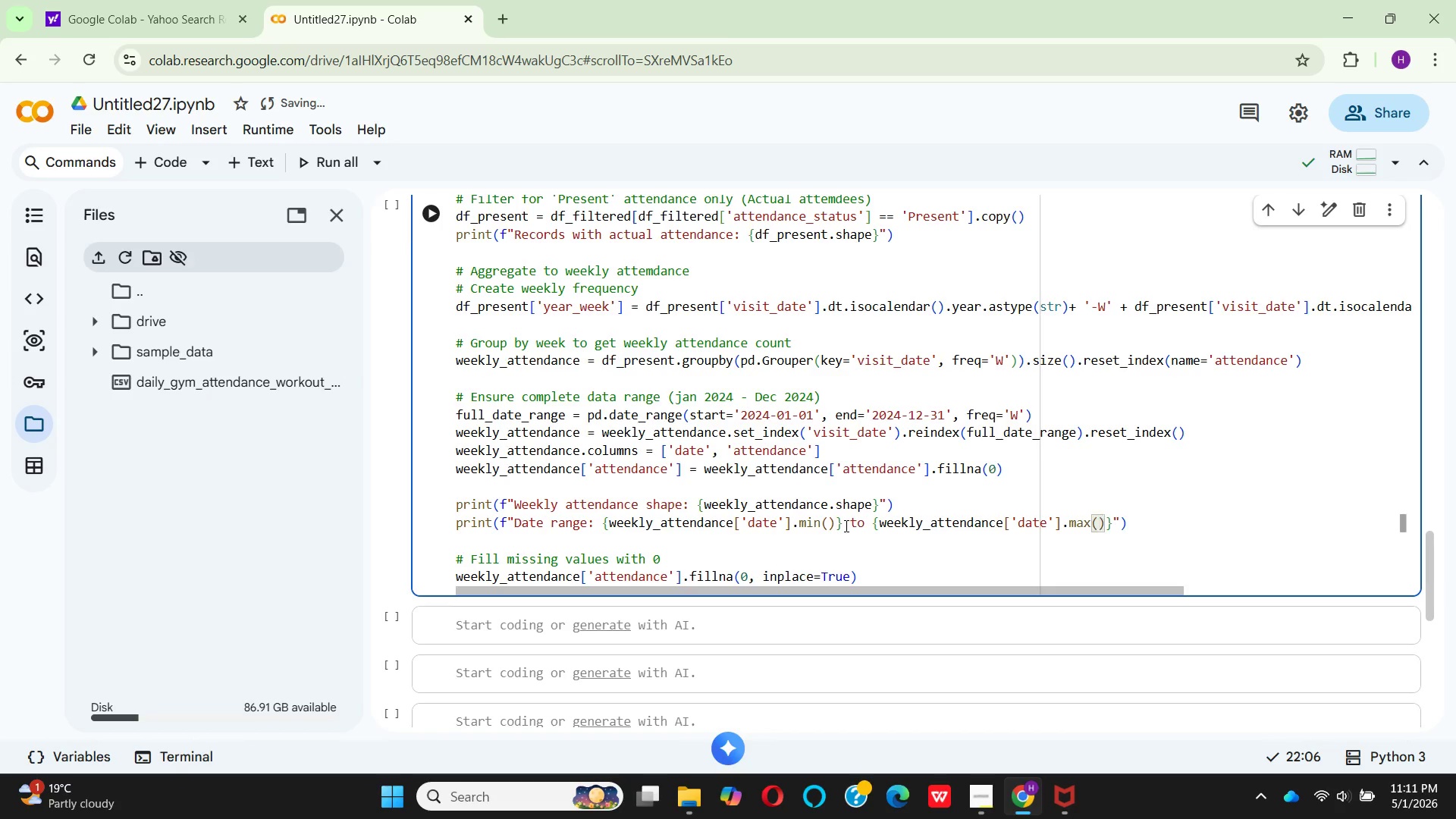 
key(ArrowRight)
 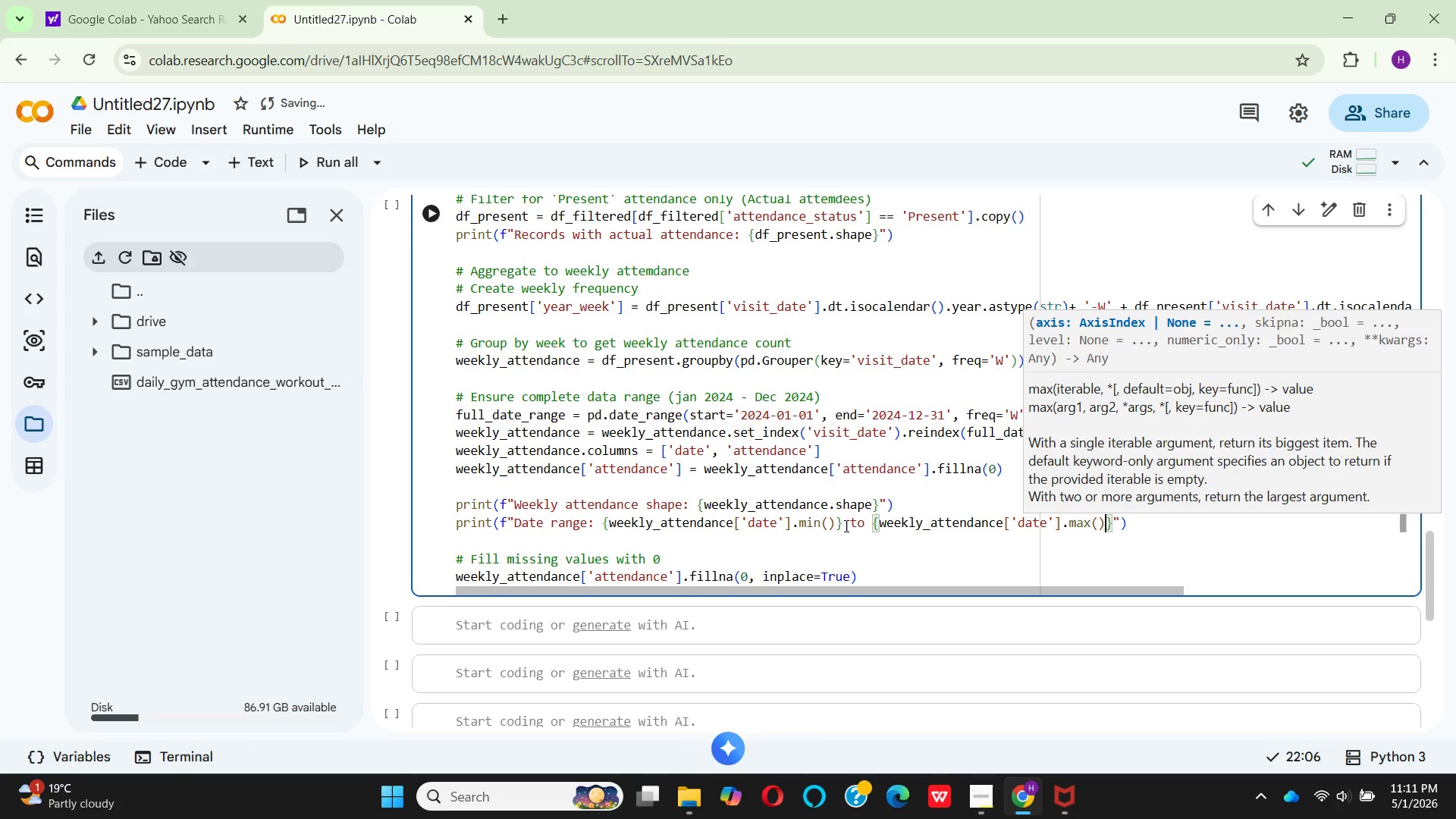 
key(ArrowRight)
 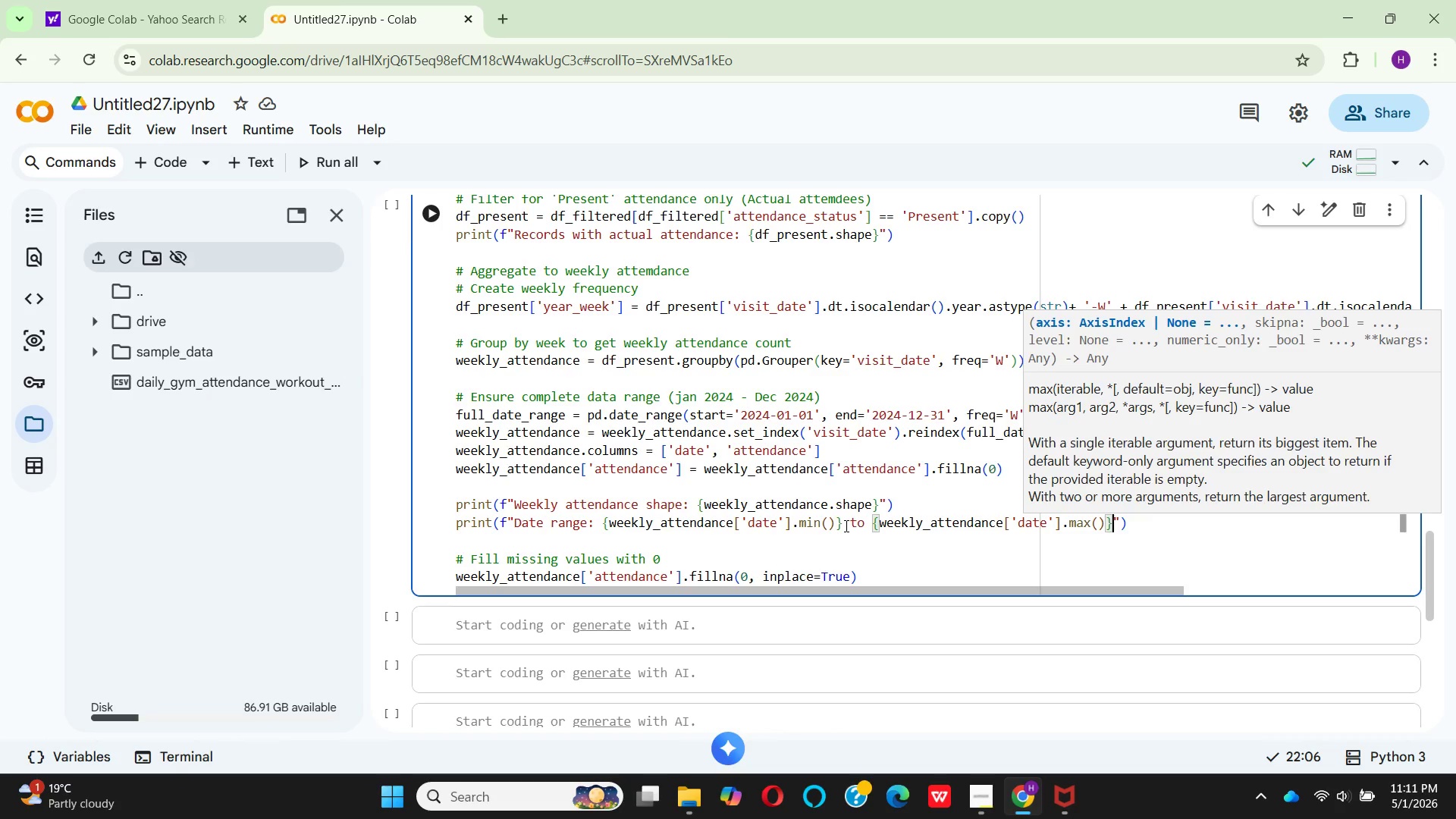 
key(ArrowRight)